 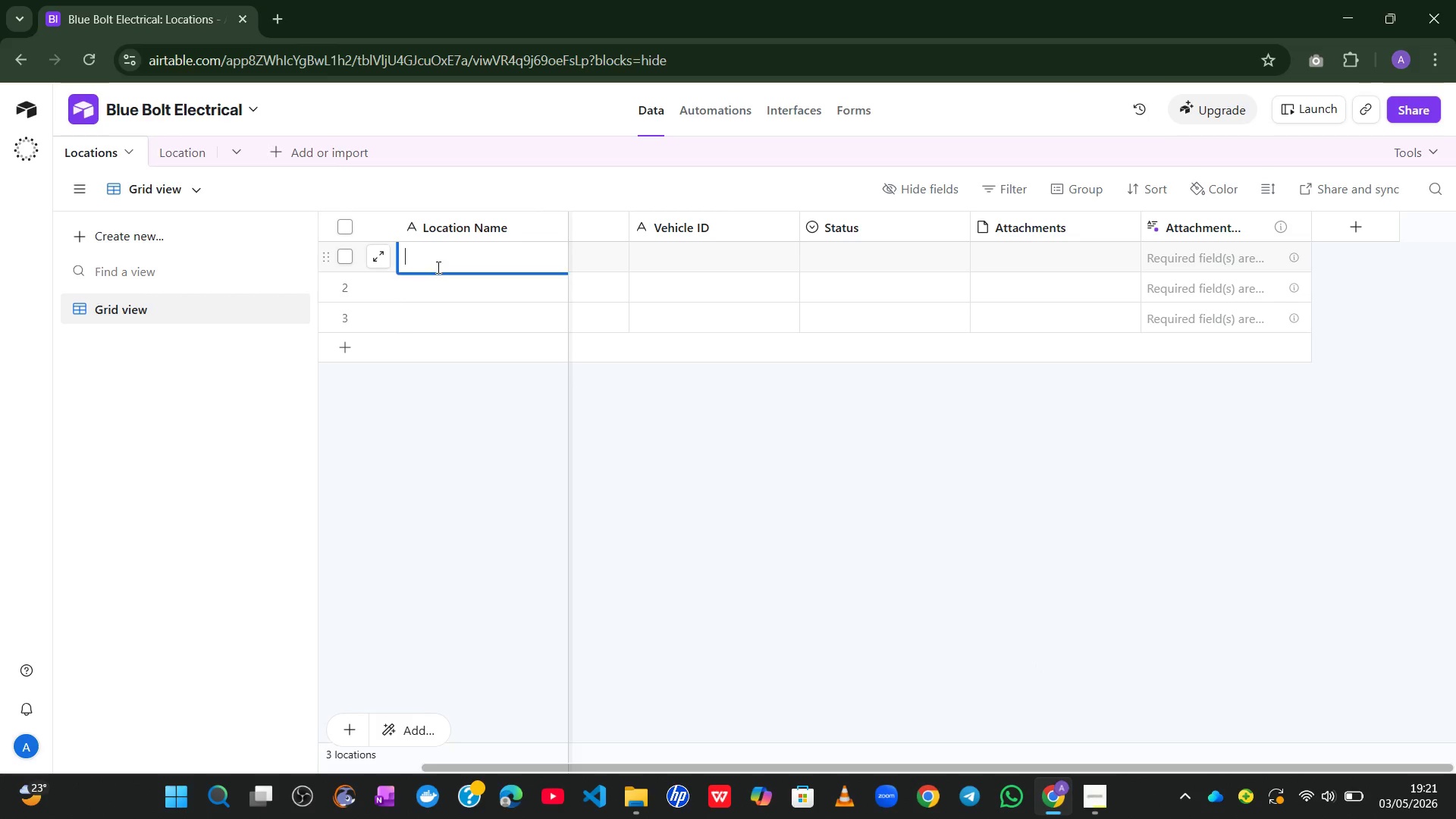 
type(Main Warehouse)
 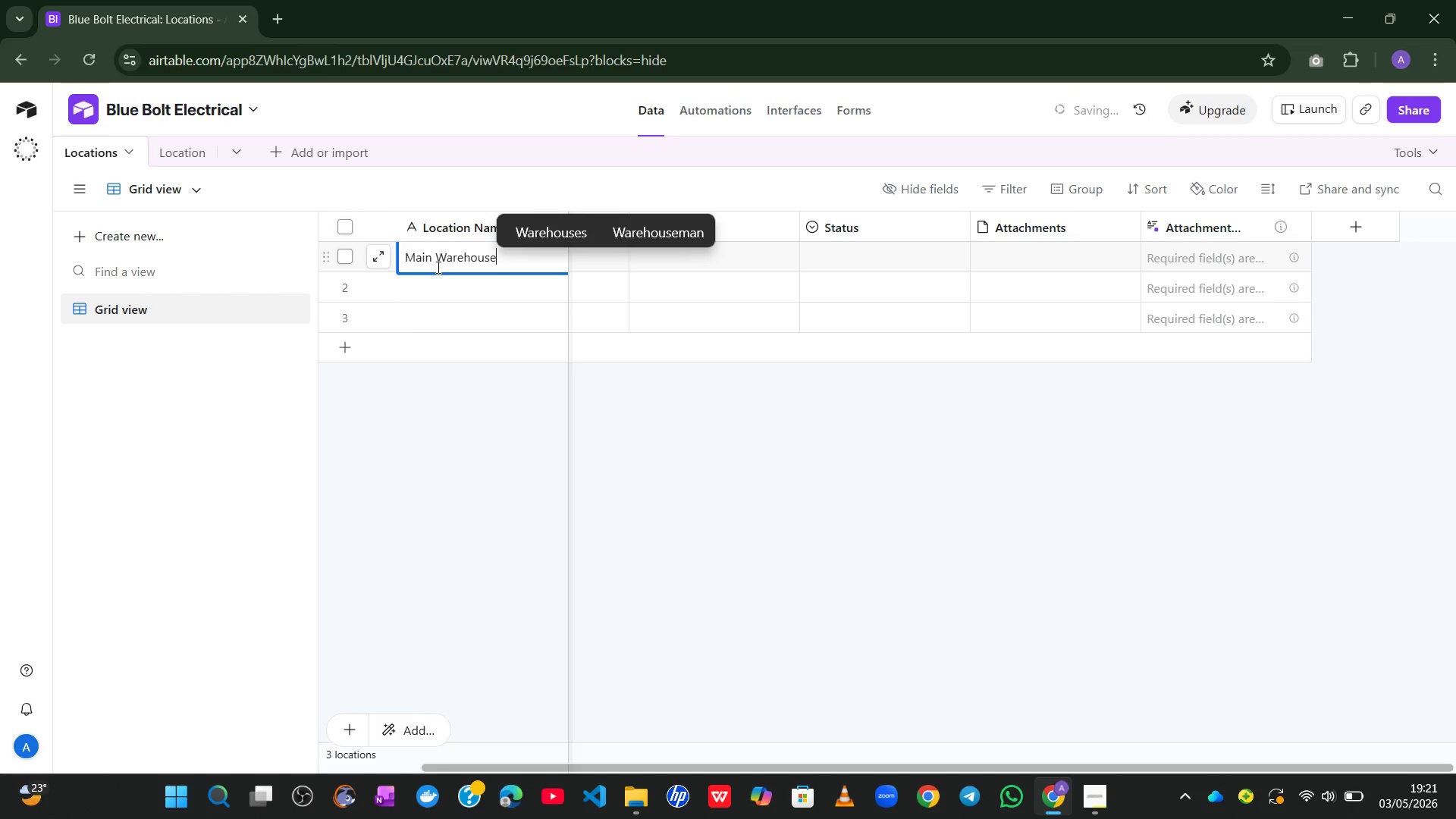 
key(Enter)
 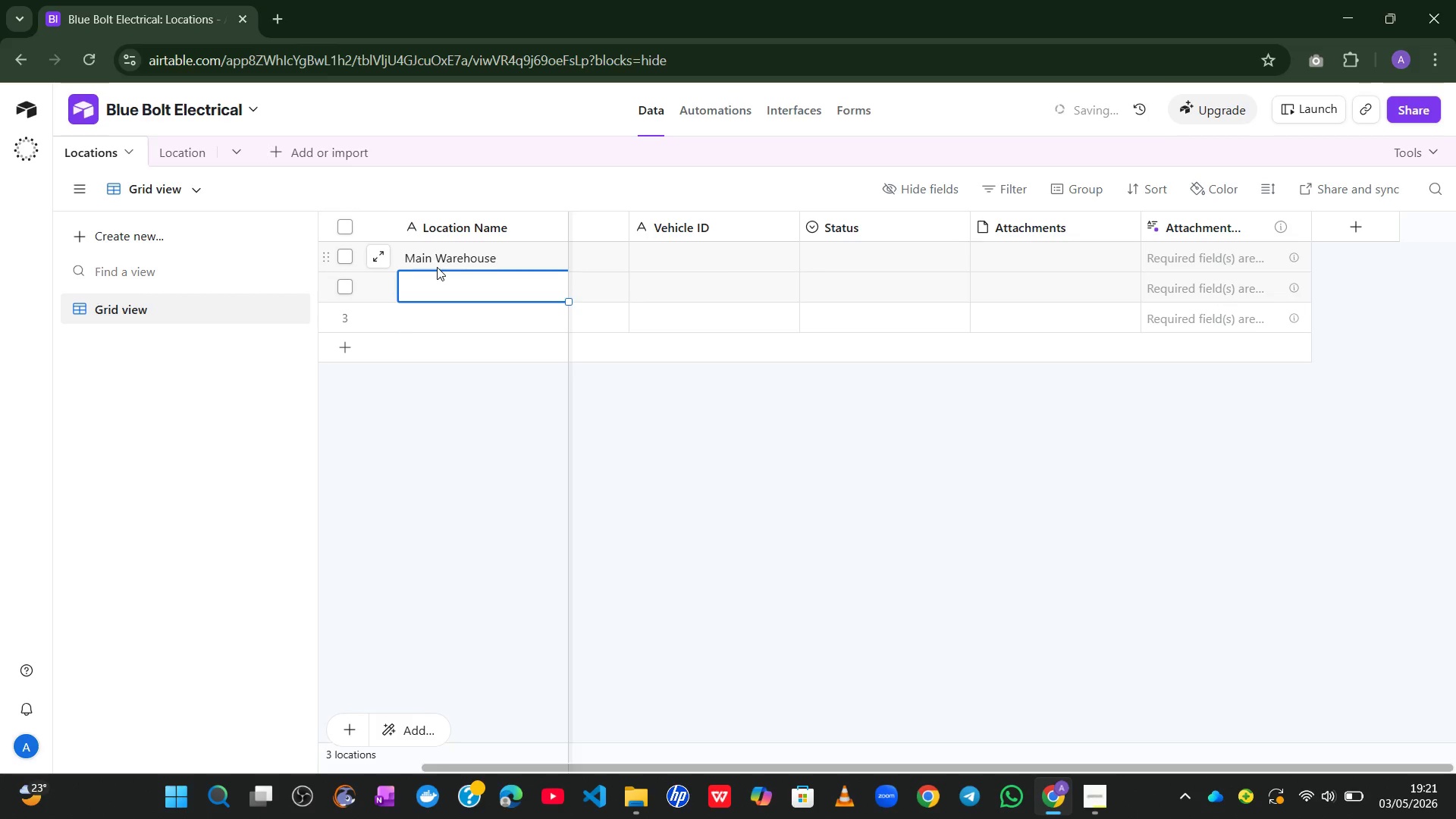 
type(Van)
key(Backspace)
type( )
key(Backspace)
type(1)
 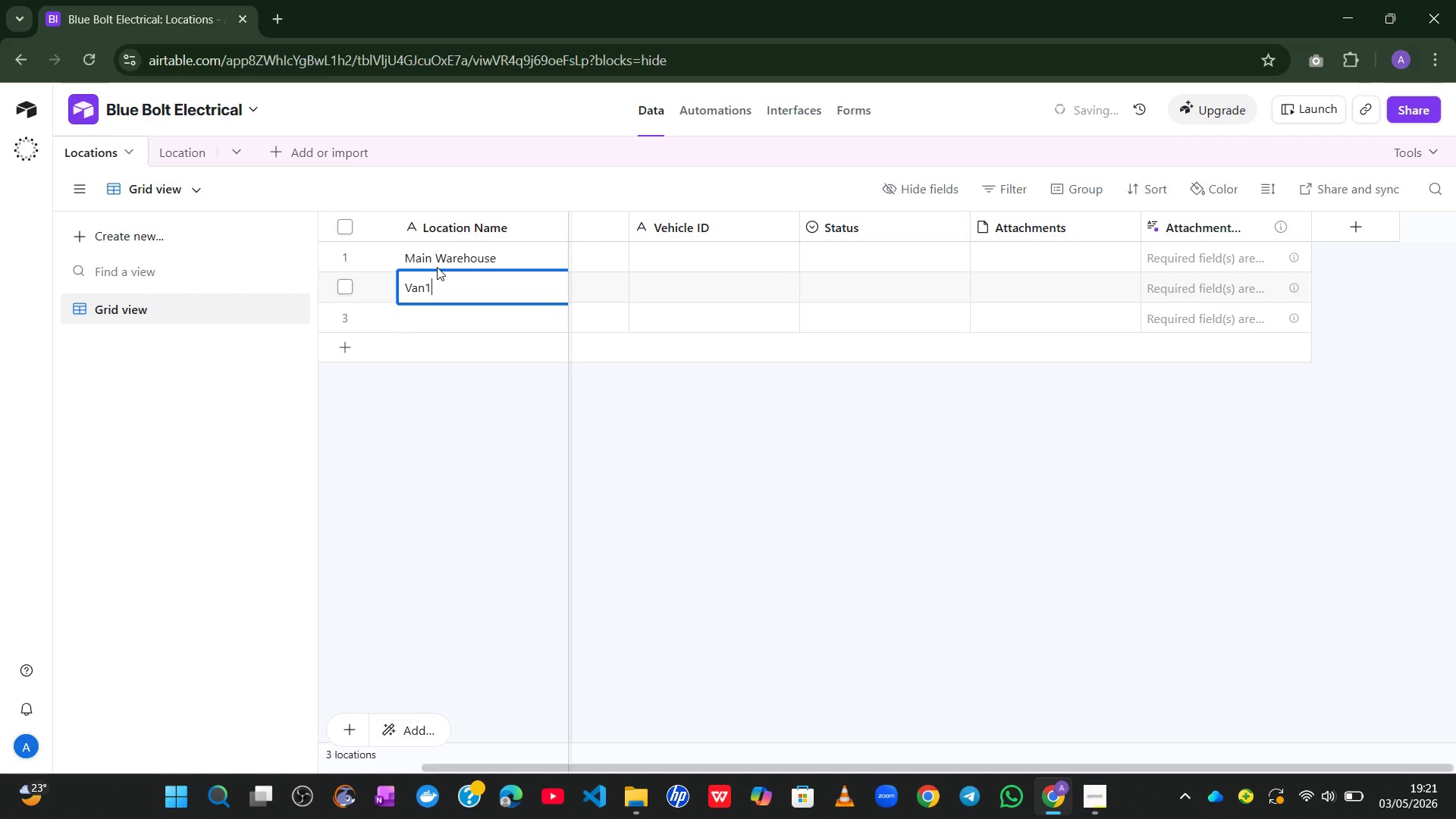 
type(- )
key(Backspace)
type(Mike)
 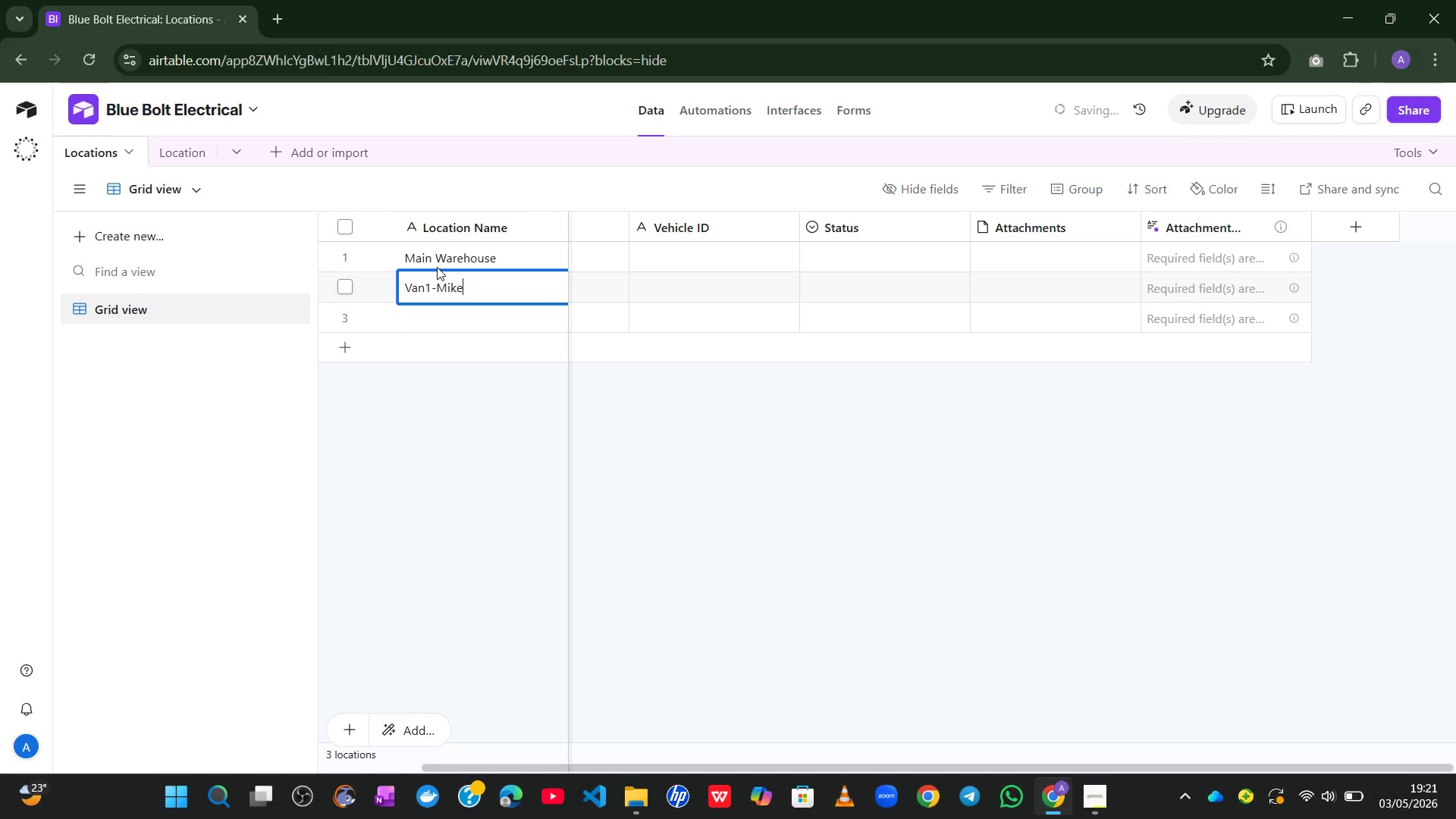 
wait(13.8)
 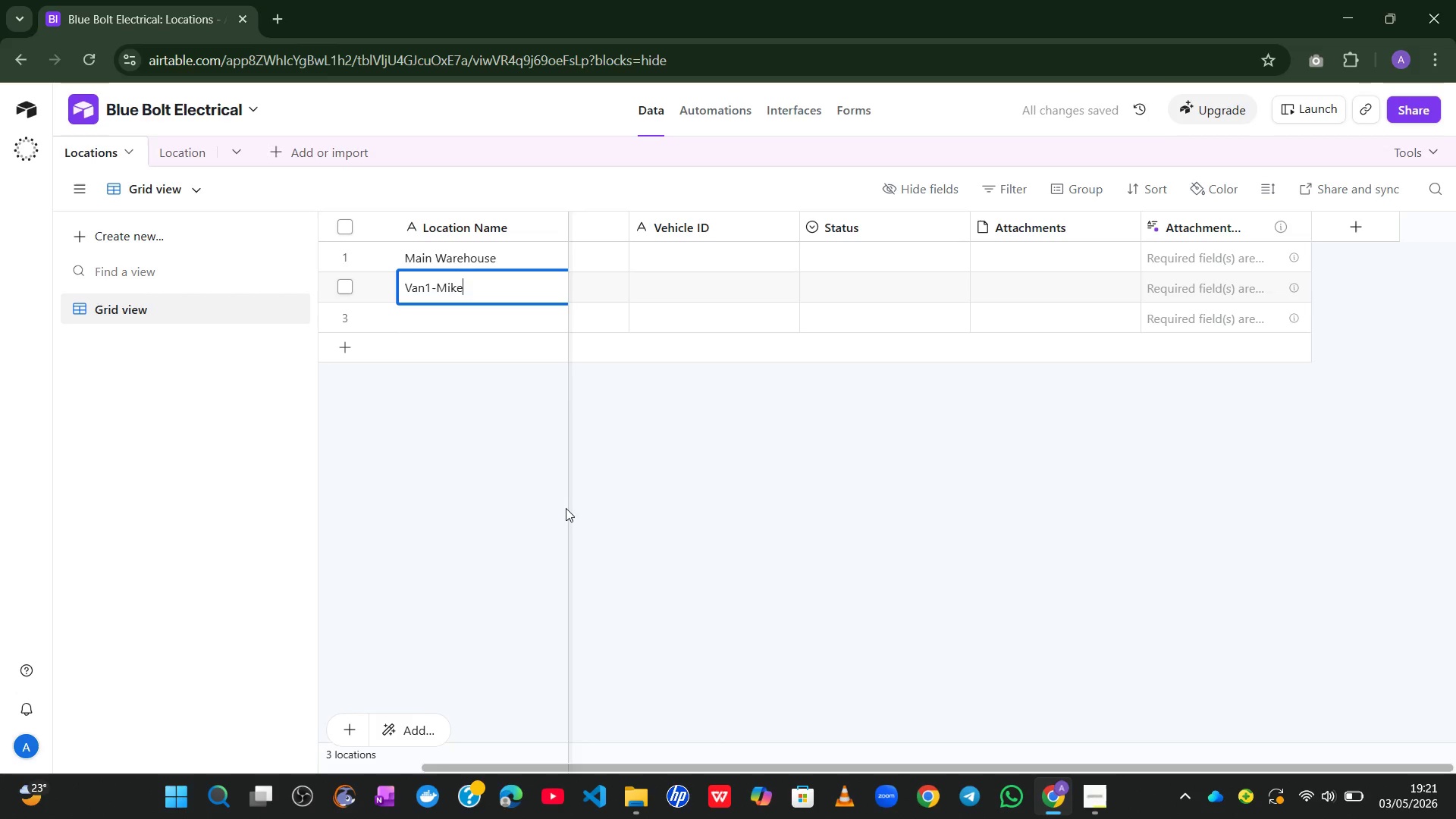 
double_click([623, 258])
 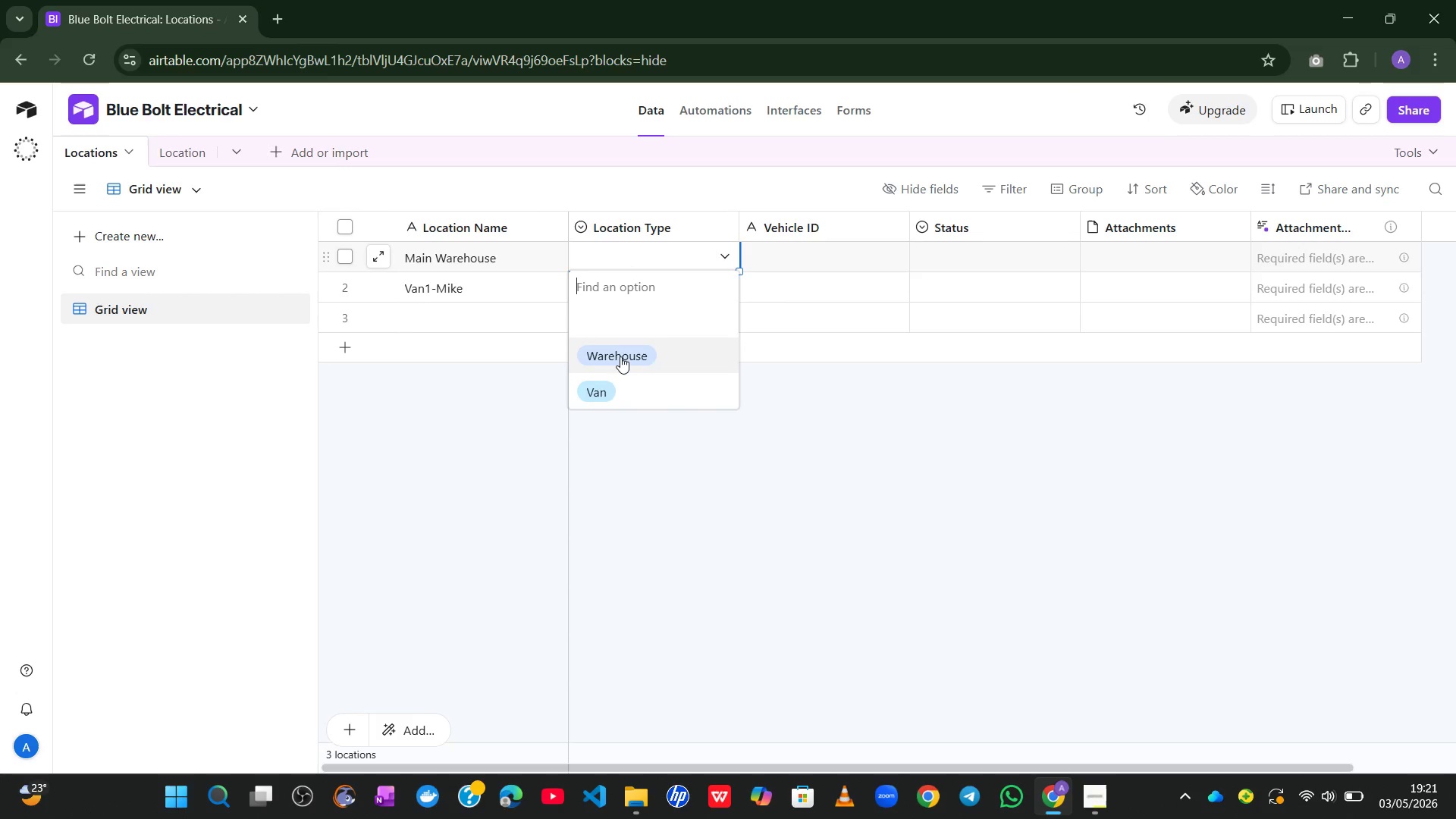 
left_click([620, 359])
 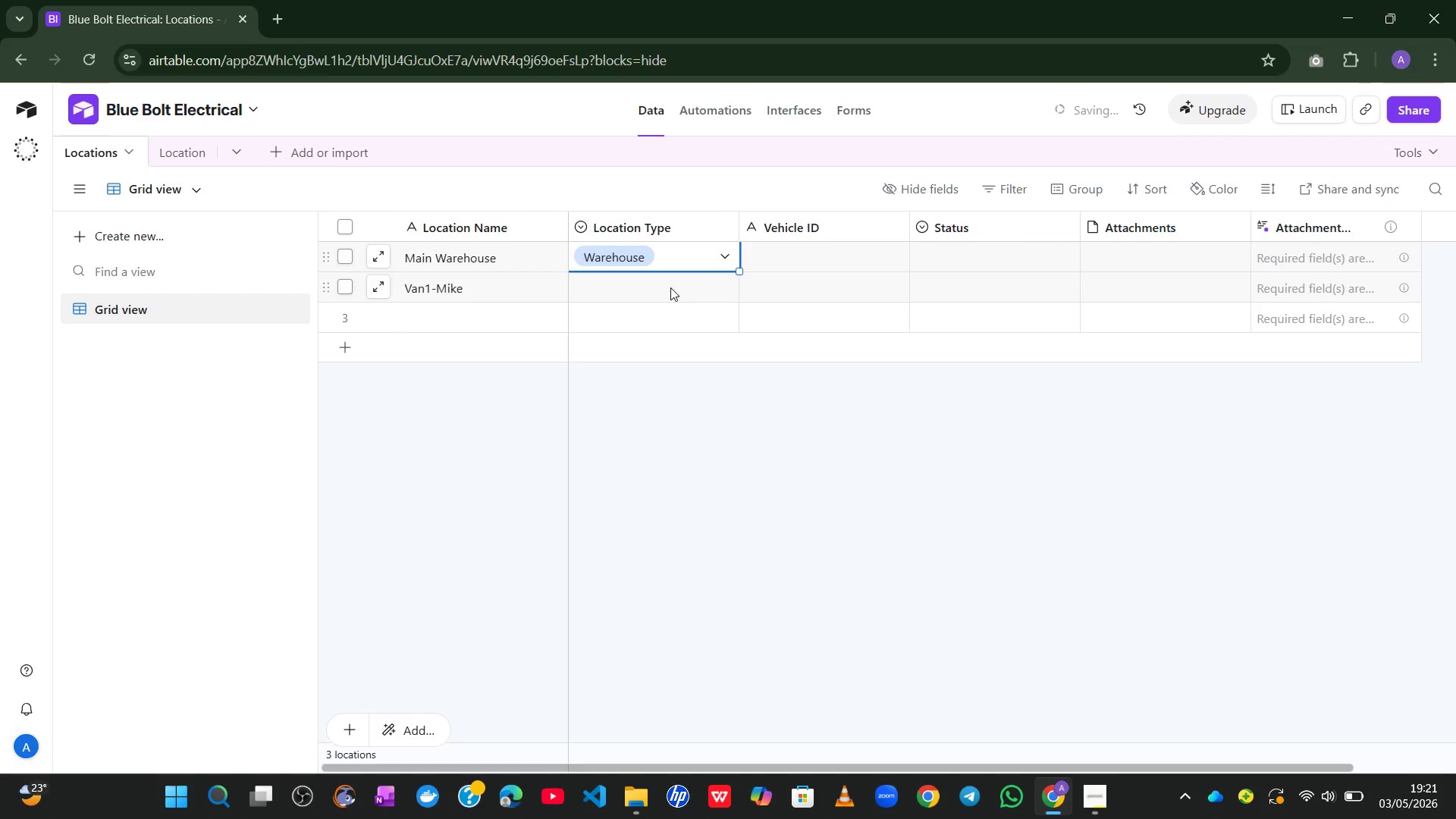 
left_click([661, 290])
 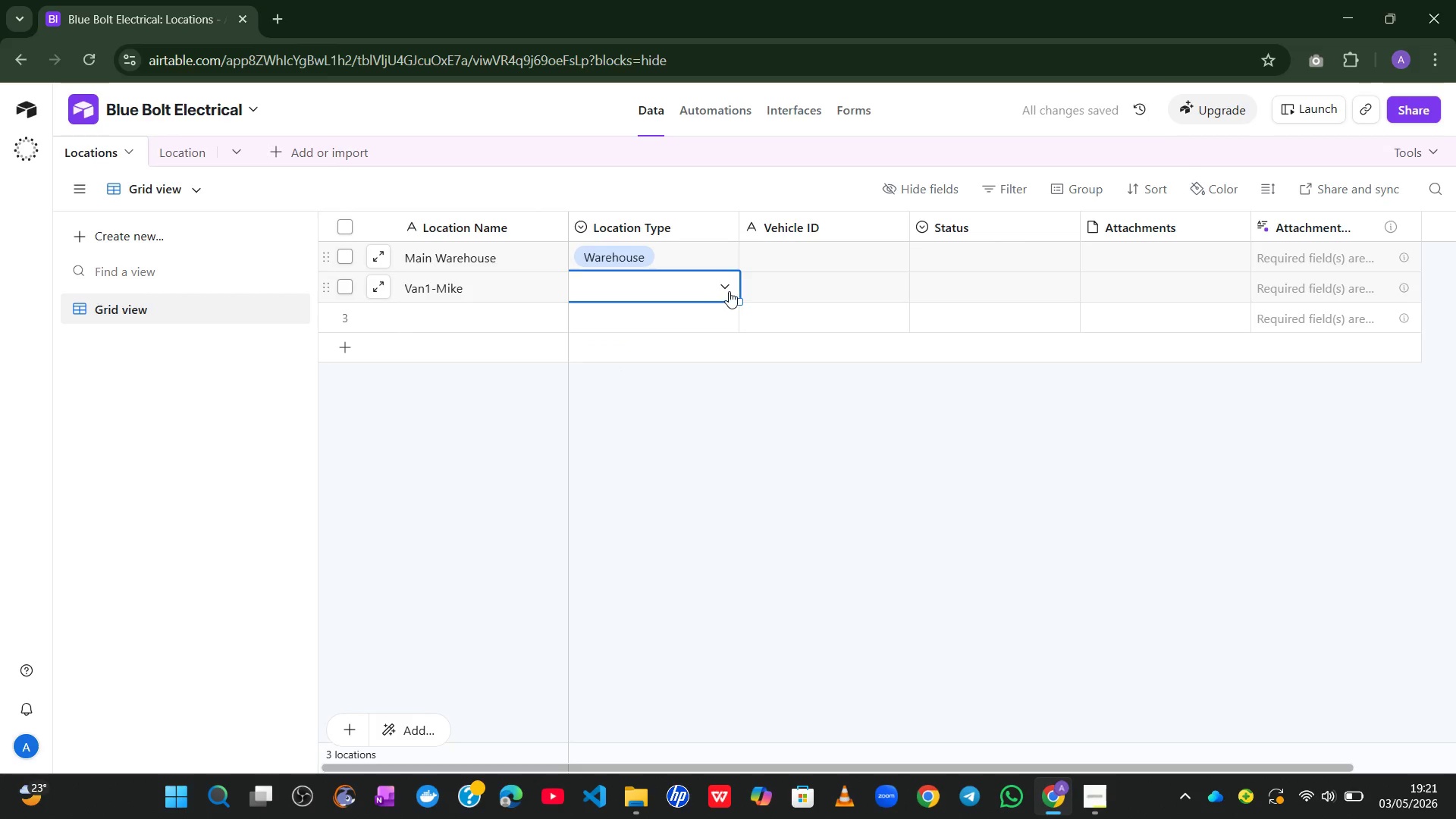 
left_click([723, 284])
 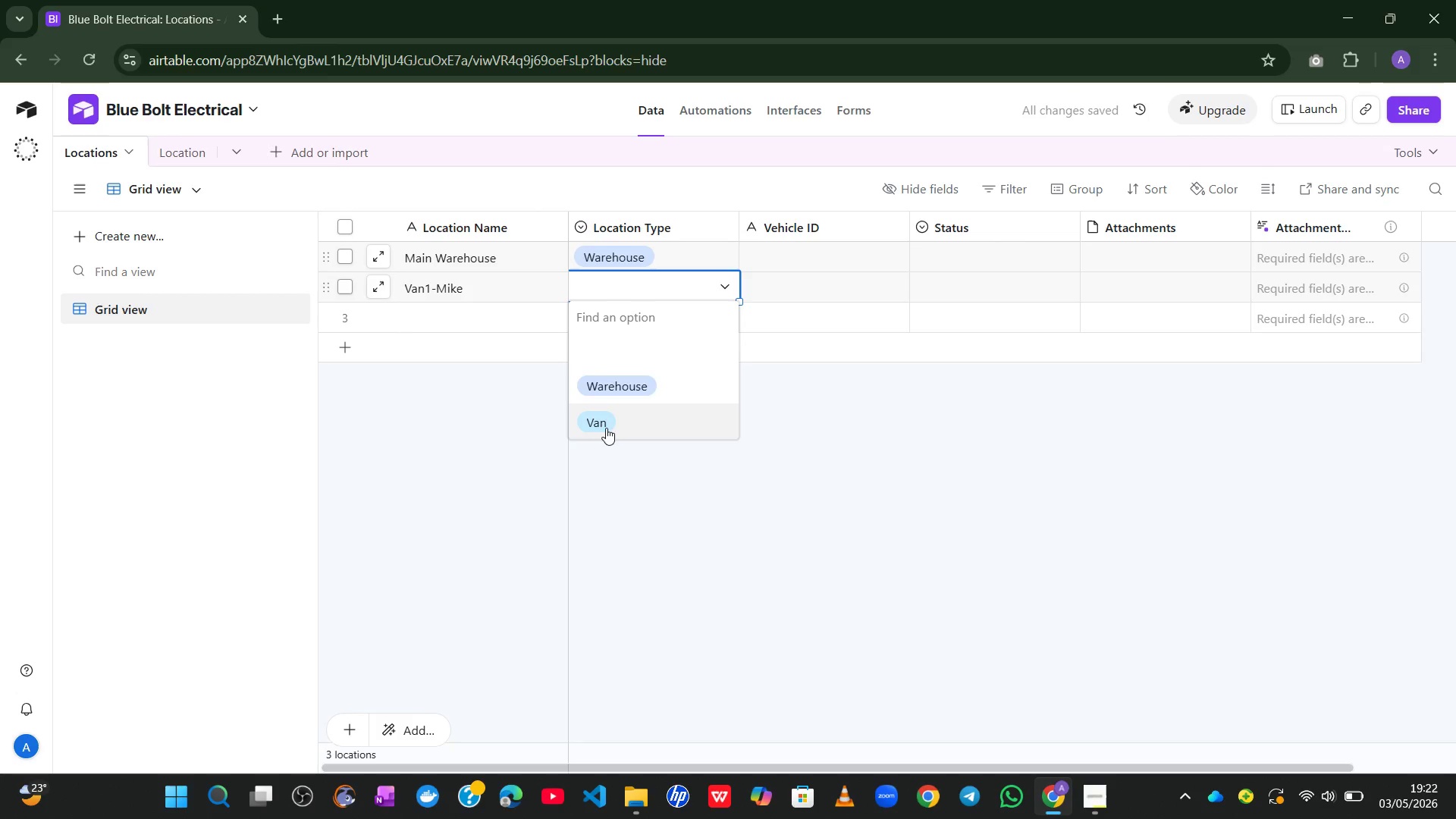 
left_click([606, 425])
 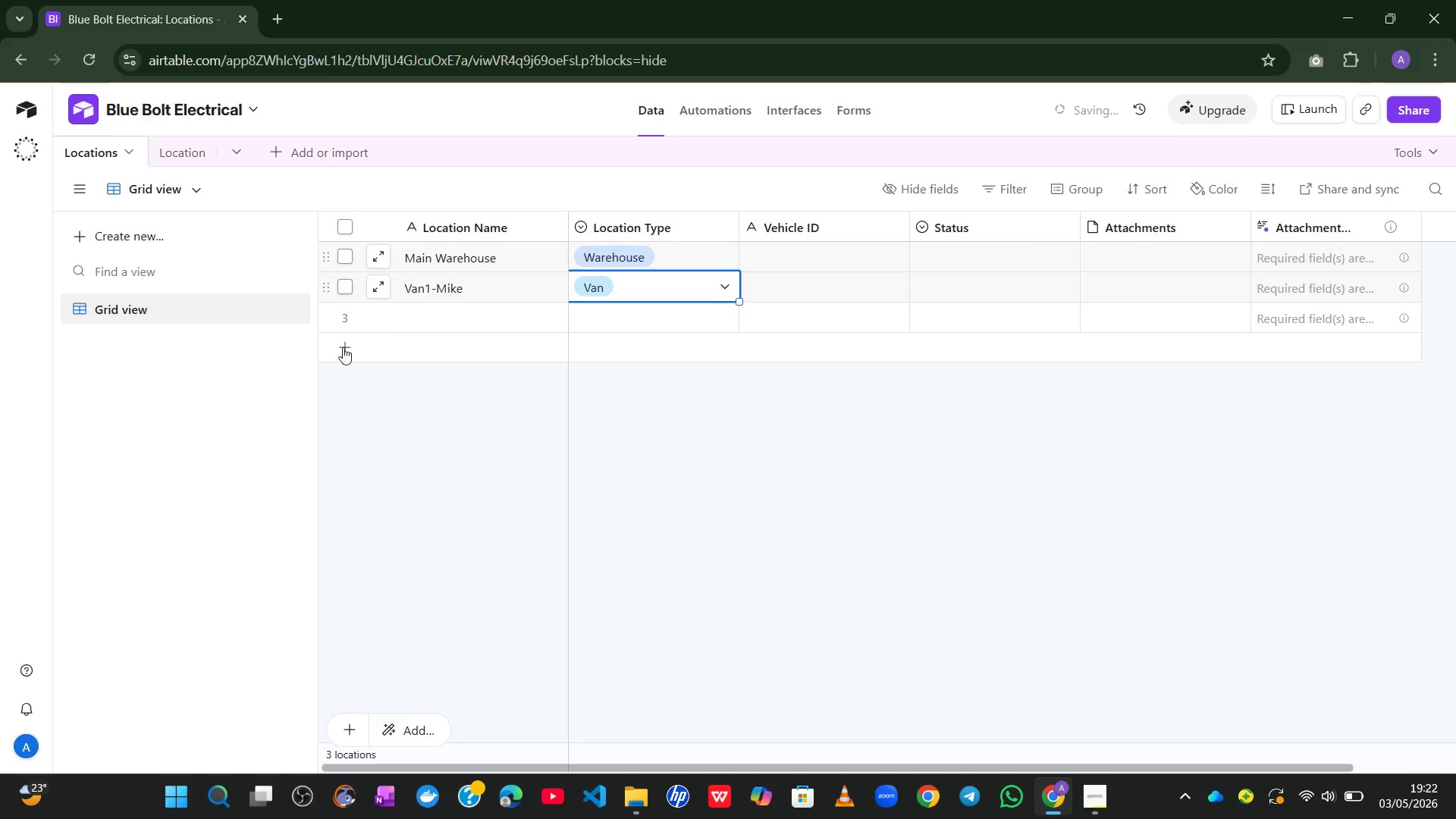 
left_click([339, 346])
 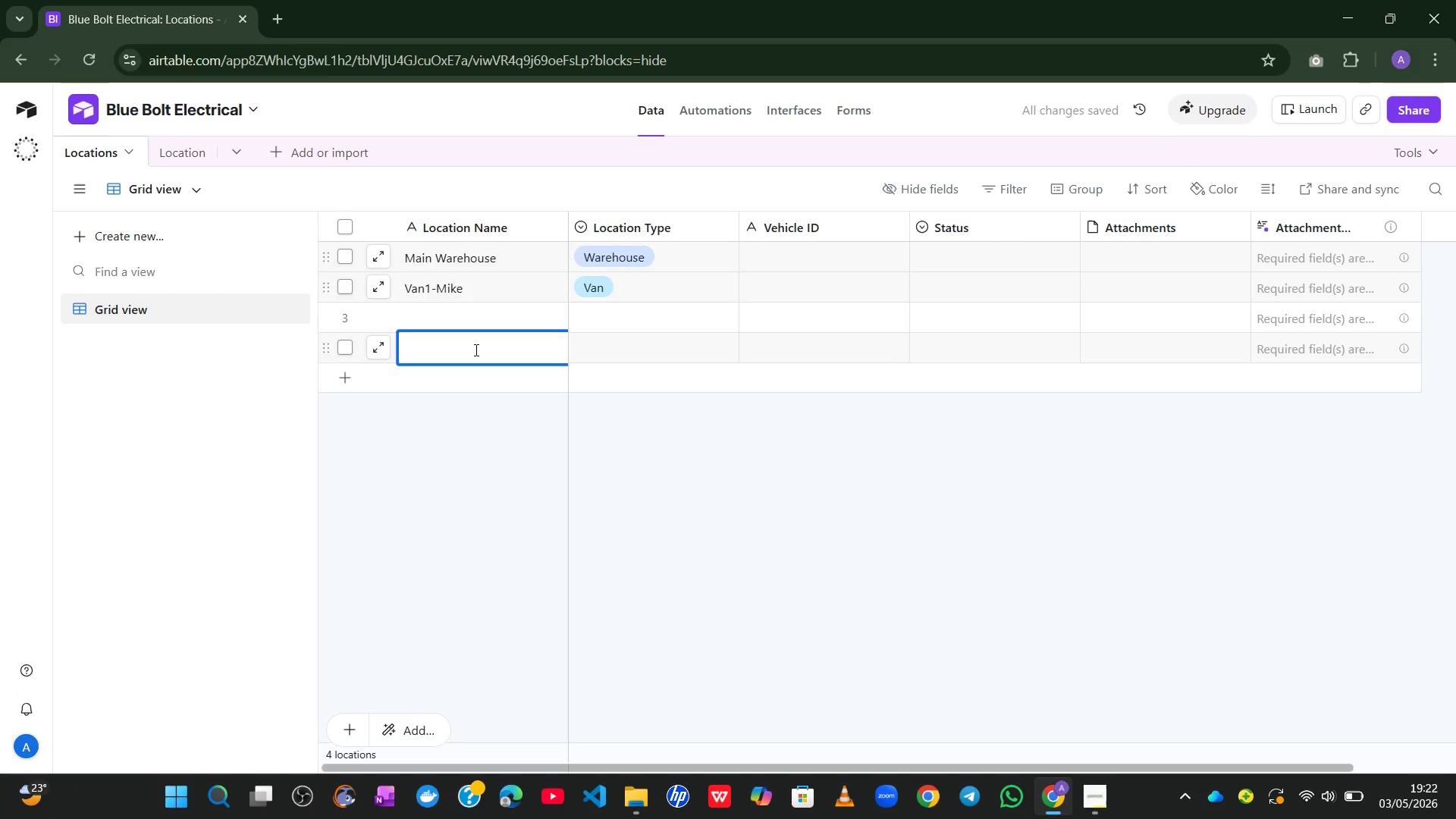 
key(Shift+Enter)
 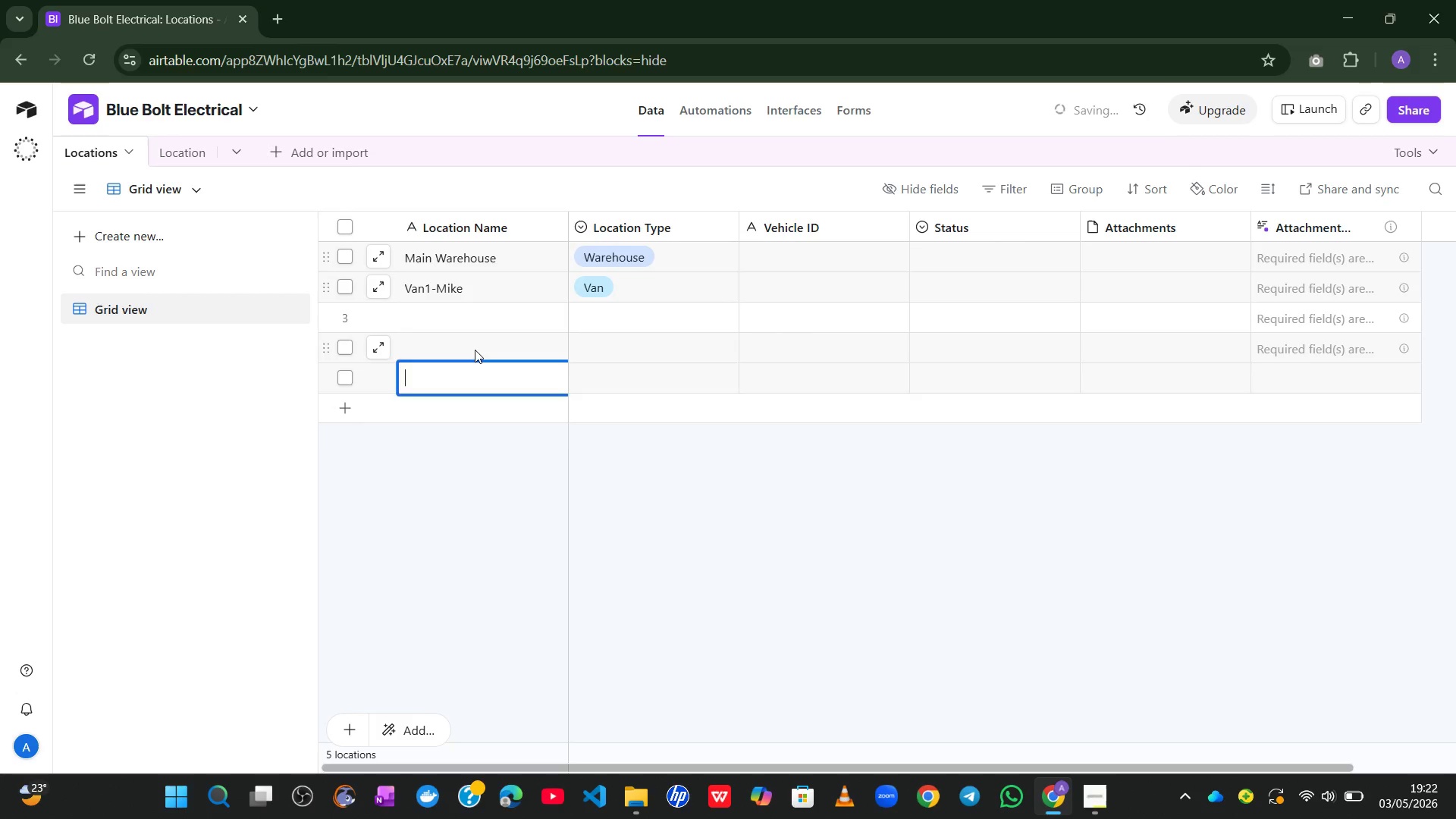 
hold_key(key=Enter, duration=0.31)
 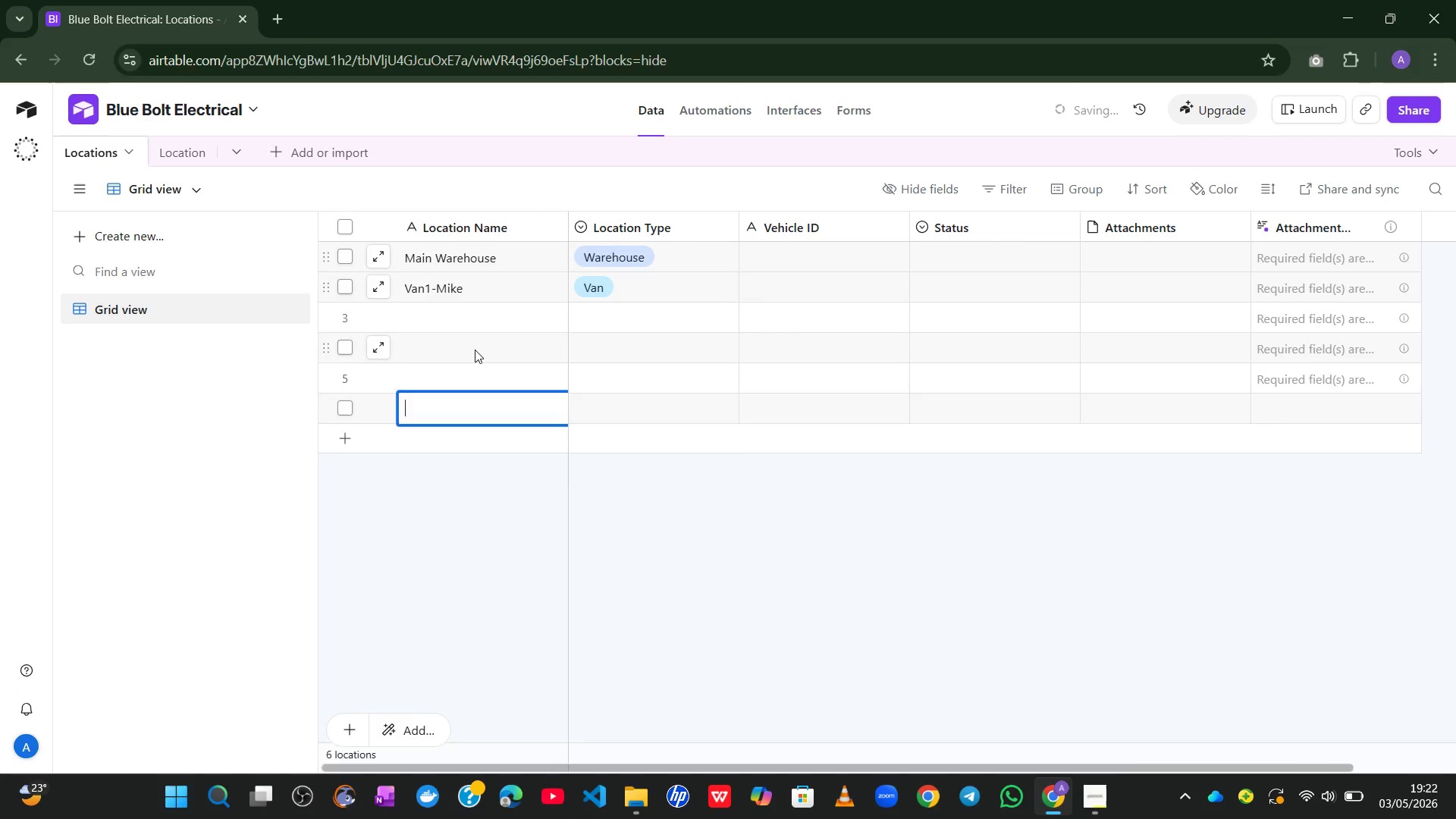 
key(Shift+Enter)
 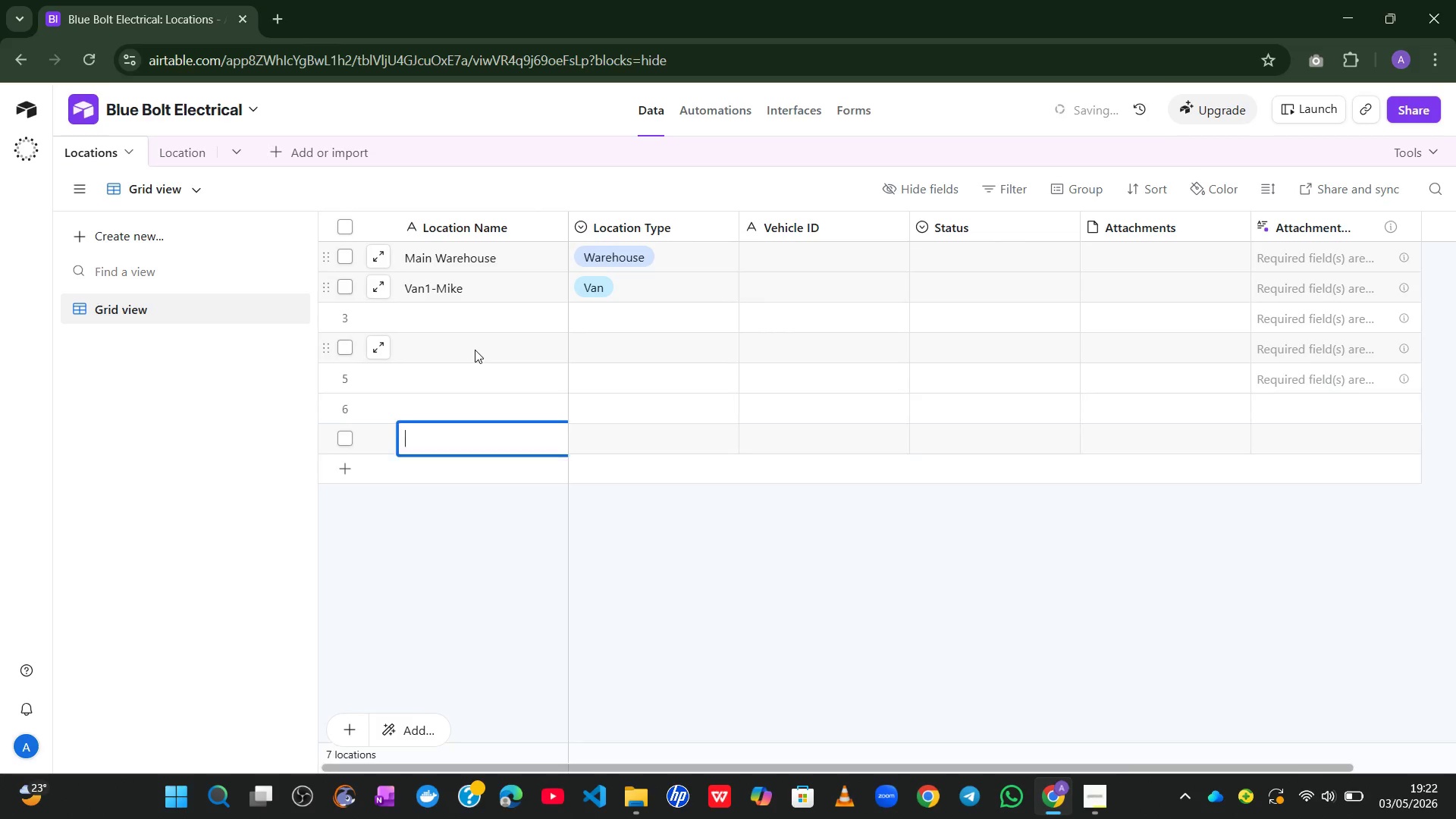 
key(Shift+Enter)
 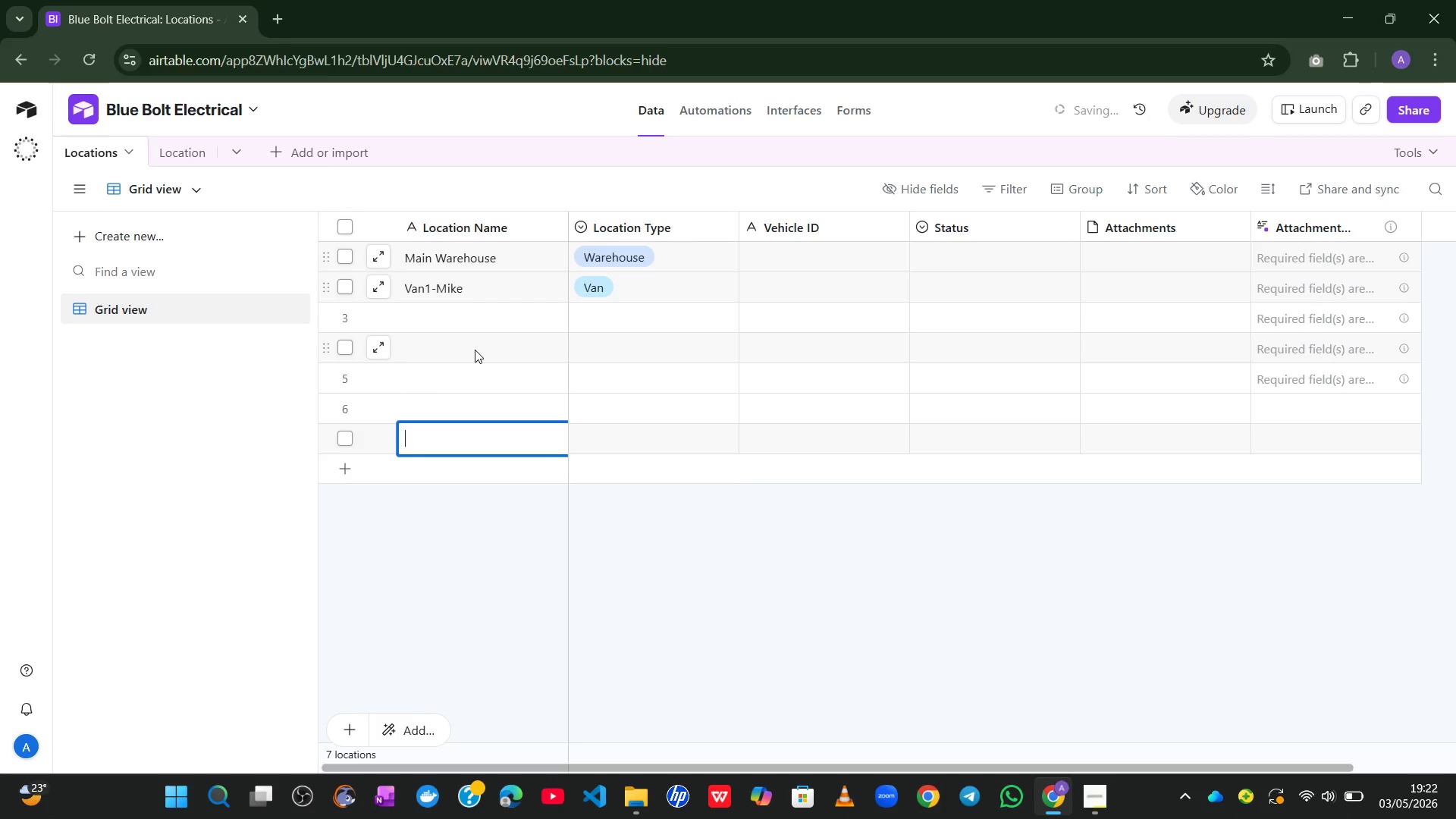 
key(Shift+Enter)
 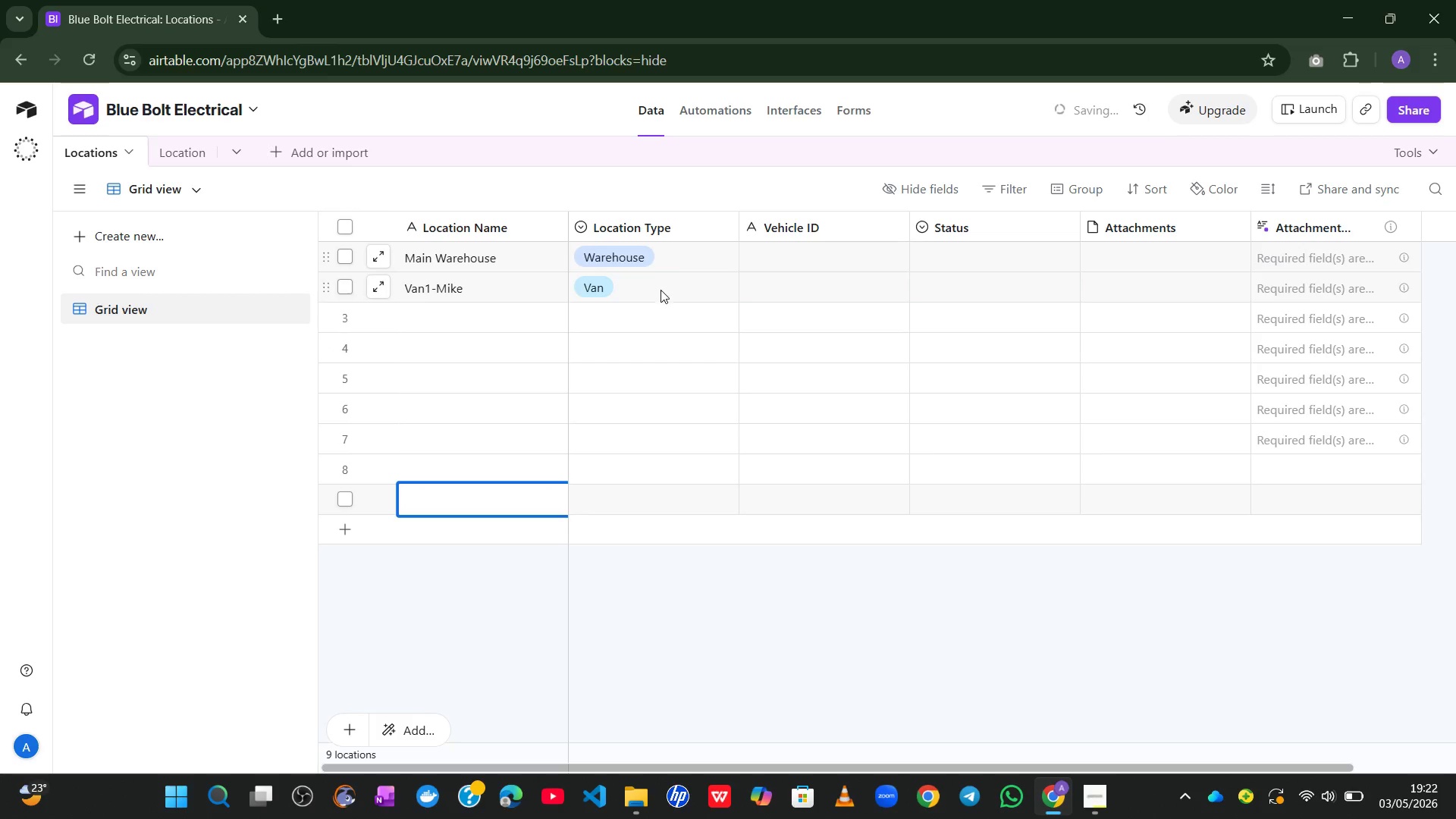 
left_click([625, 306])
 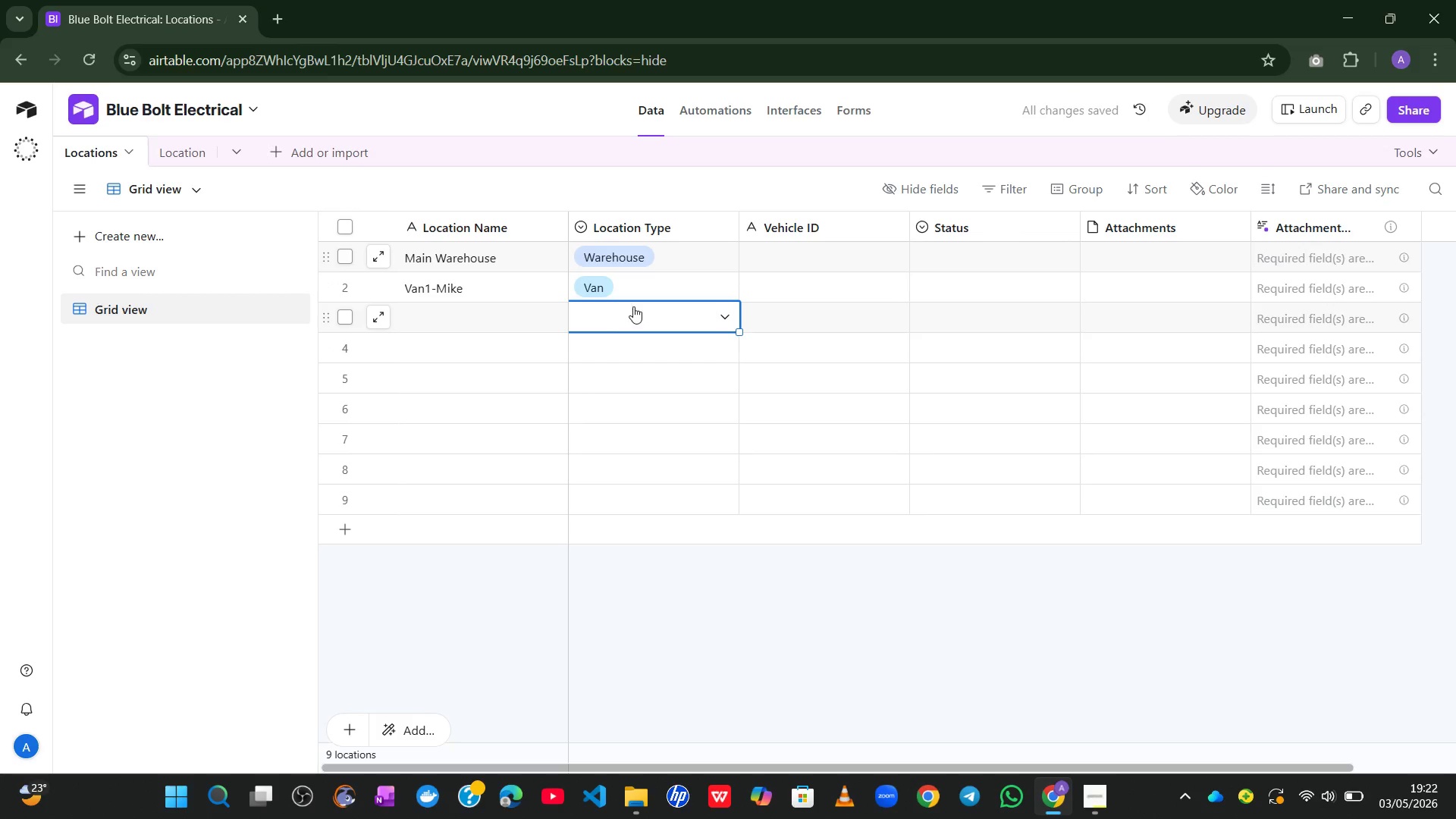 
wait(6.84)
 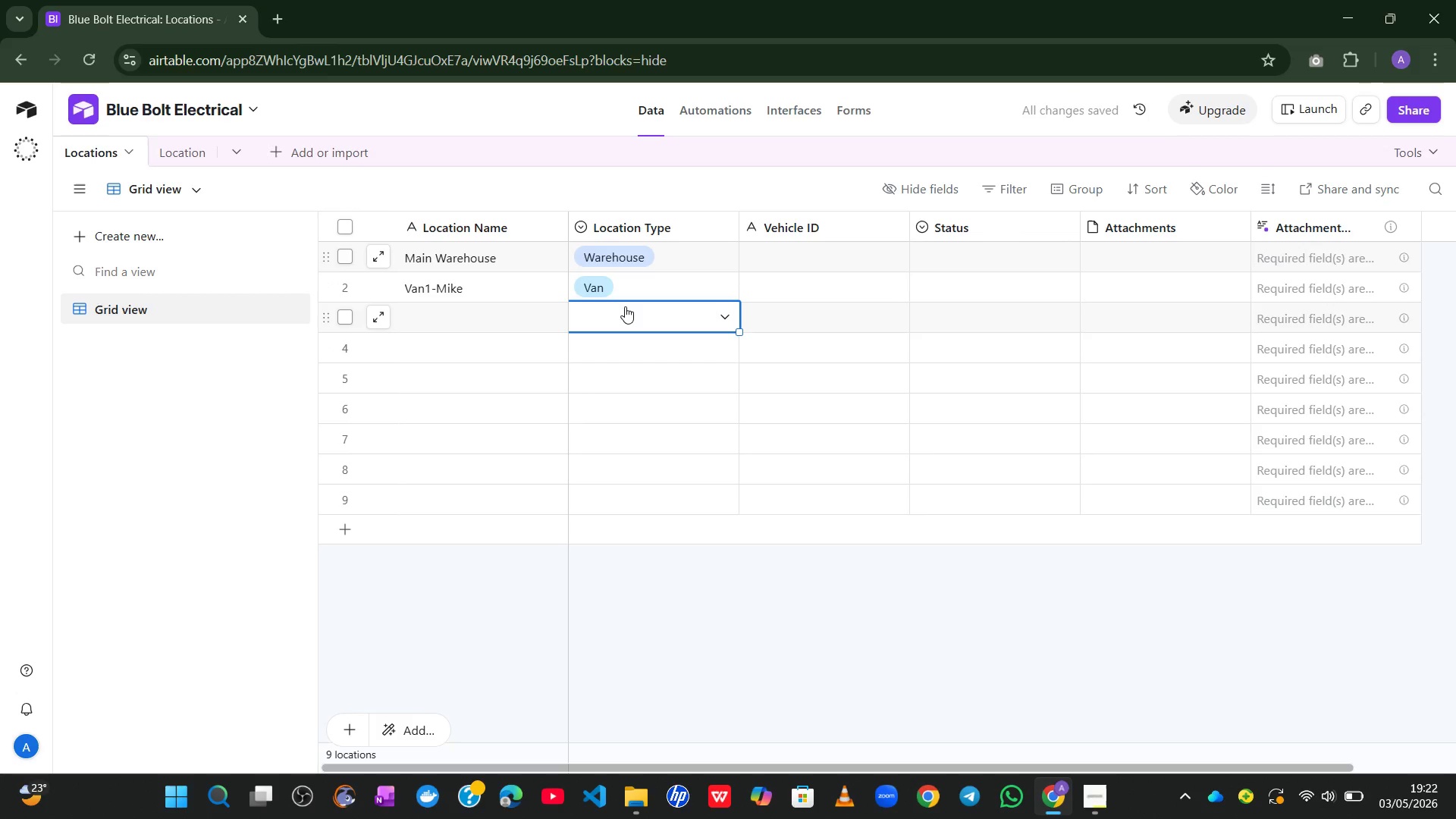 
left_click([653, 282])
 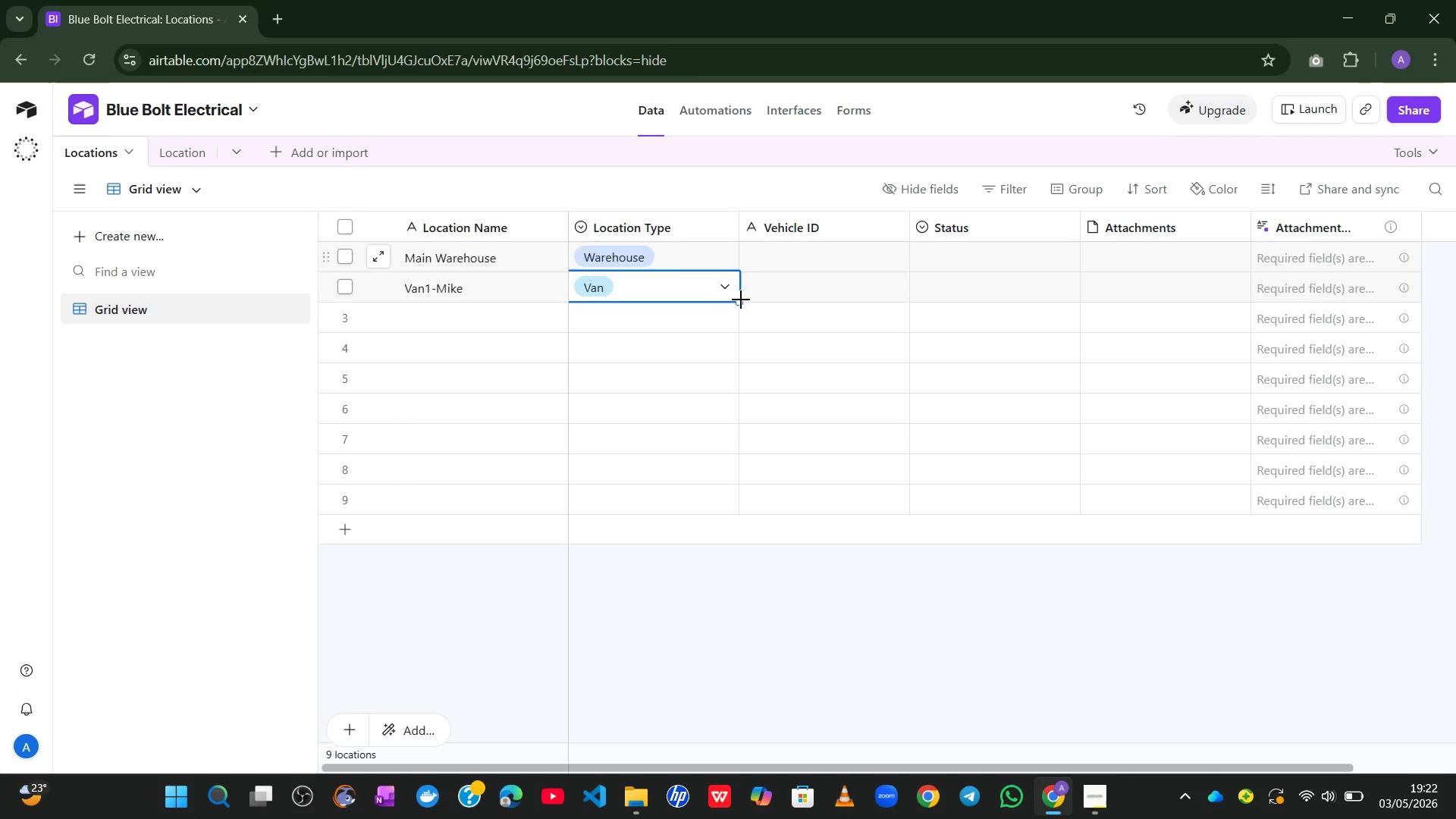 
left_click_drag(start_coordinate=[739, 300], to_coordinate=[733, 369])
 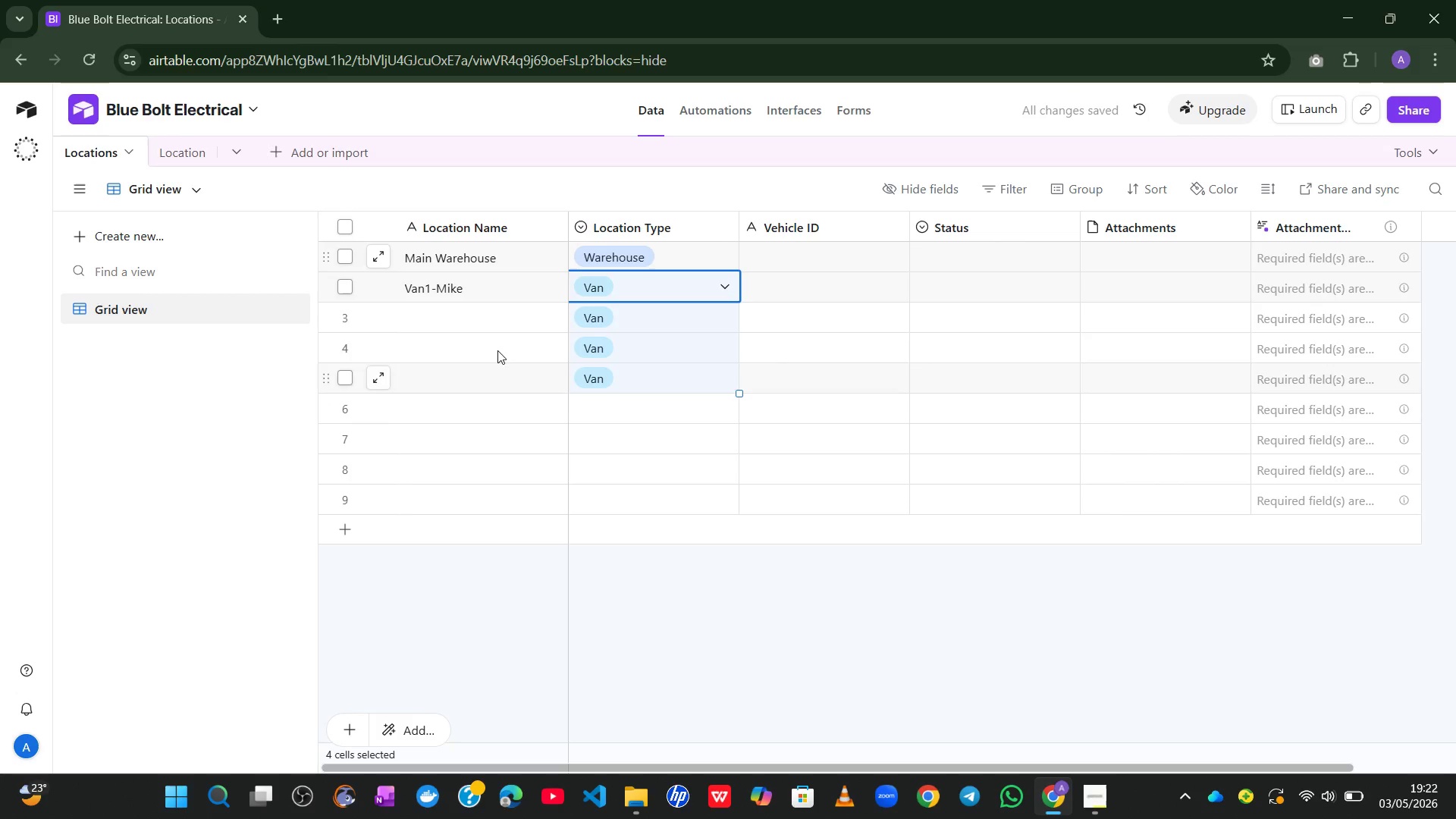 
left_click([479, 342])
 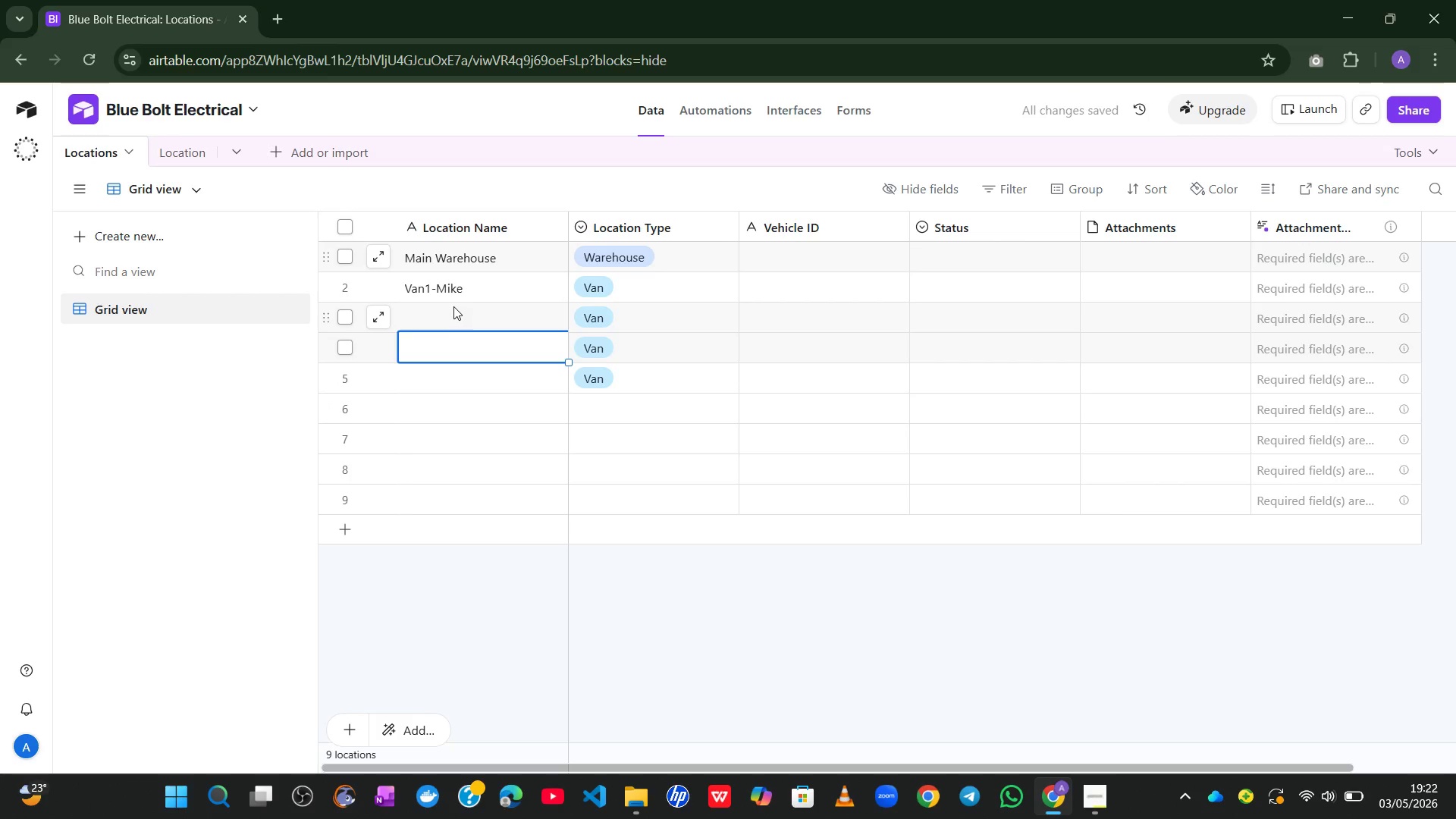 
left_click([453, 306])
 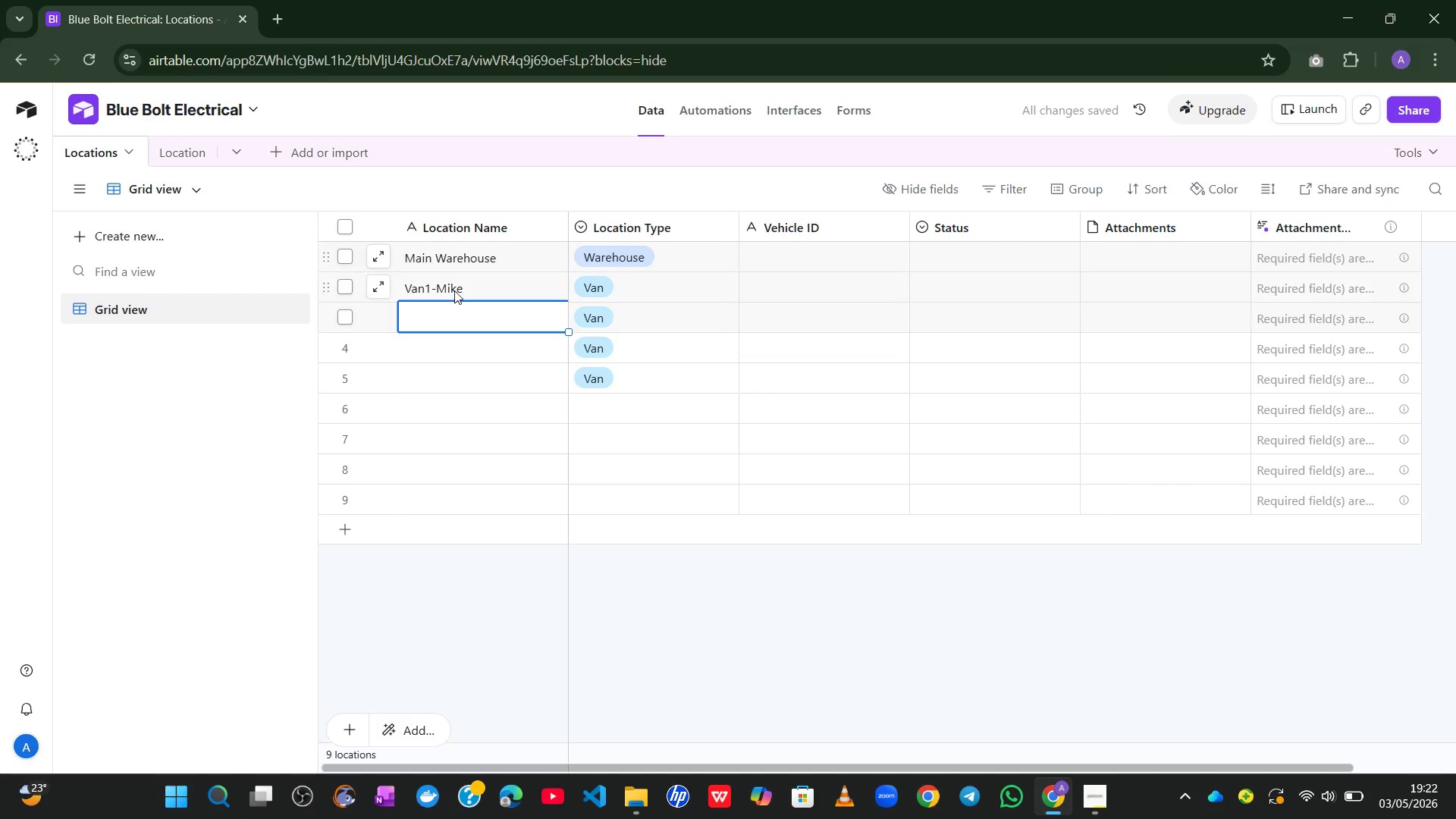 
left_click([454, 289])
 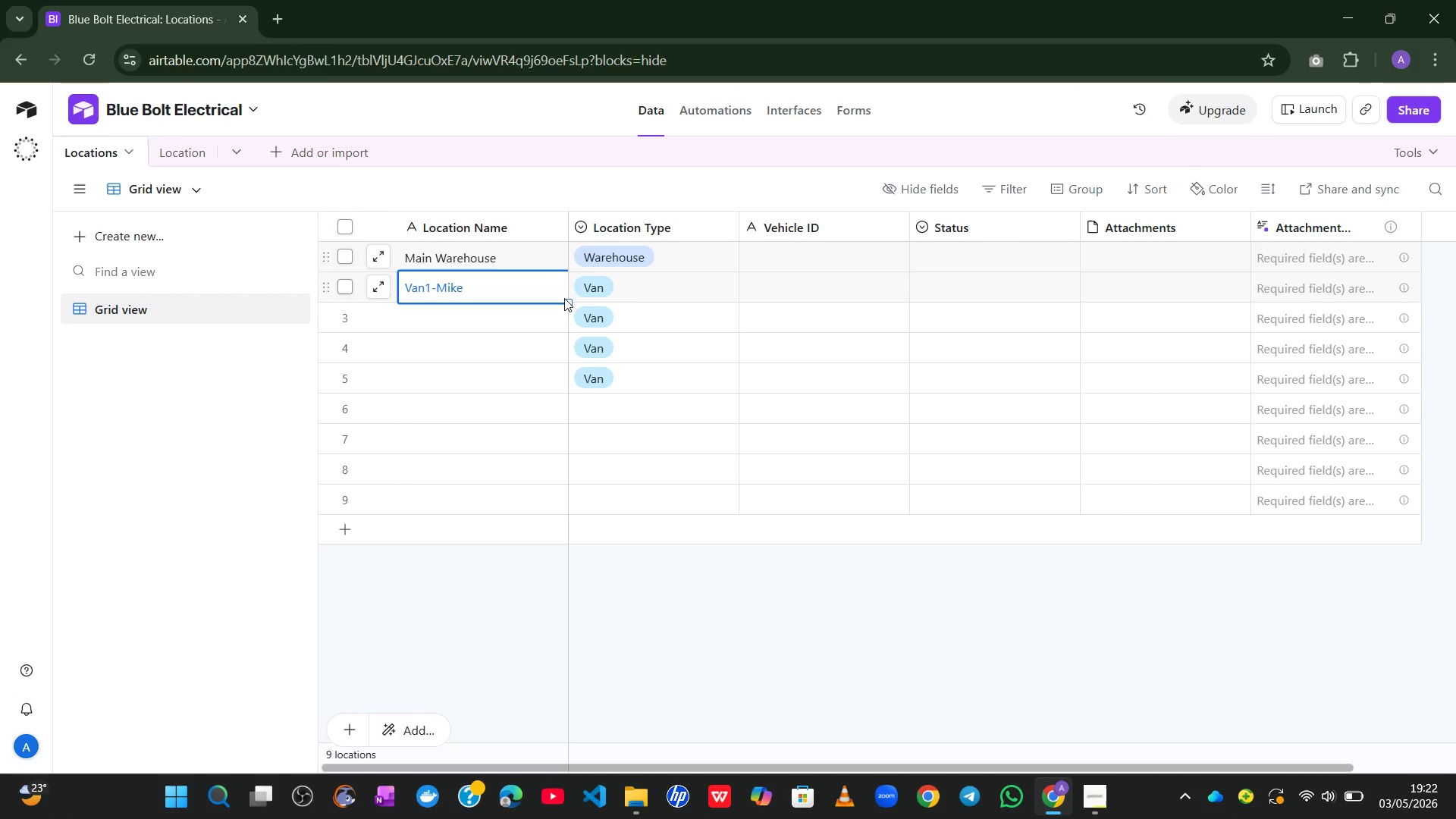 
wait(5.83)
 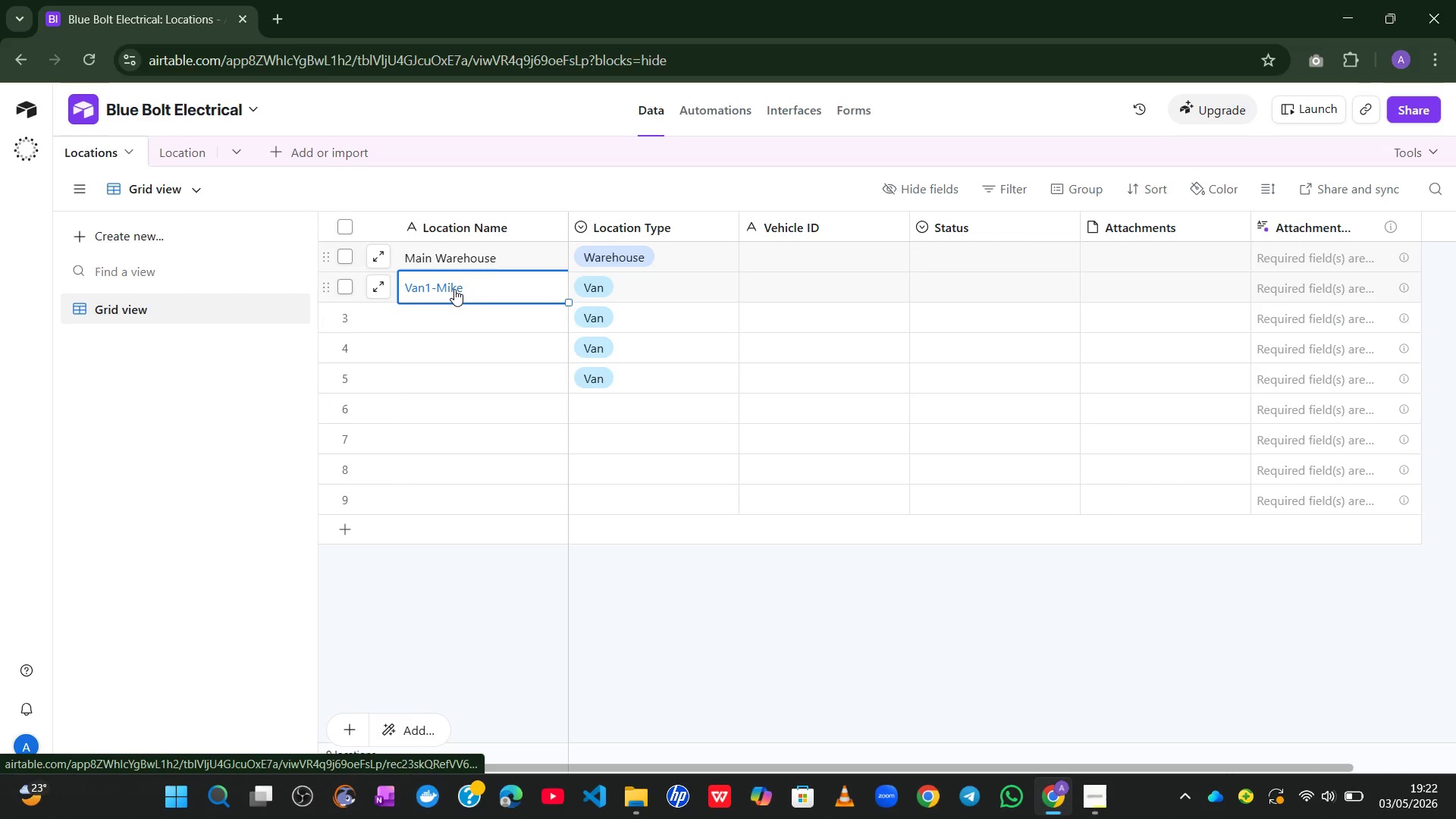 
left_click_drag(start_coordinate=[568, 298], to_coordinate=[565, 375])
 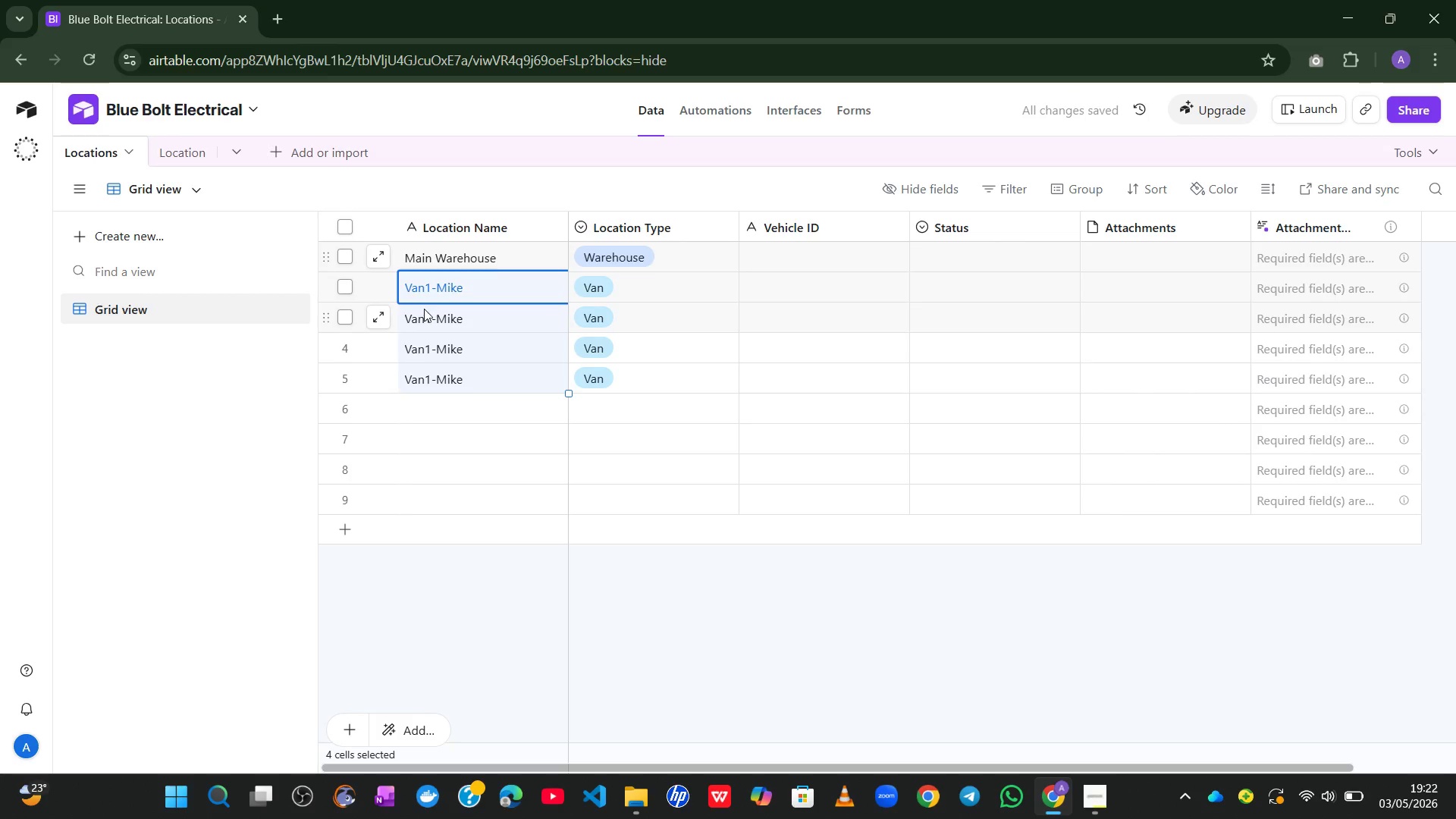 
left_click([431, 318])
 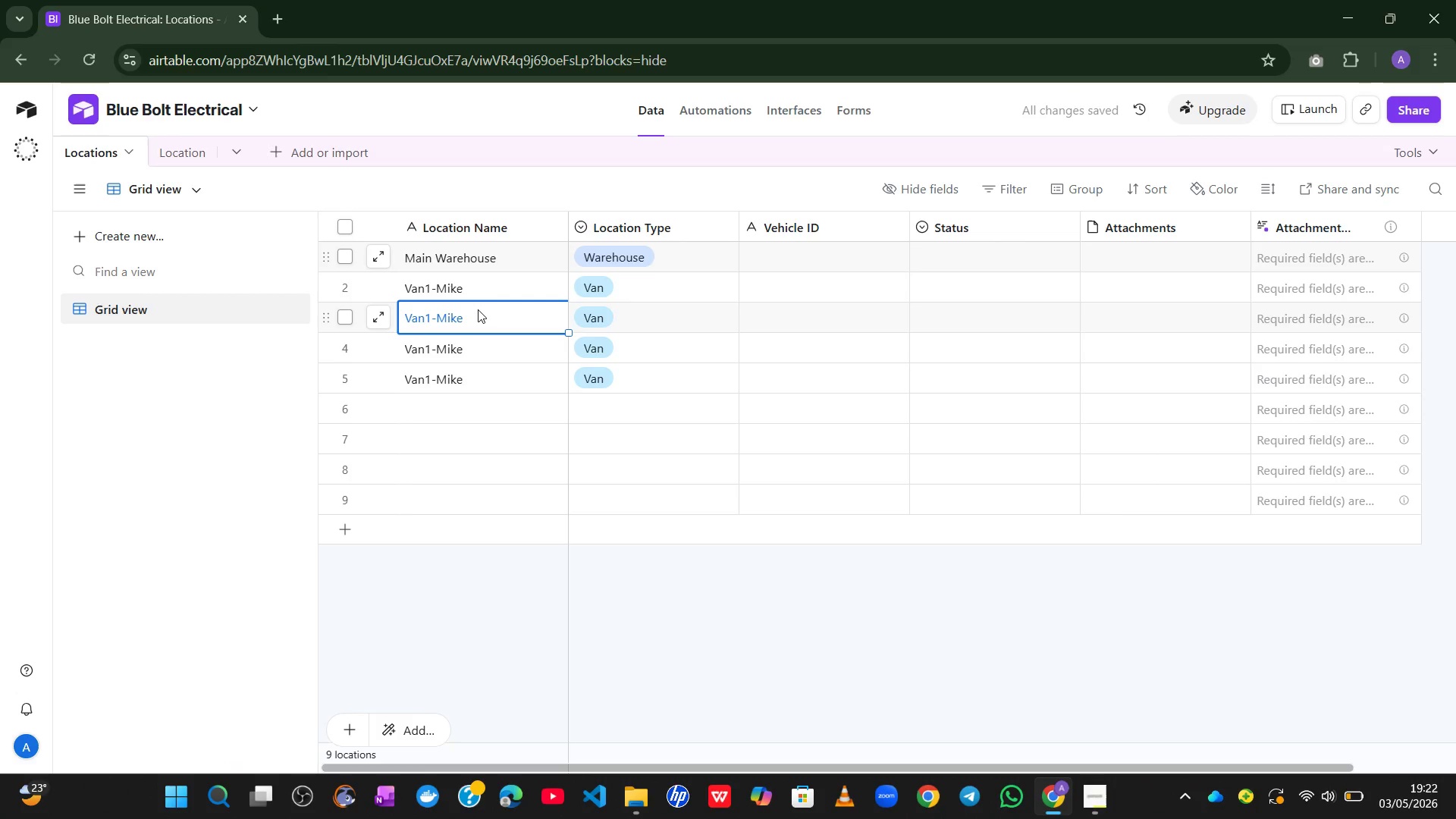 
double_click([477, 309])
 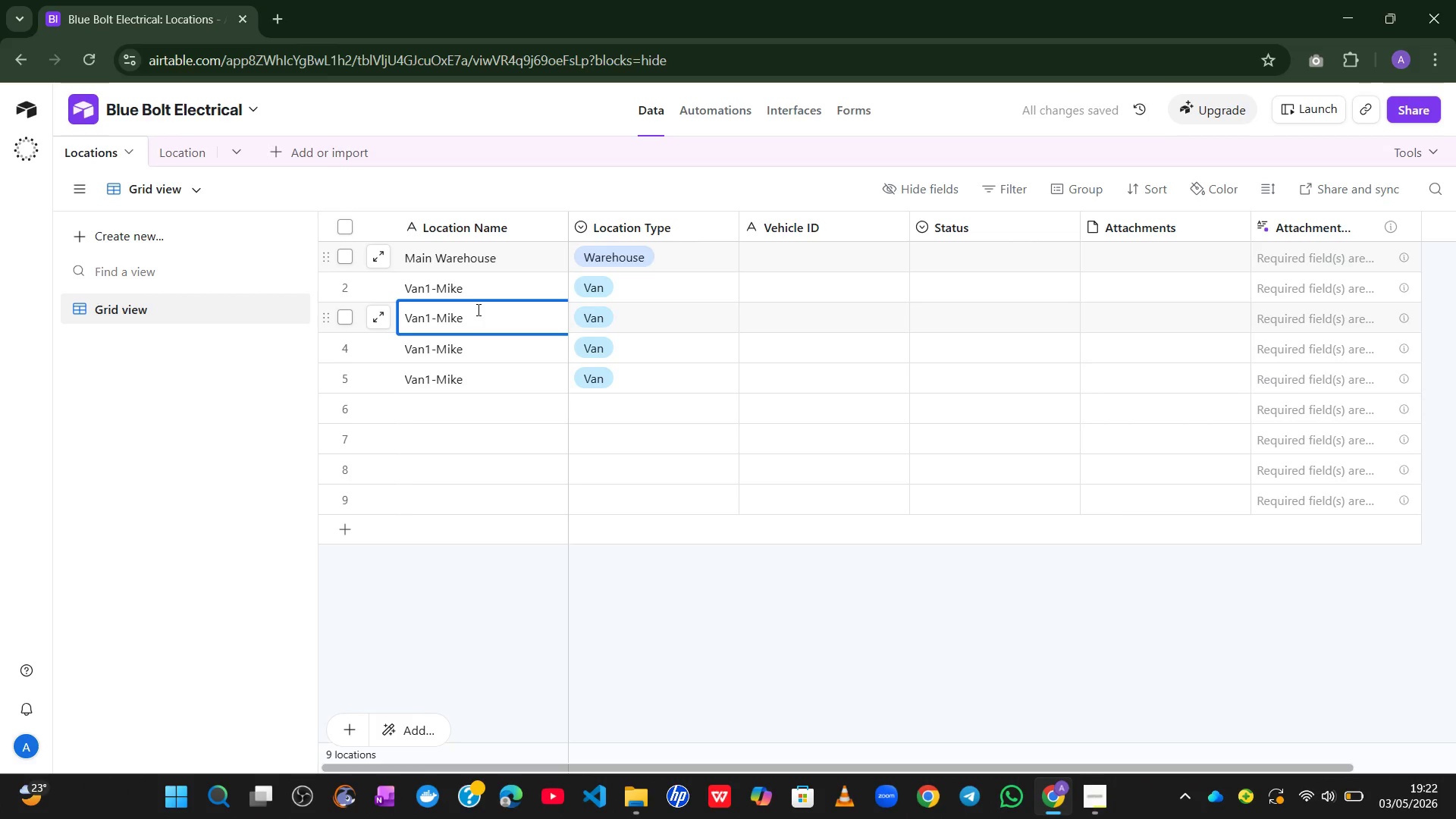 
key(Backspace)
key(Backspace)
key(Backspace)
key(Backspace)
type(Sarah)
 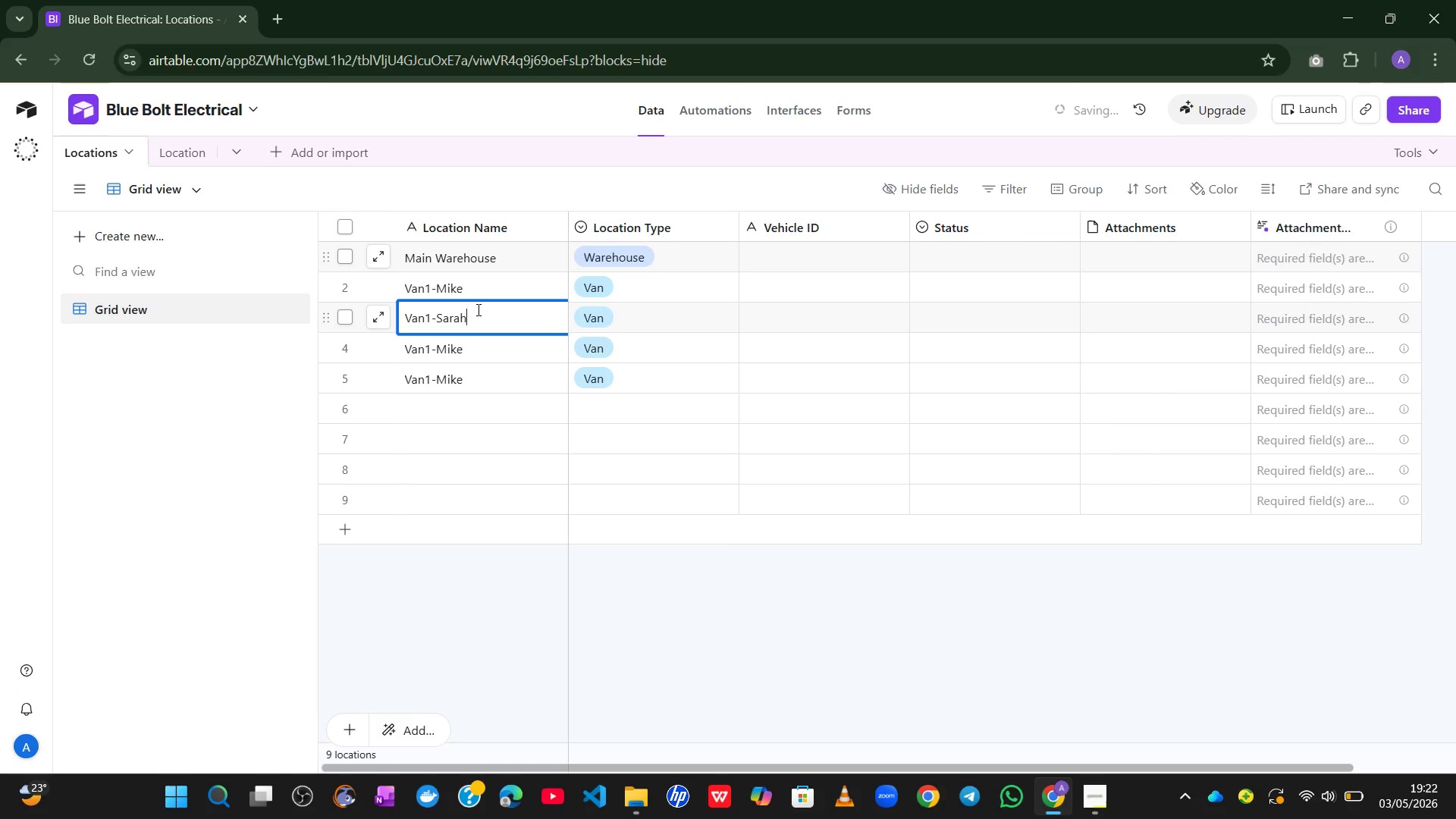 
hold_key(key=ArrowLeft, duration=0.61)
 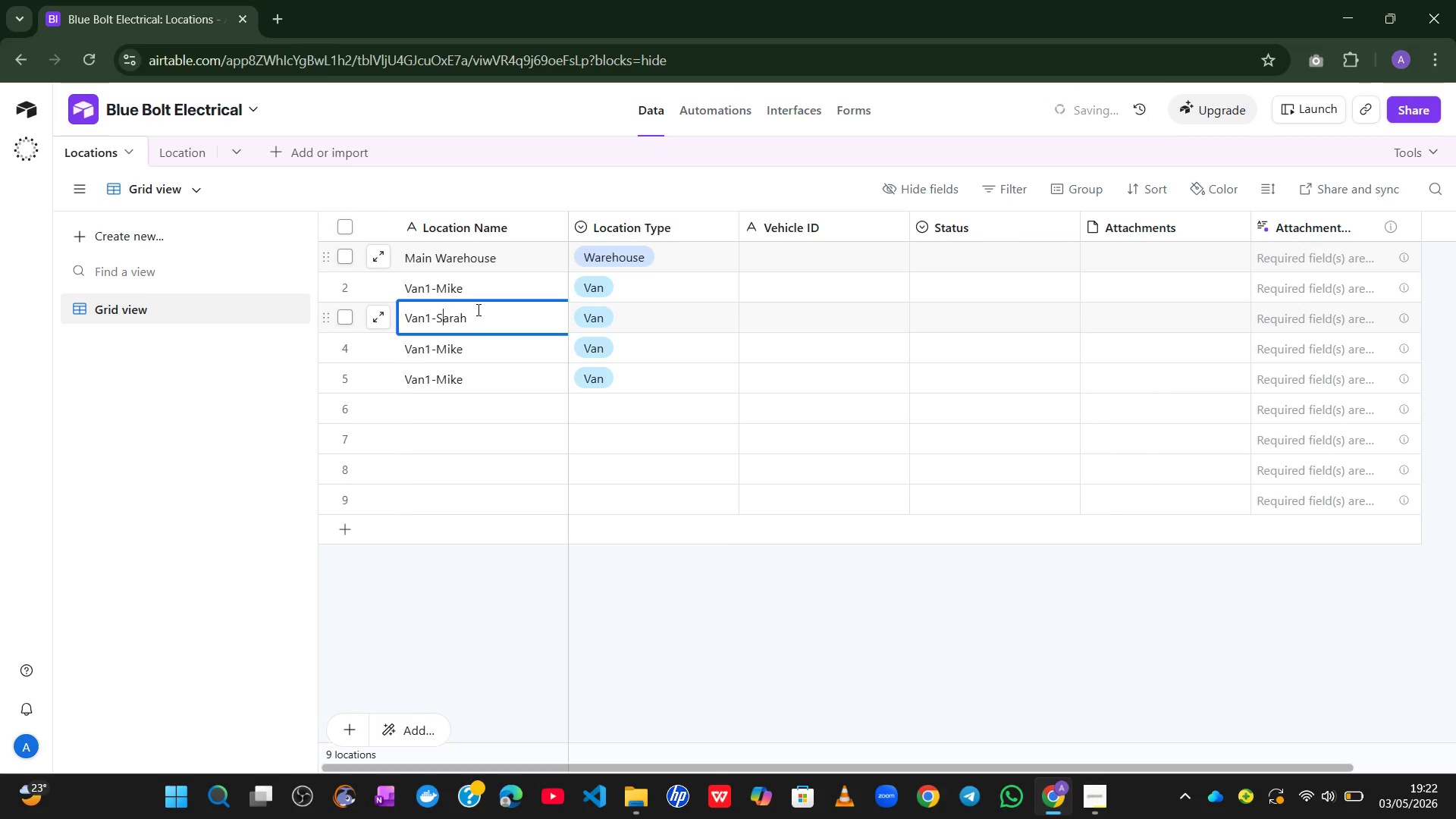 
key(ArrowLeft)
 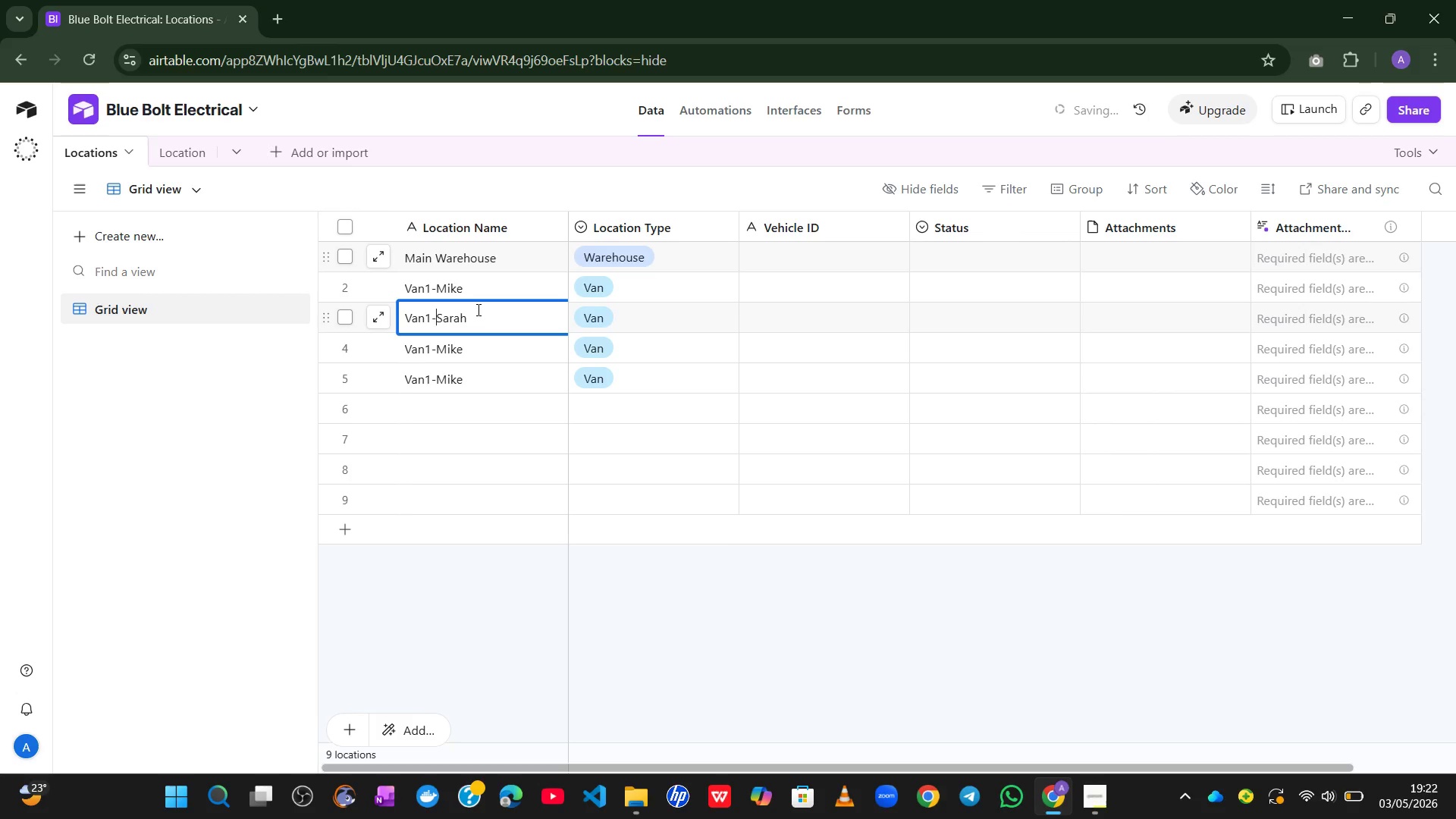 
key(ArrowLeft)
 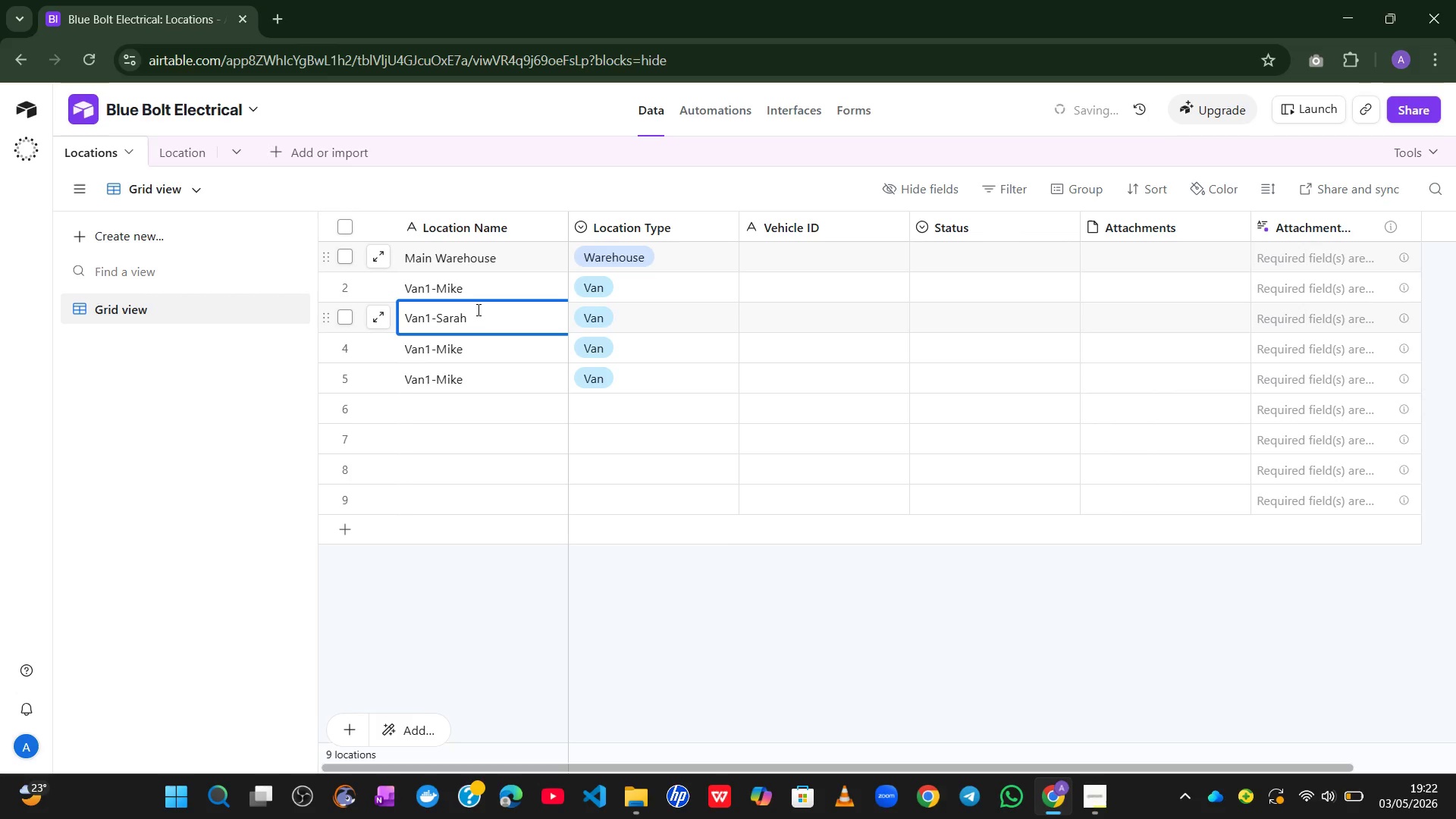 
key(Backspace)
 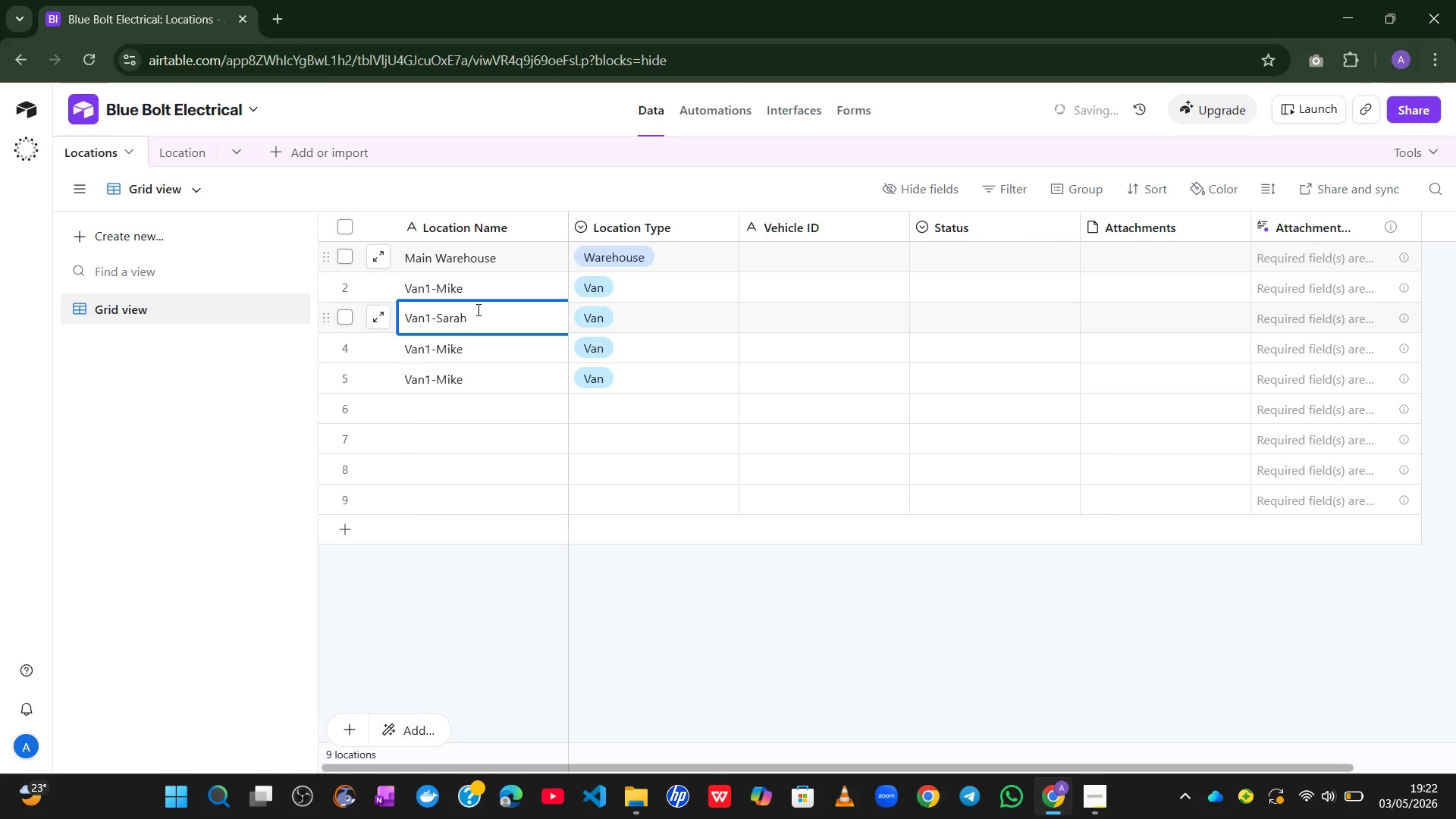 
key(2)
 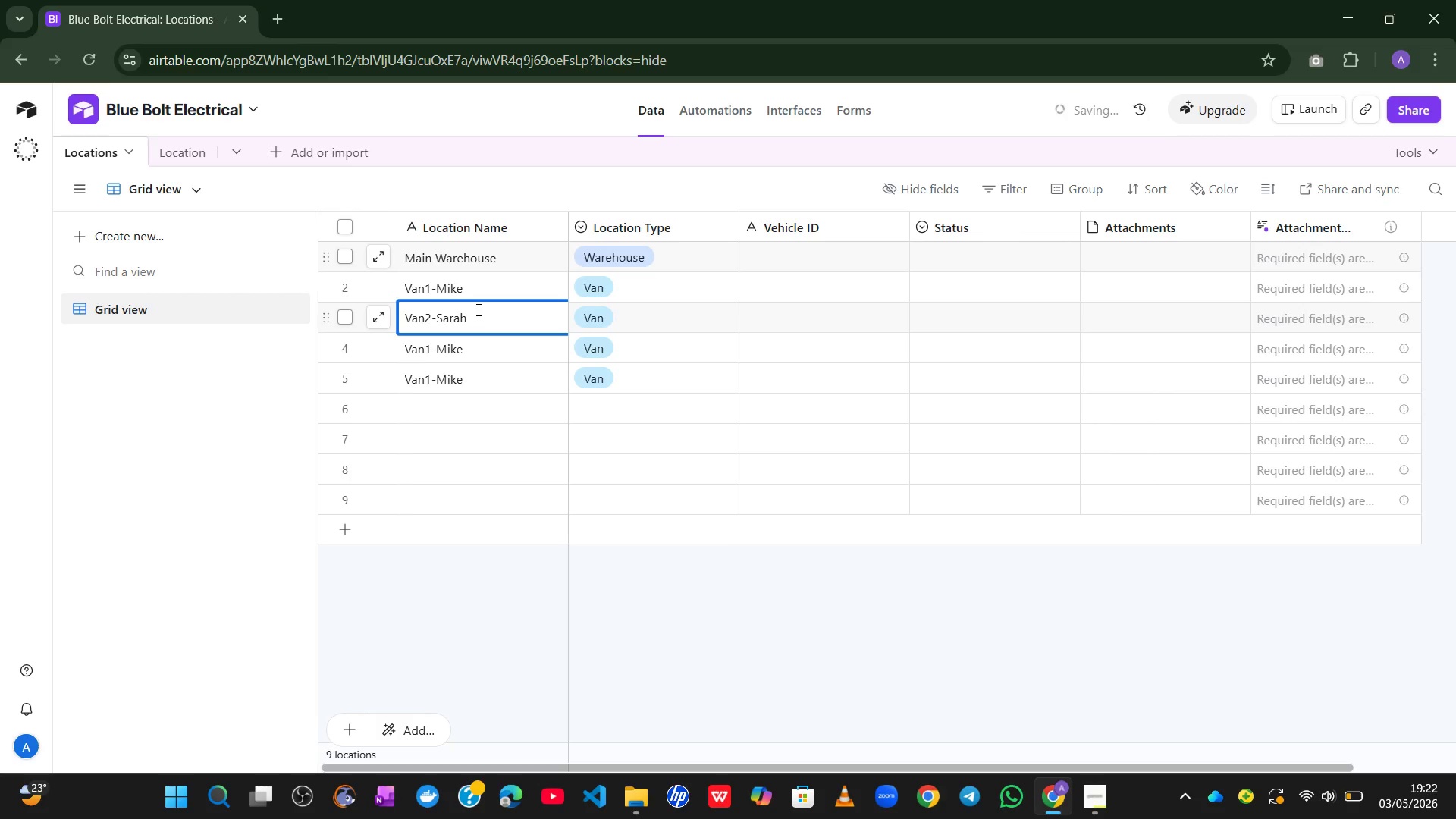 
key(ArrowDown)
 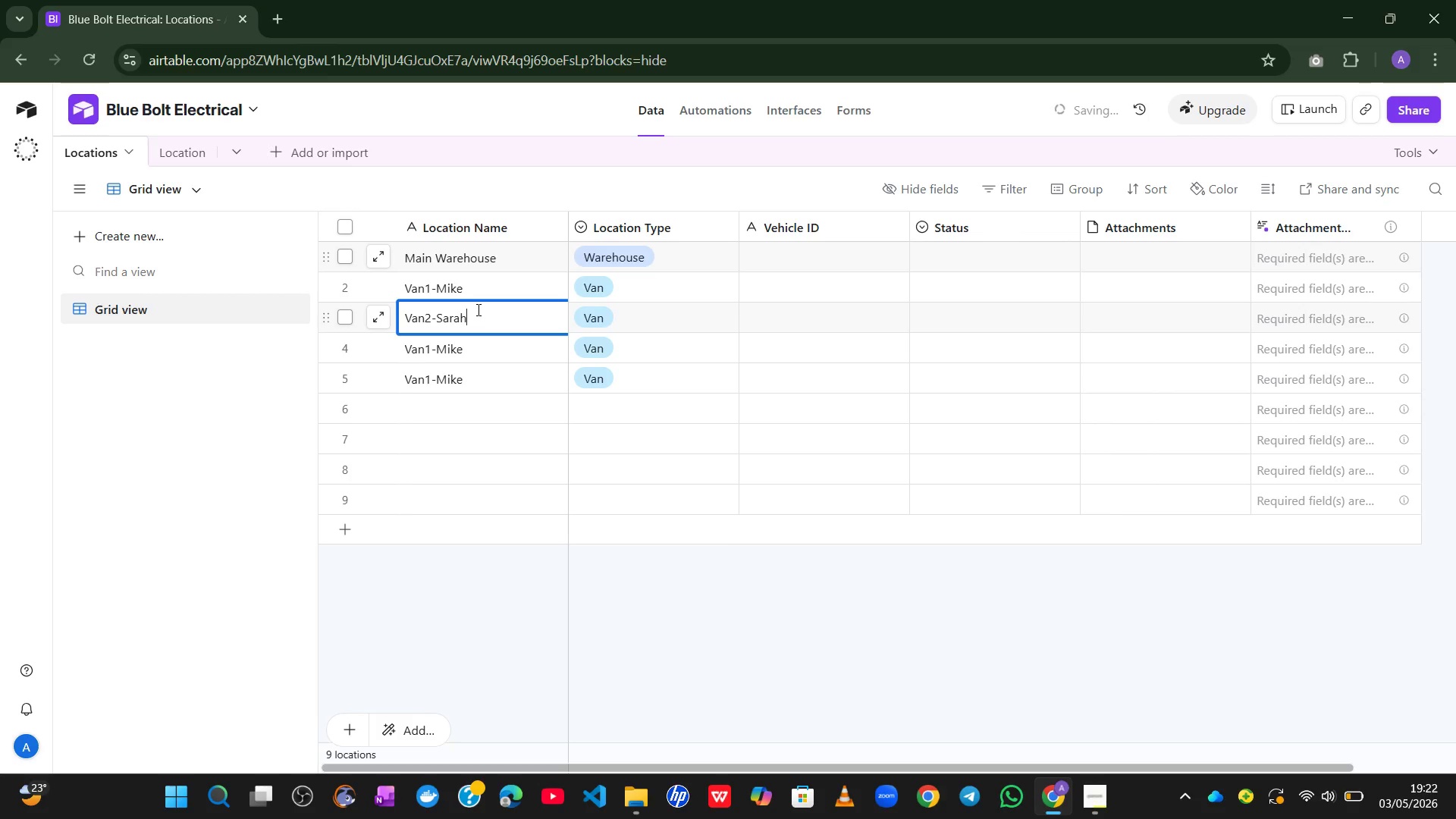 
key(ArrowDown)
 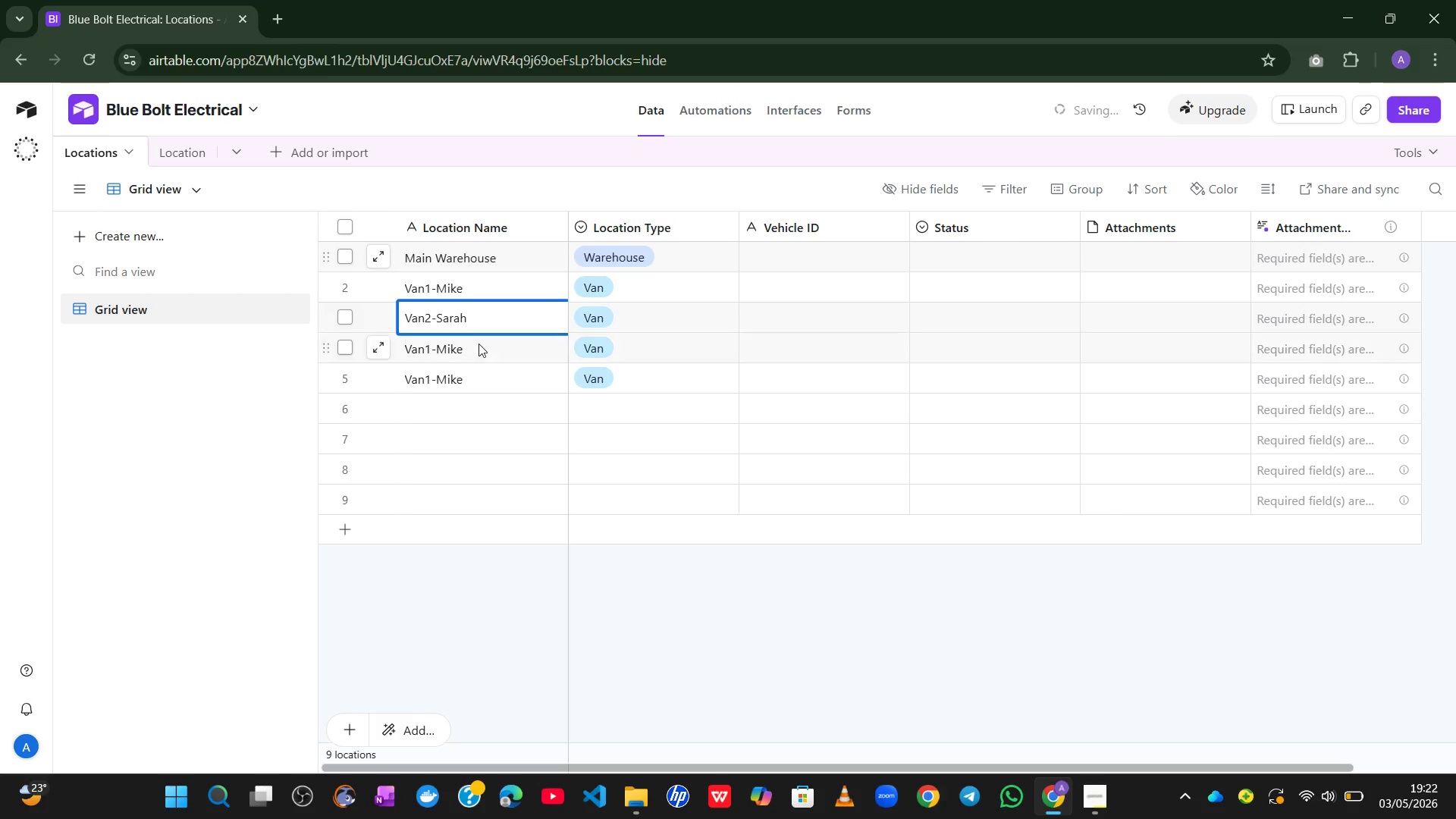 
double_click([473, 348])
 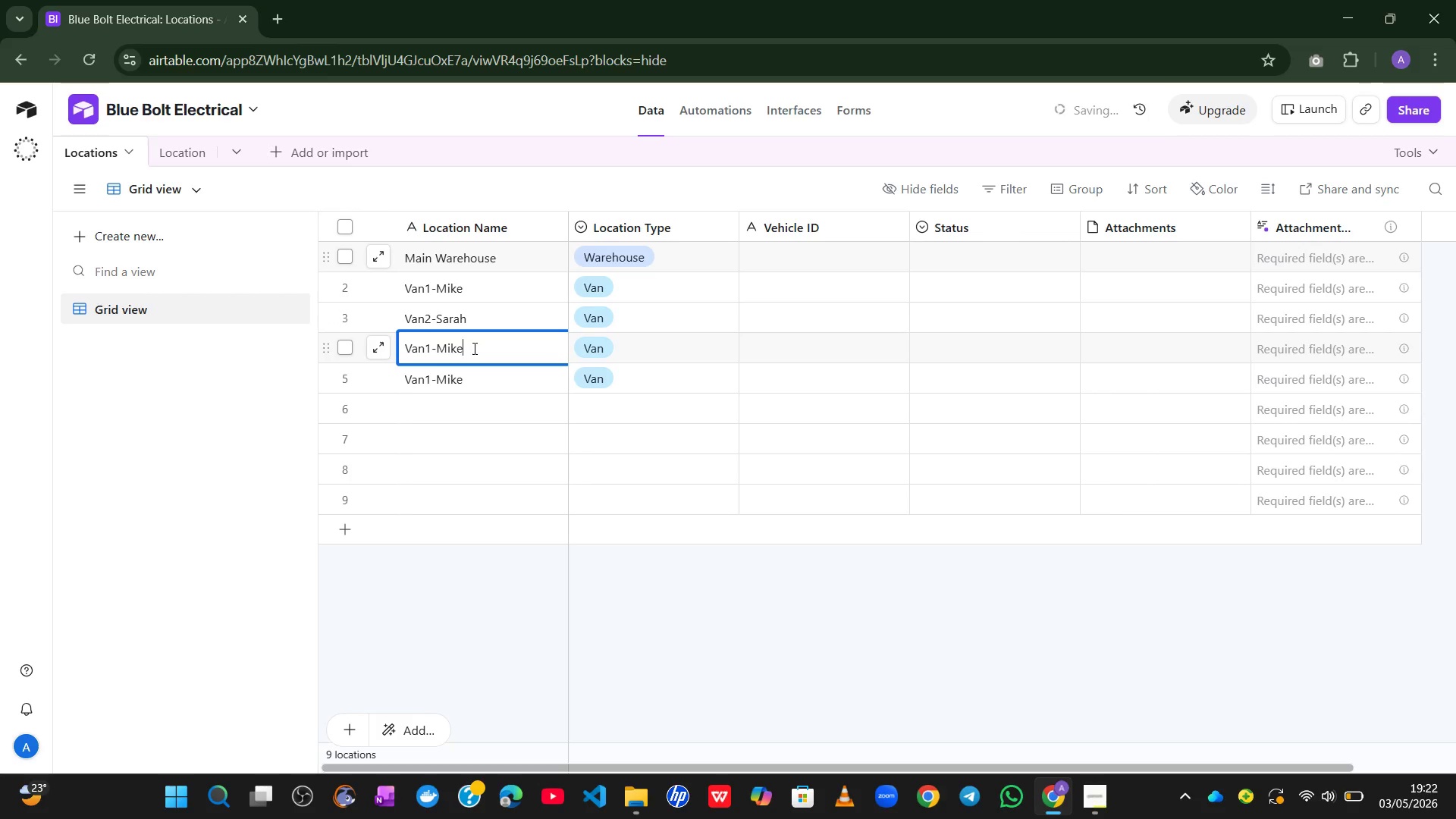 
key(Backspace)
key(Backspace)
key(Backspace)
key(Backspace)
type(James)
 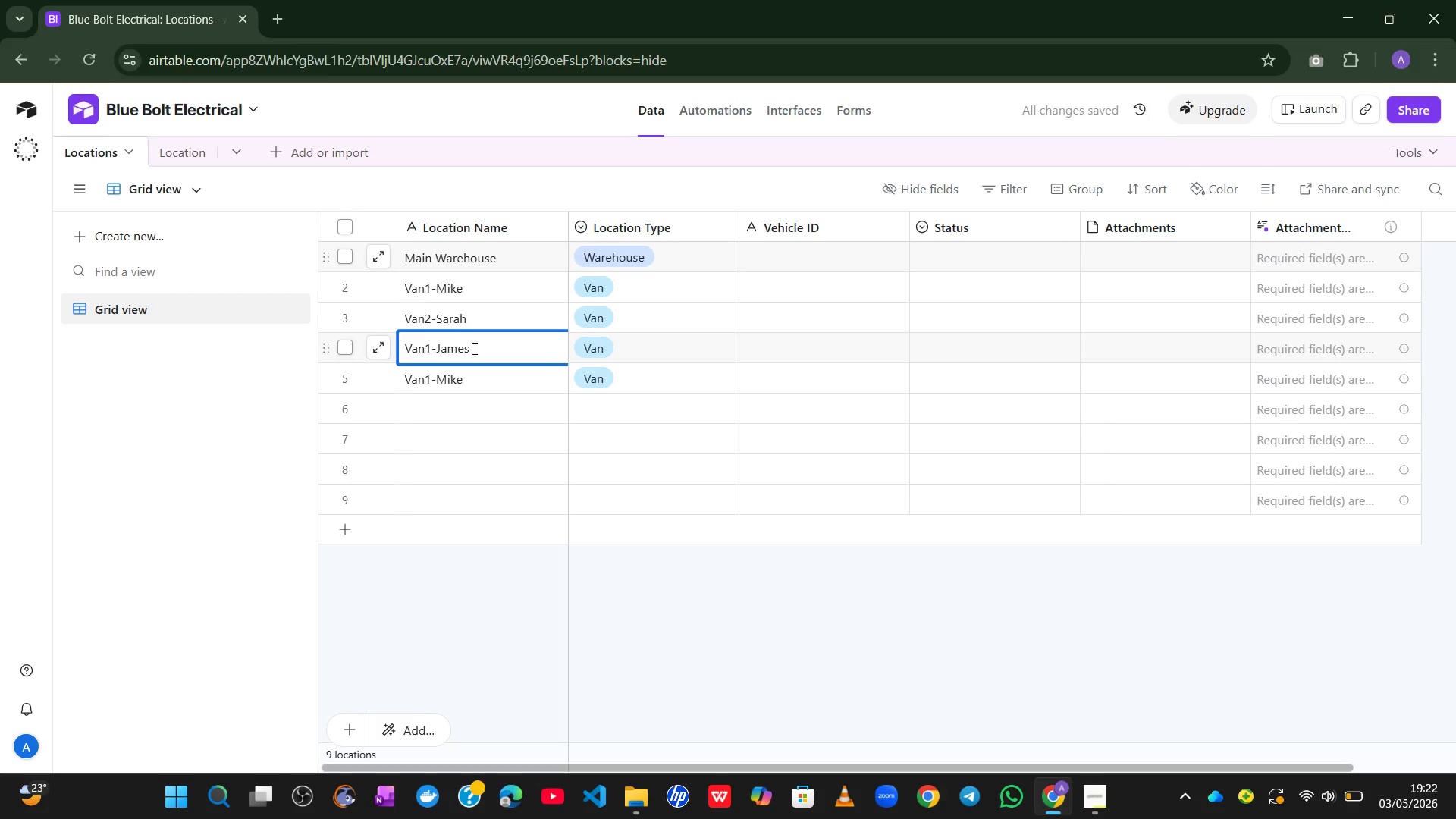 
key(ArrowLeft)
 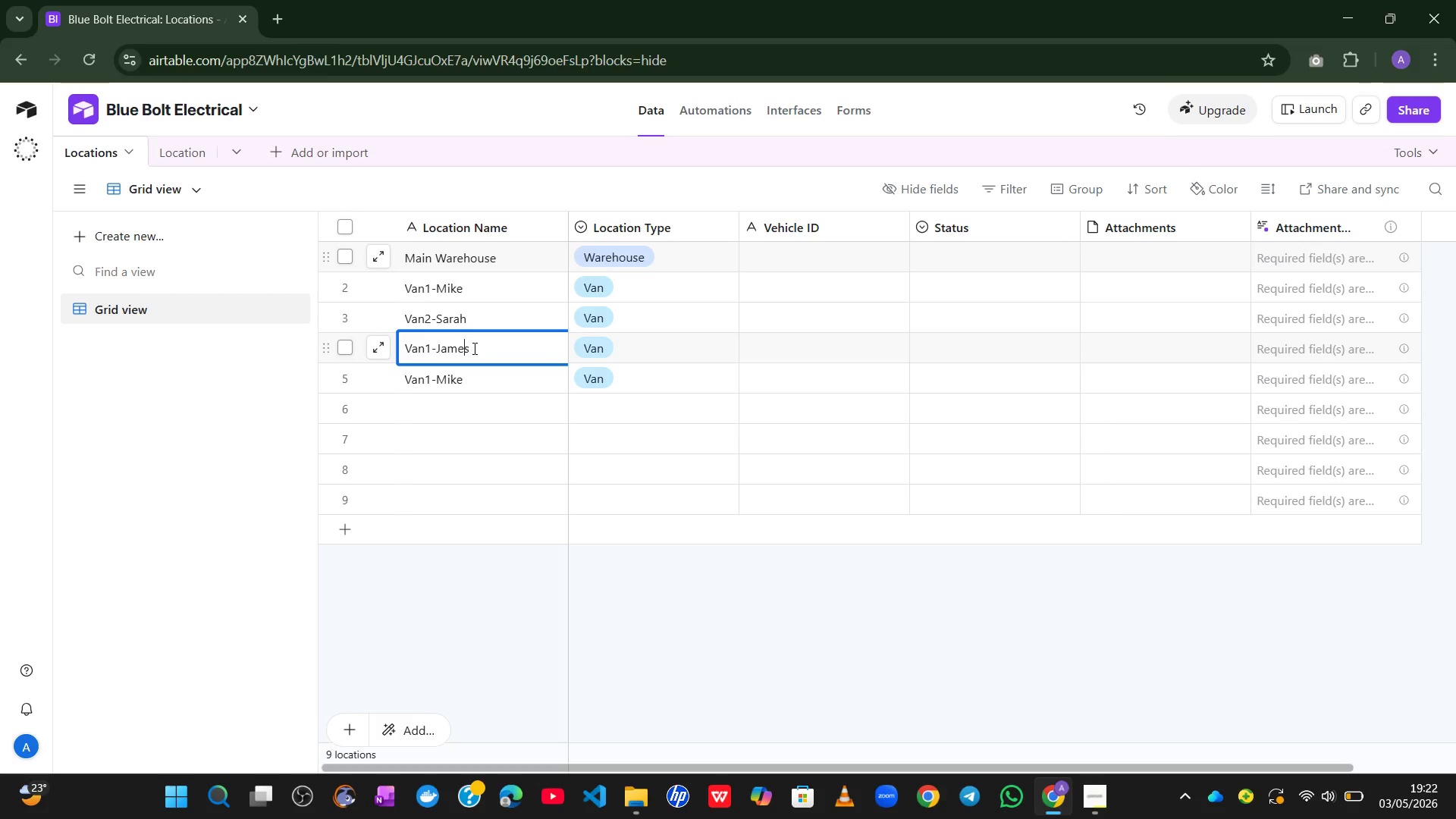 
key(ArrowLeft)
 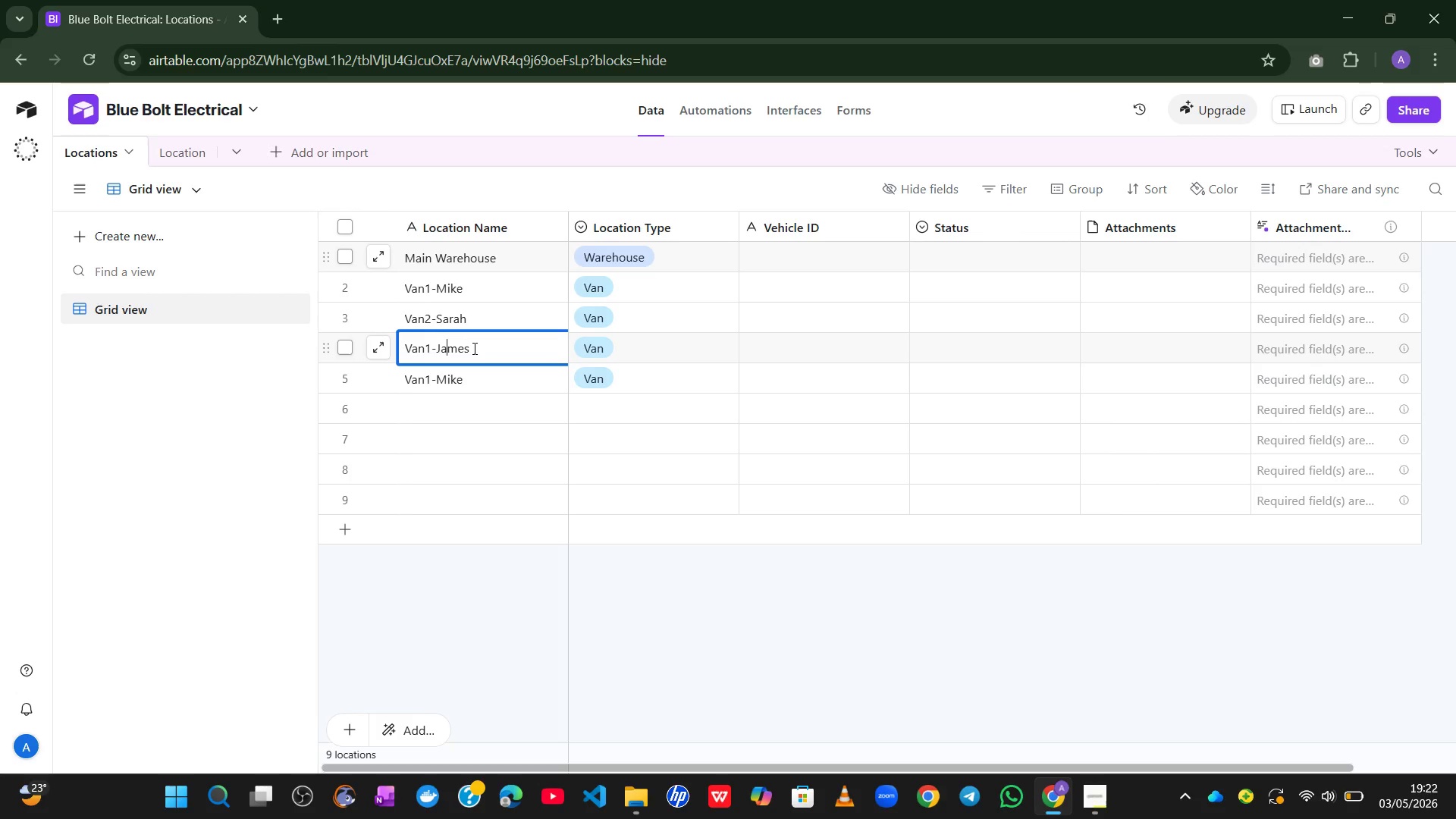 
key(ArrowLeft)
 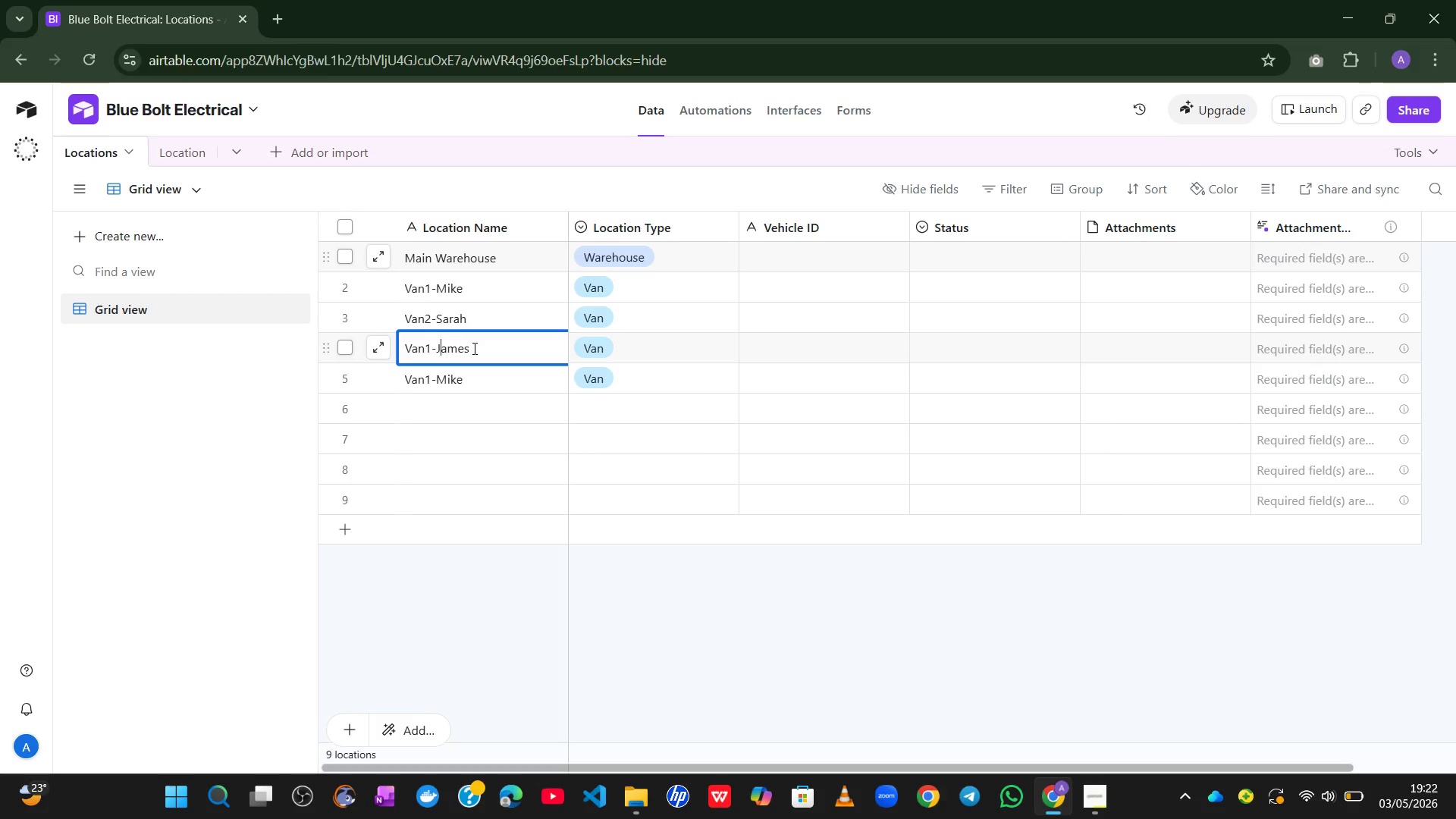 
key(ArrowLeft)
 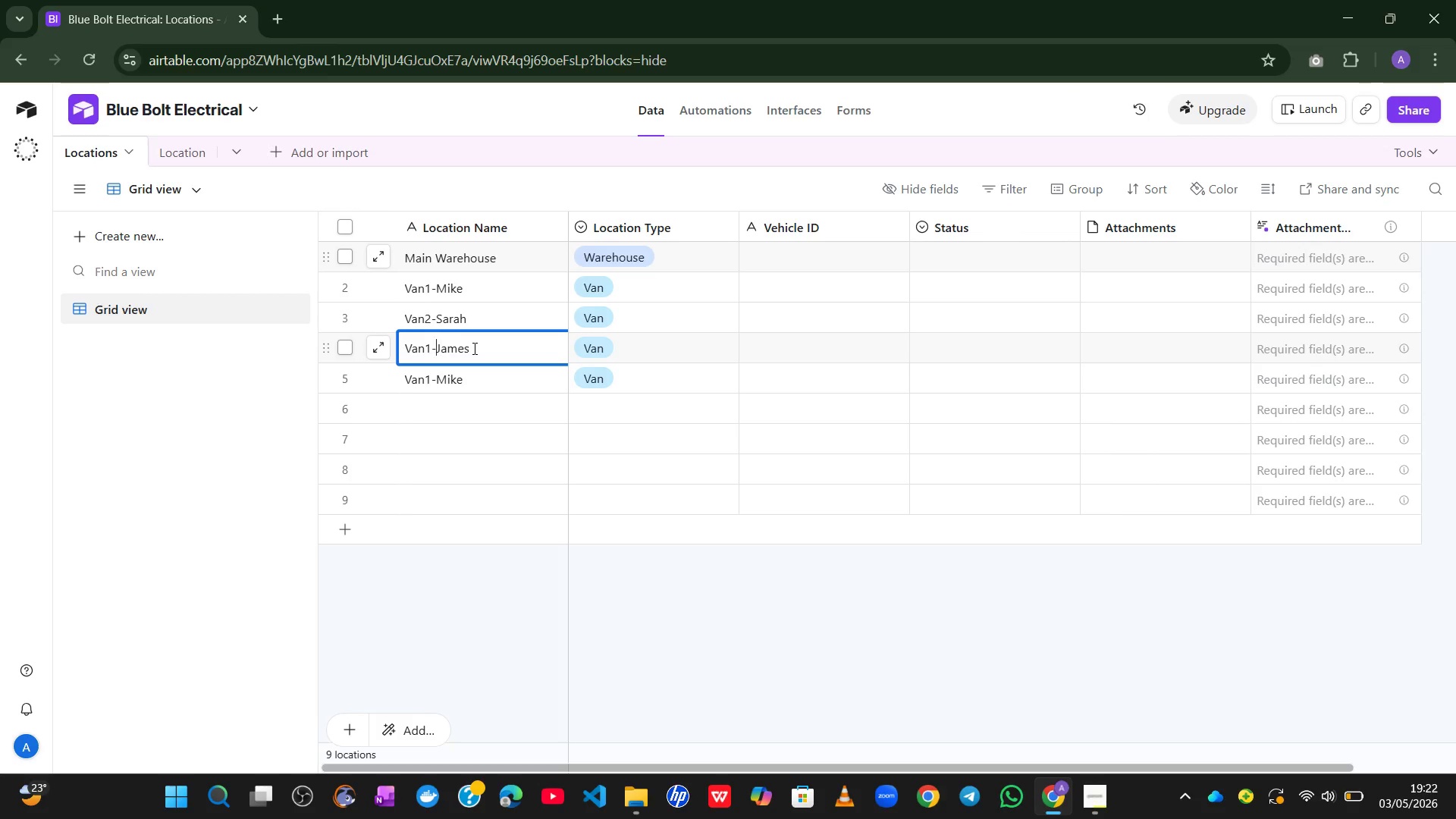 
key(ArrowLeft)
 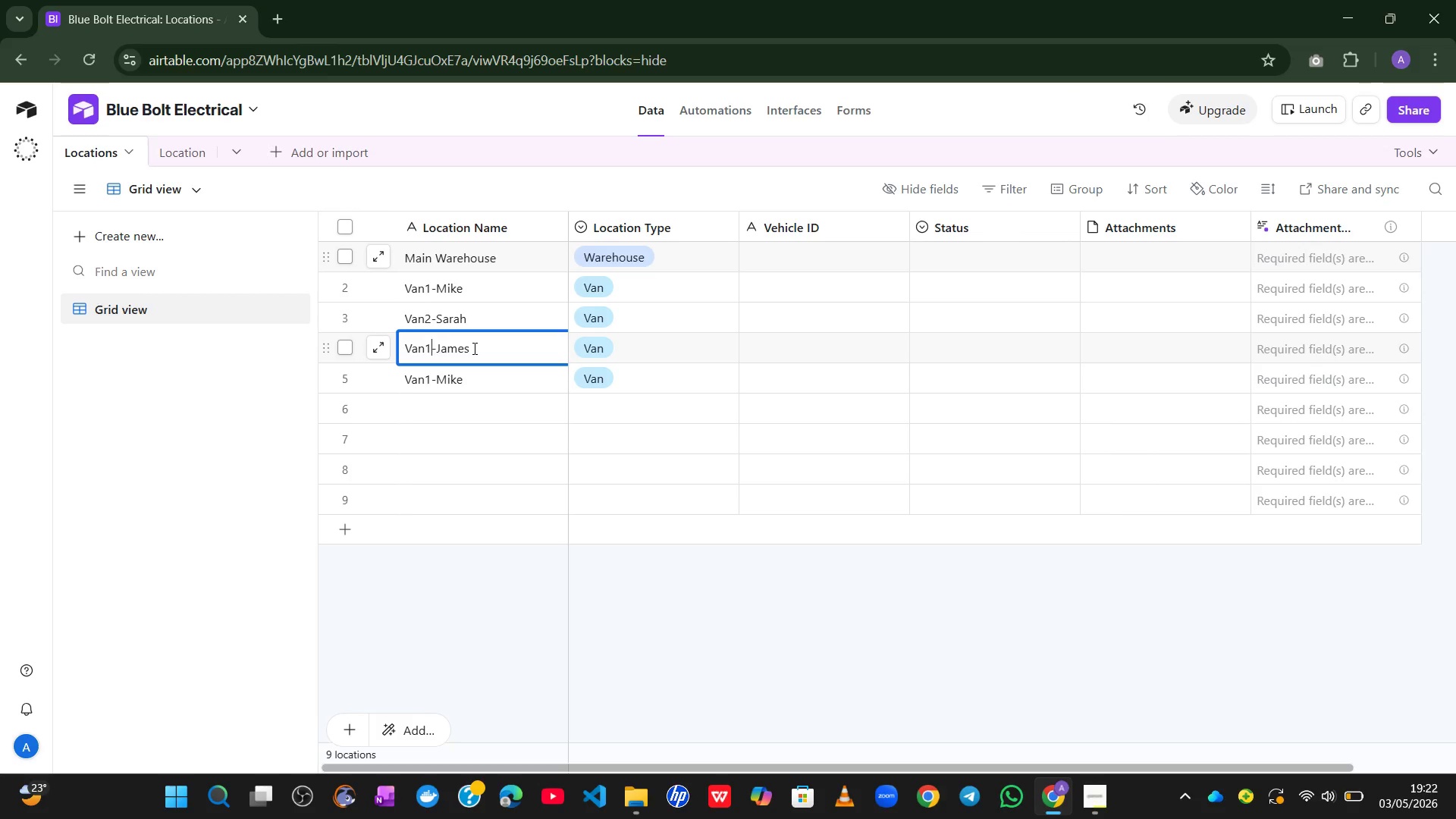 
key(ArrowLeft)
 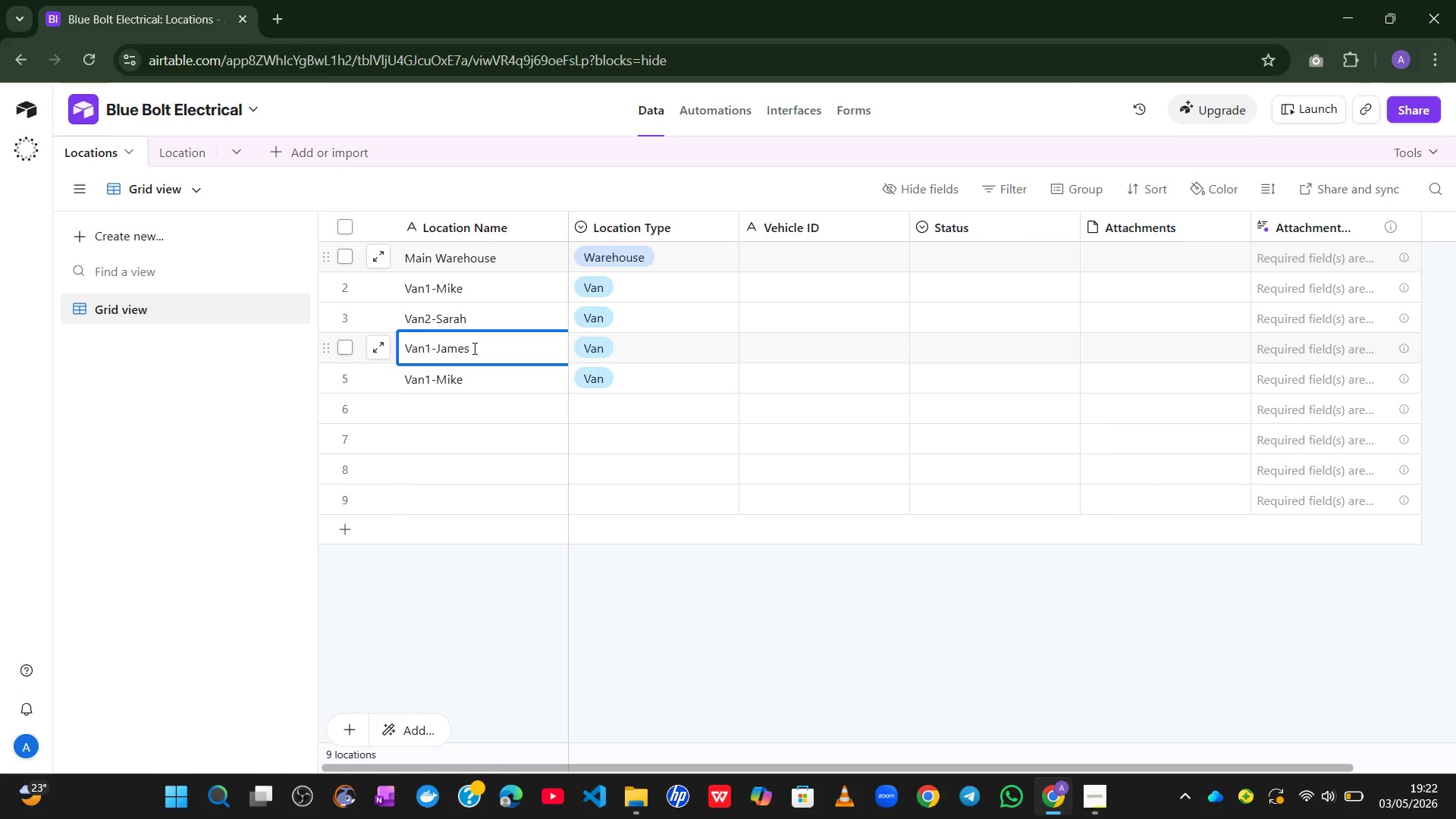 
key(Backspace)
 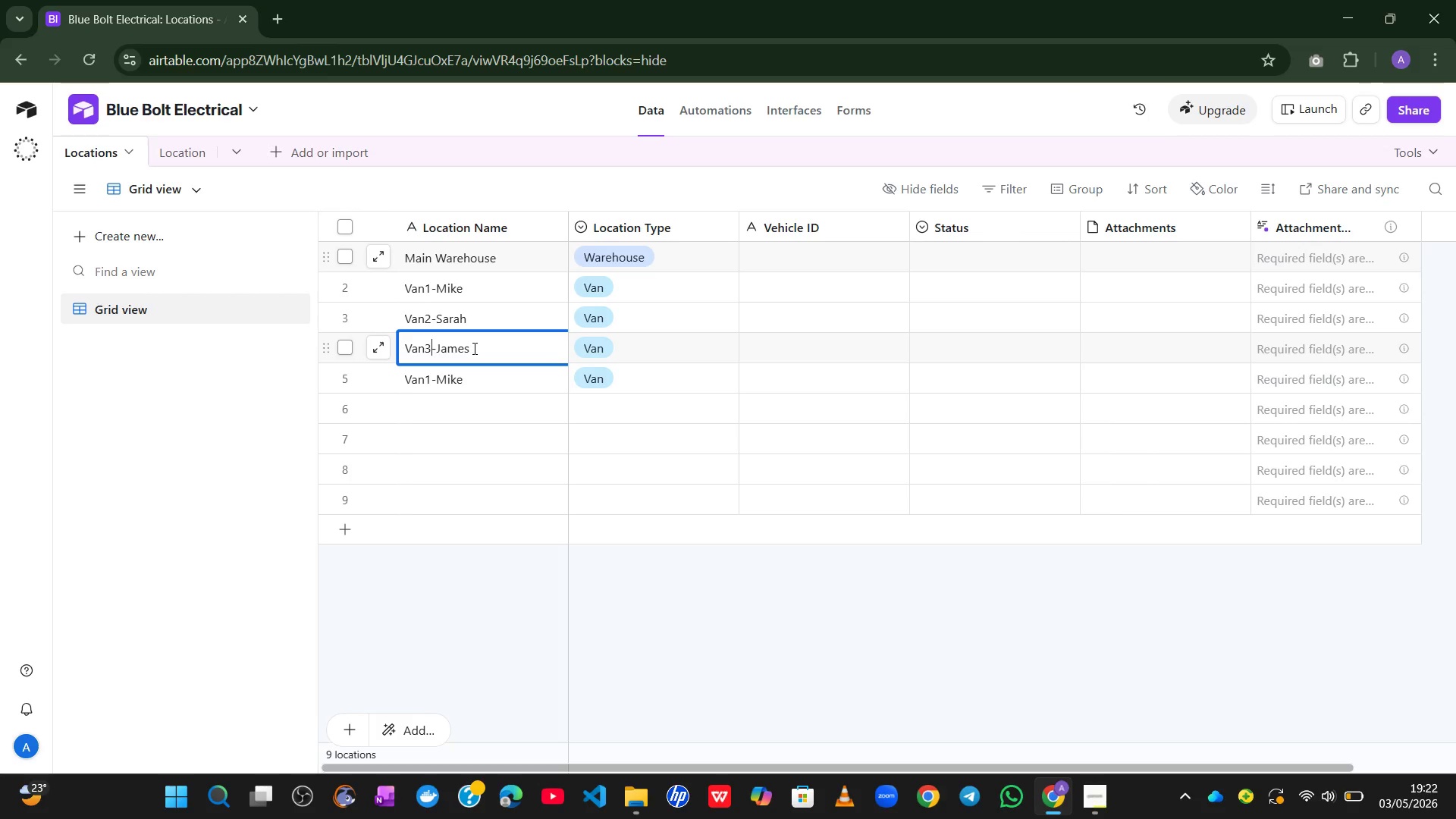 
key(3)
 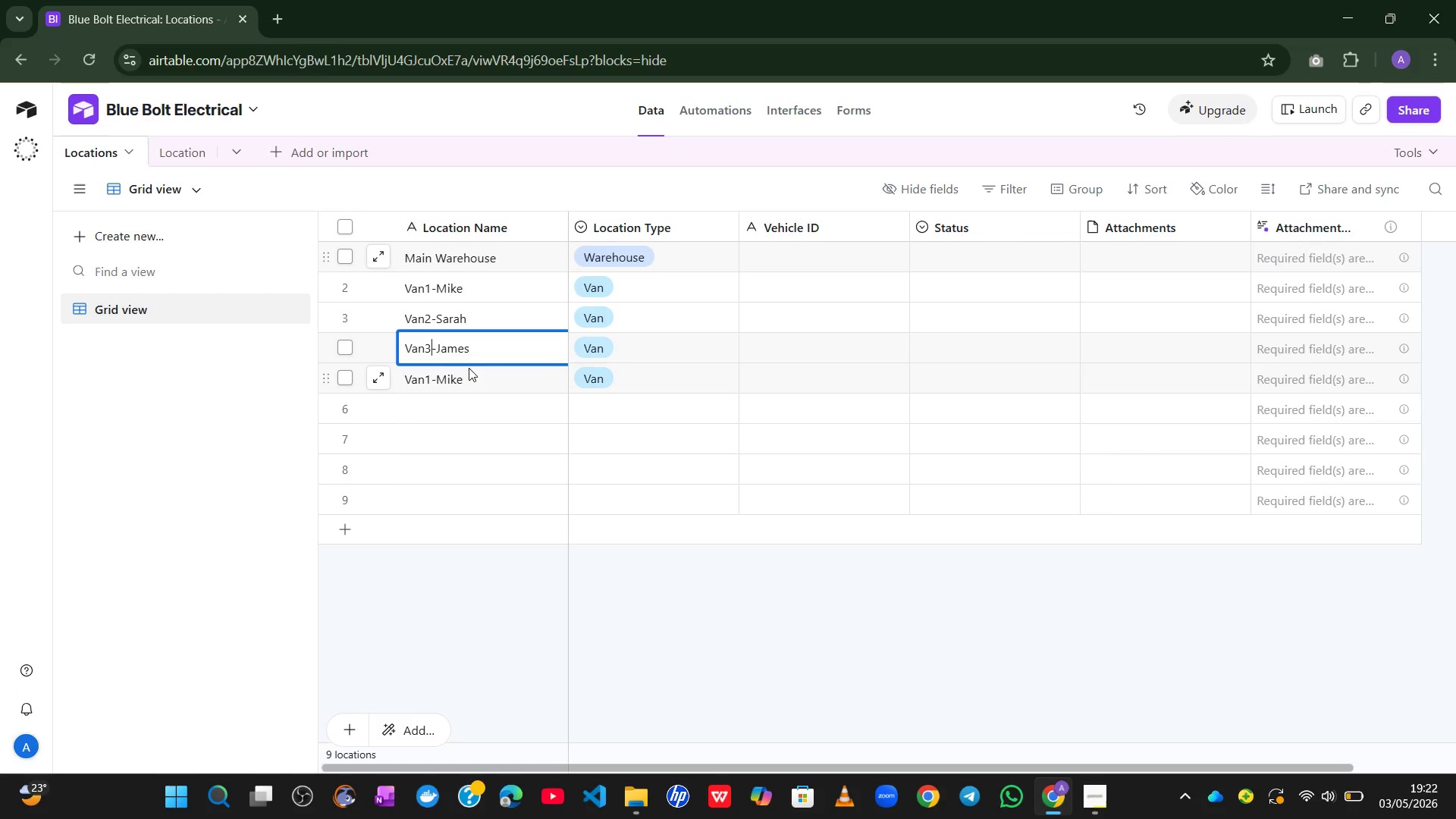 
double_click([468, 370])
 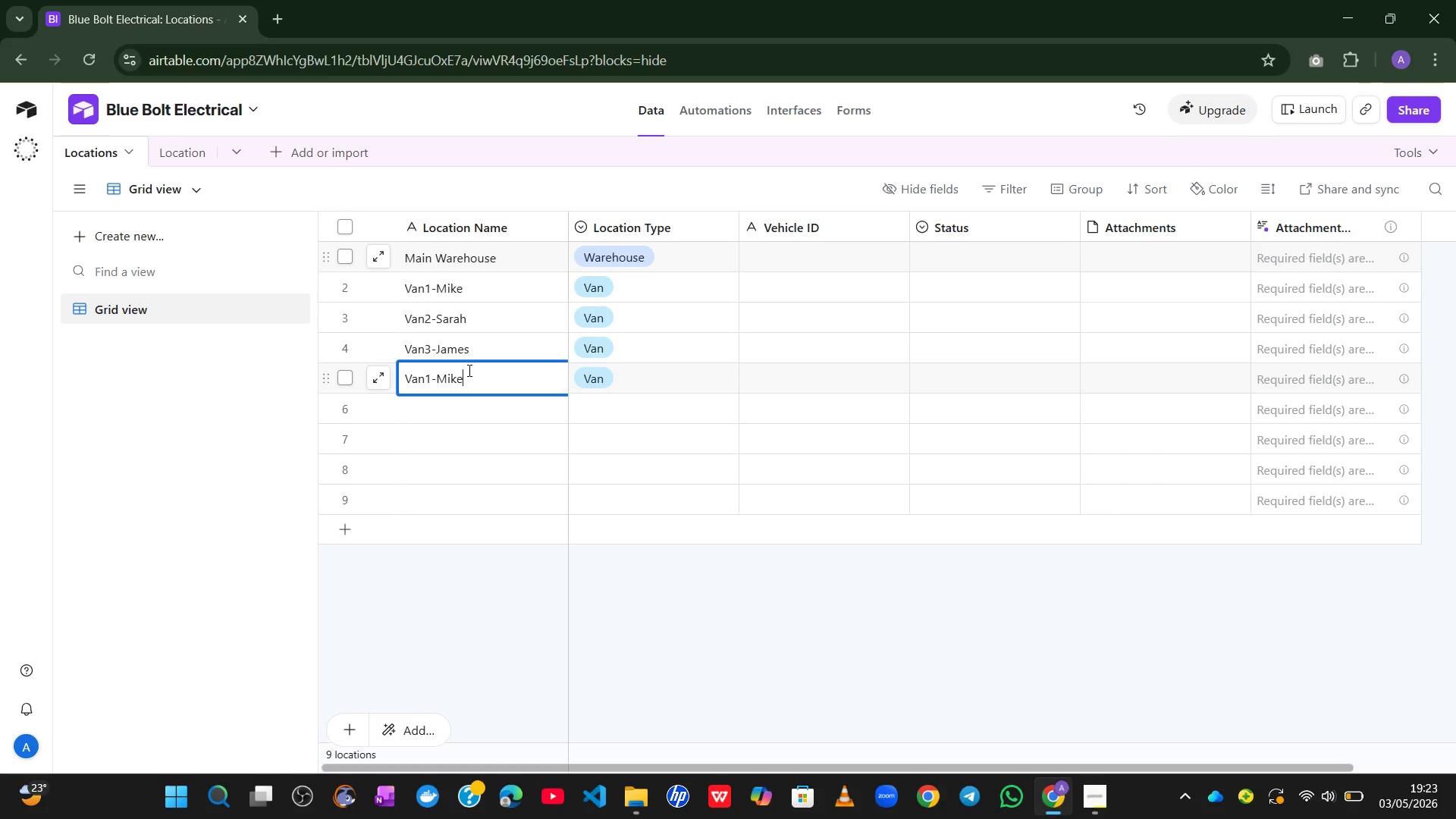 
key(Backspace)
key(Backspace)
key(Backspace)
key(Backspace)
type(Lisa)
 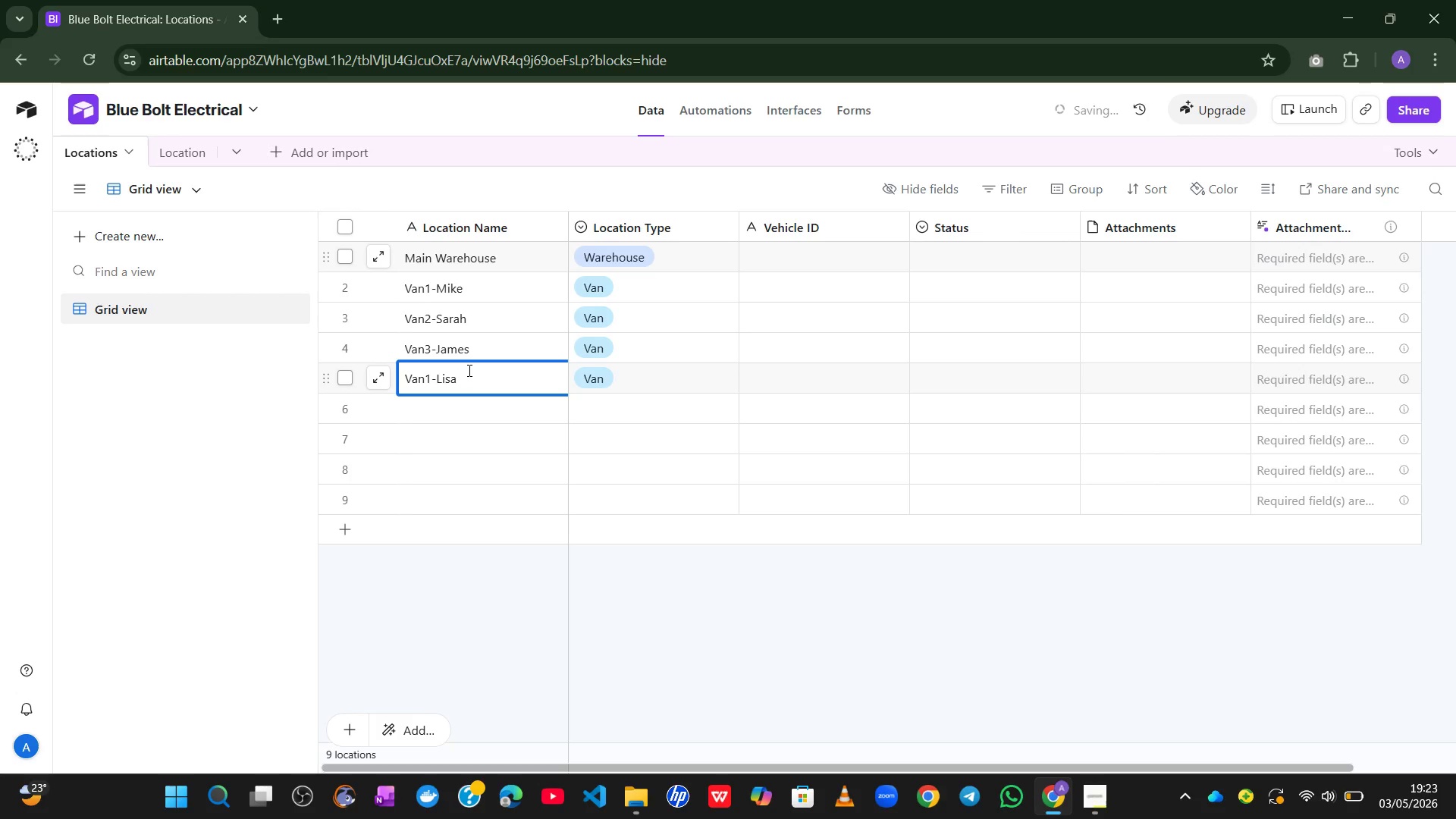 
key(ArrowLeft)
 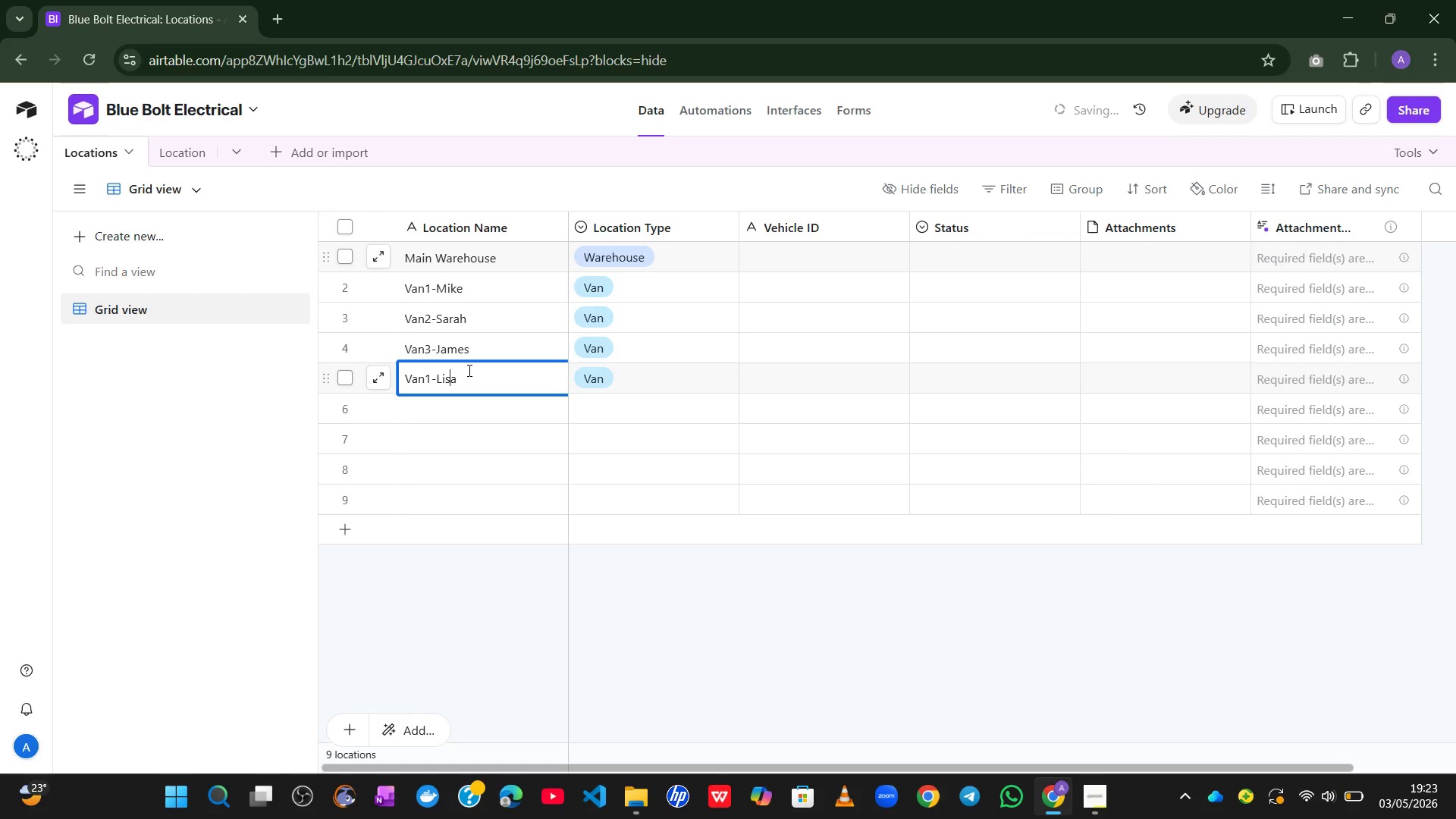 
key(ArrowLeft)
 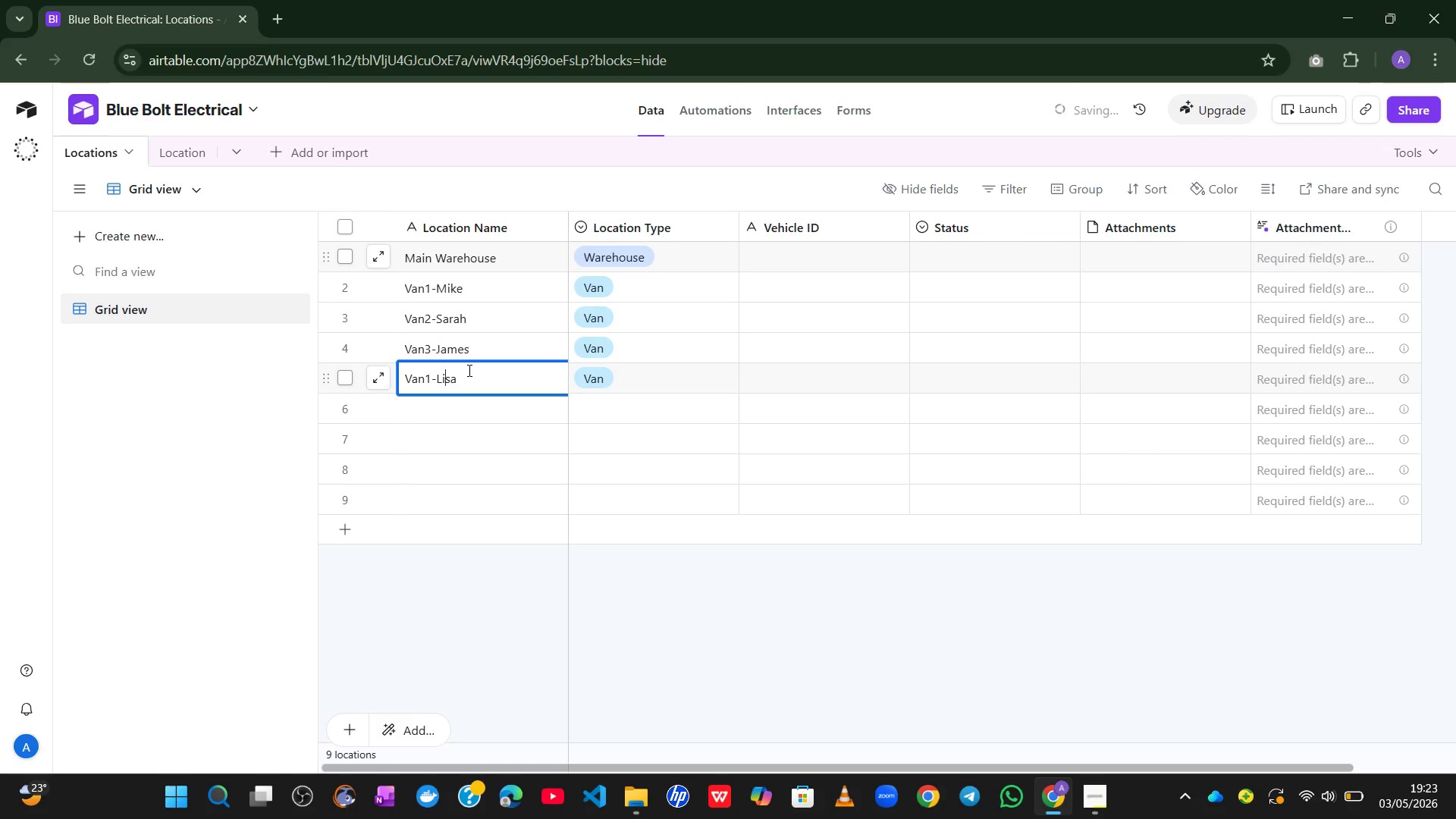 
key(ArrowLeft)
 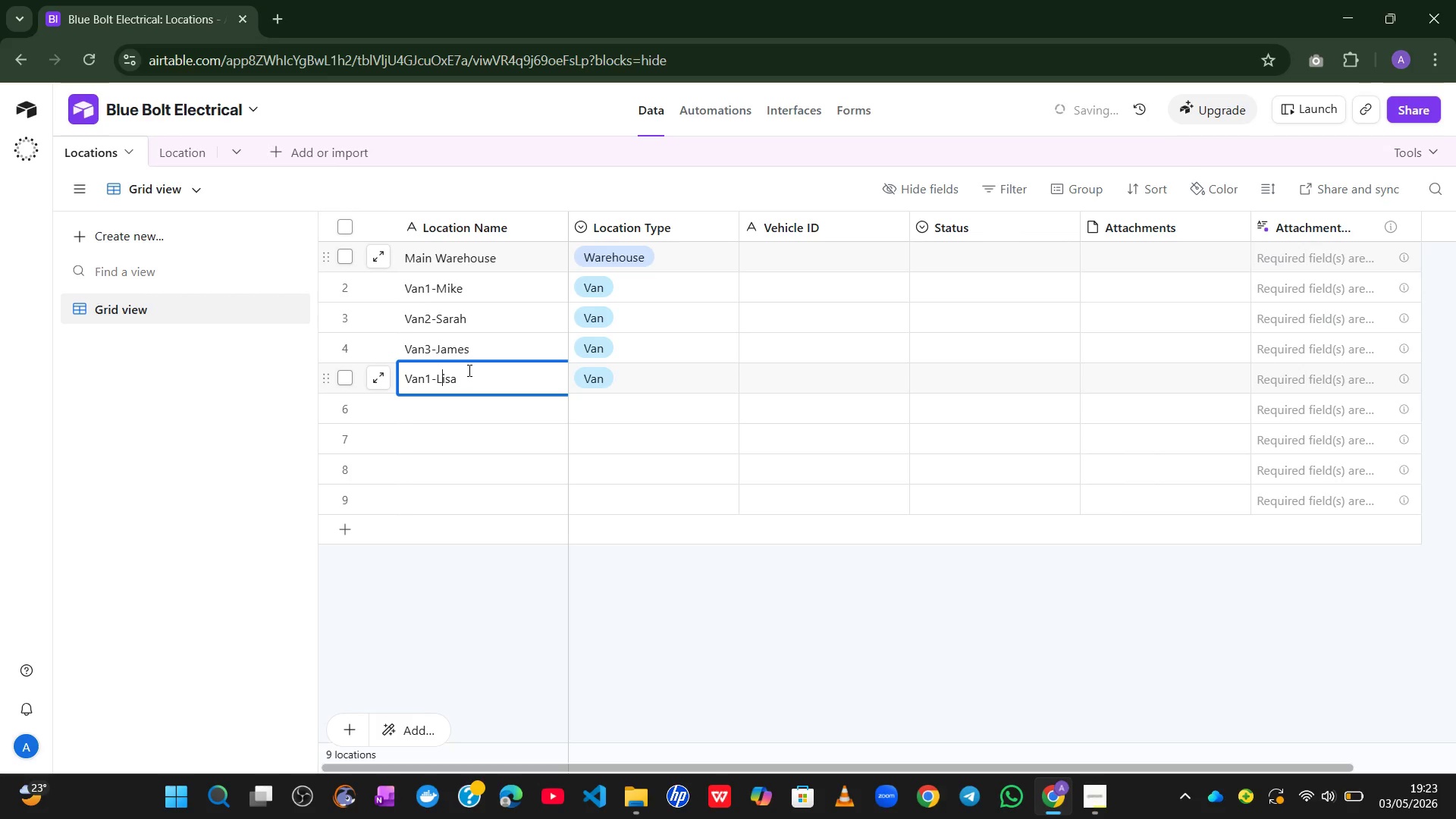 
key(ArrowLeft)
 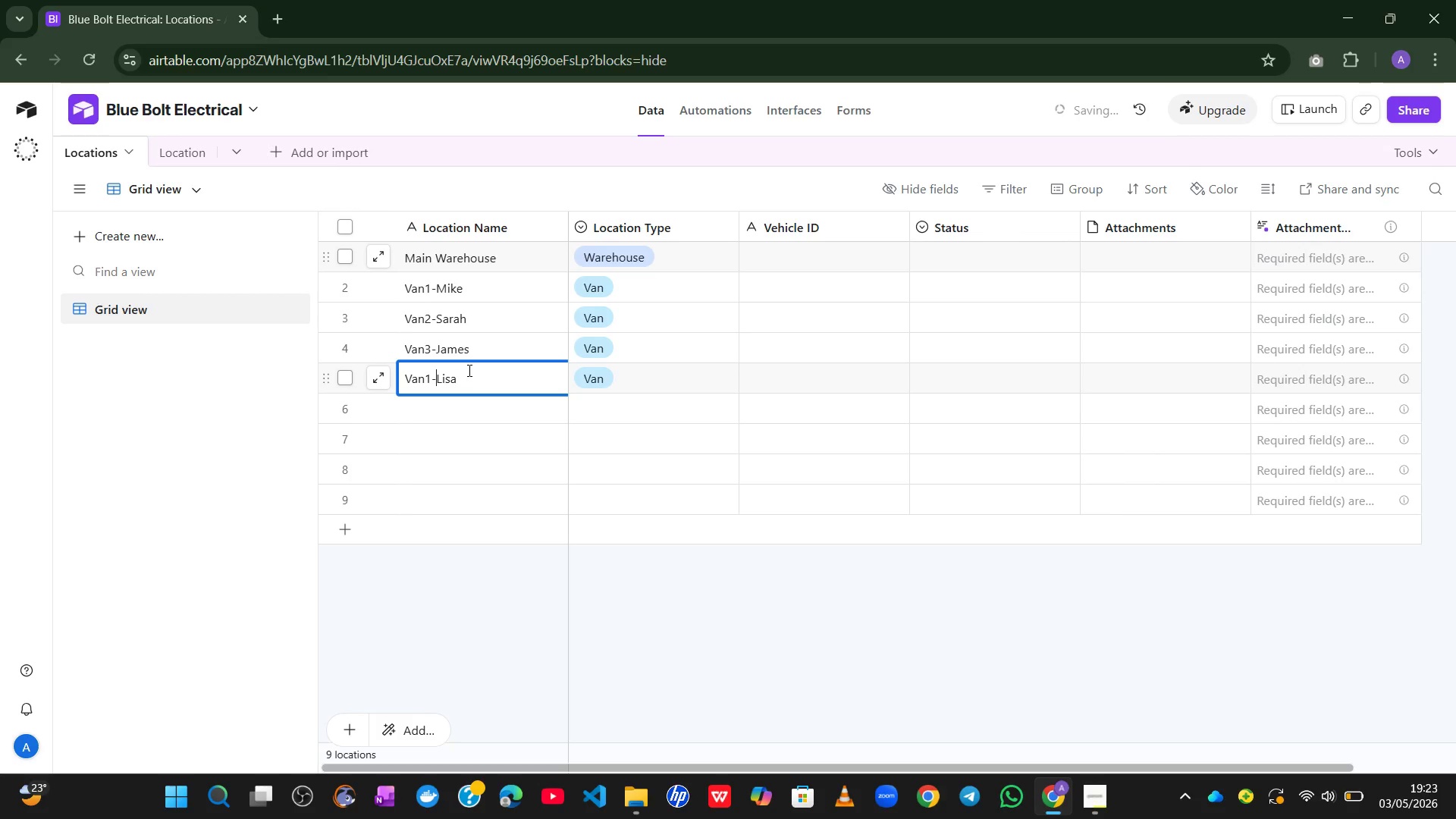 
key(ArrowLeft)
 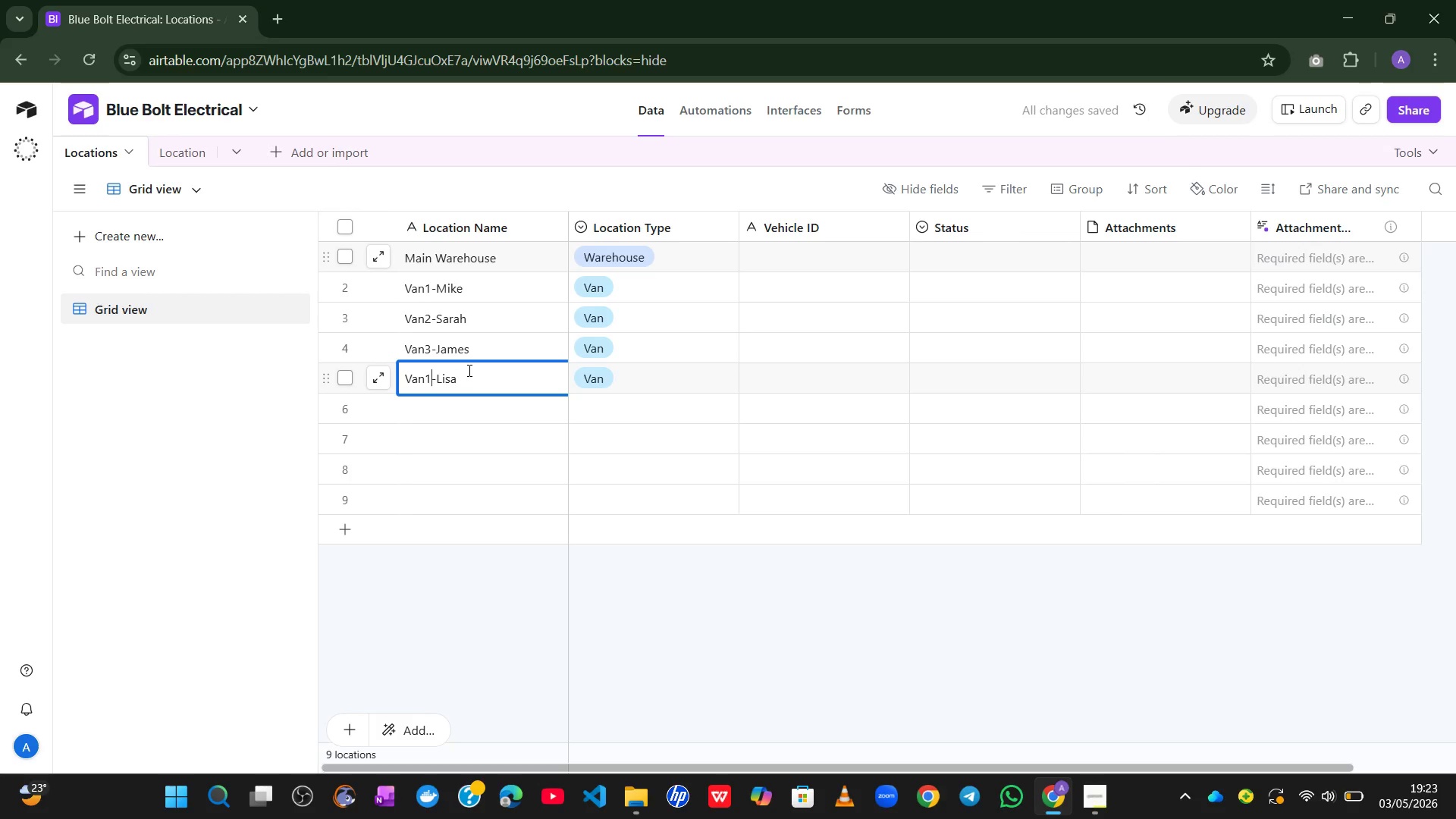 
key(Backspace)
 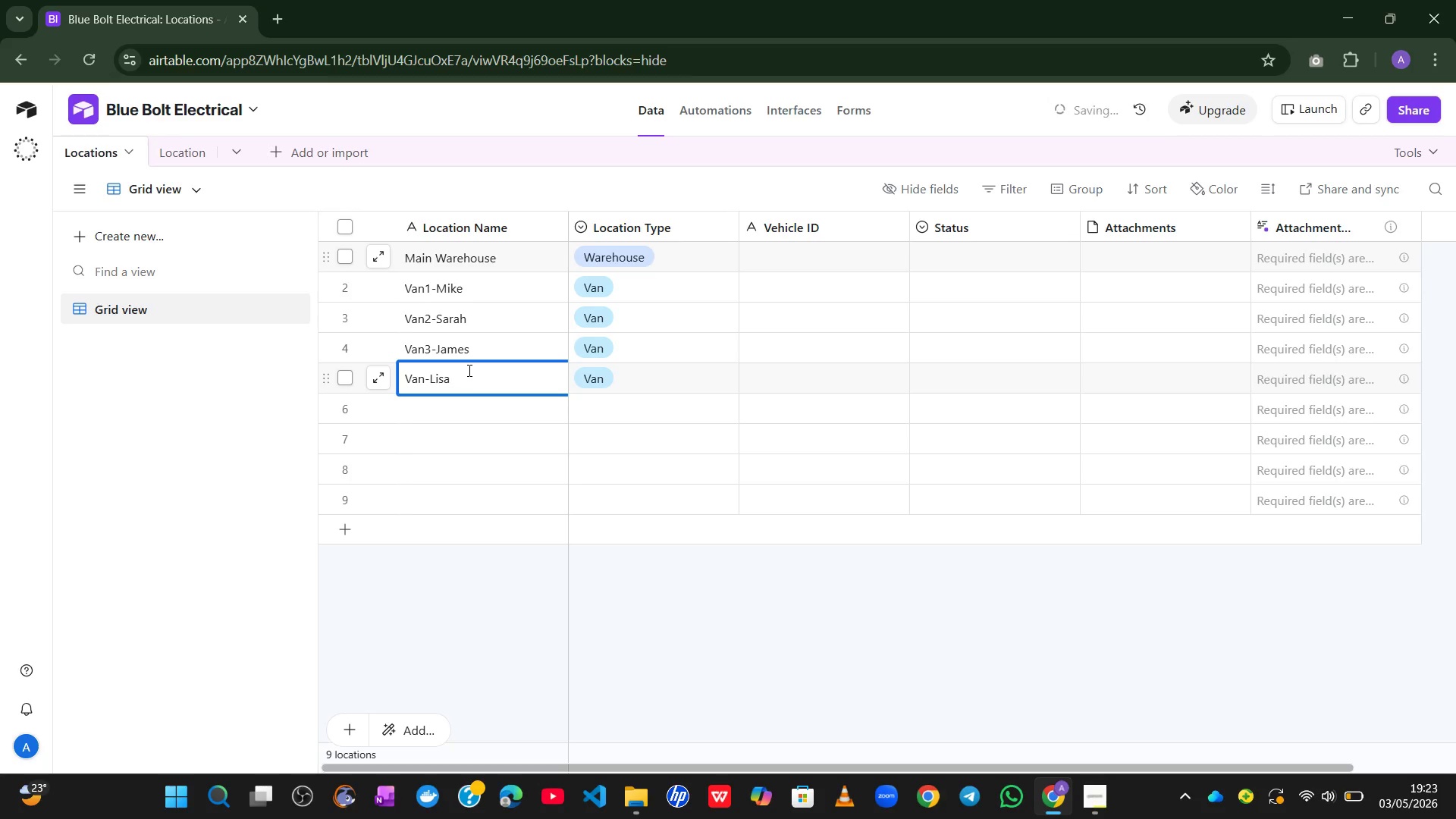 
key(4)
 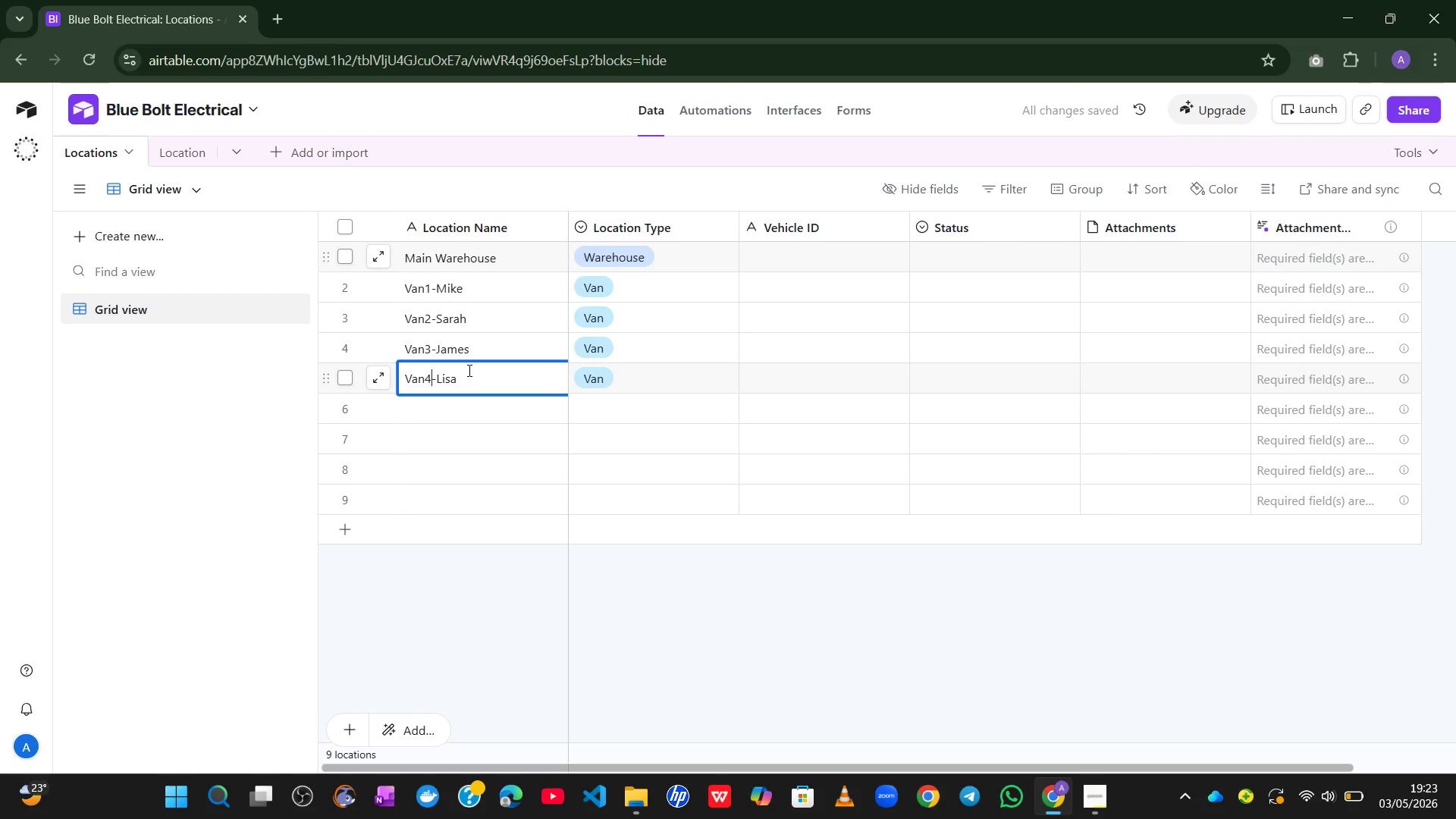 
wait(7.22)
 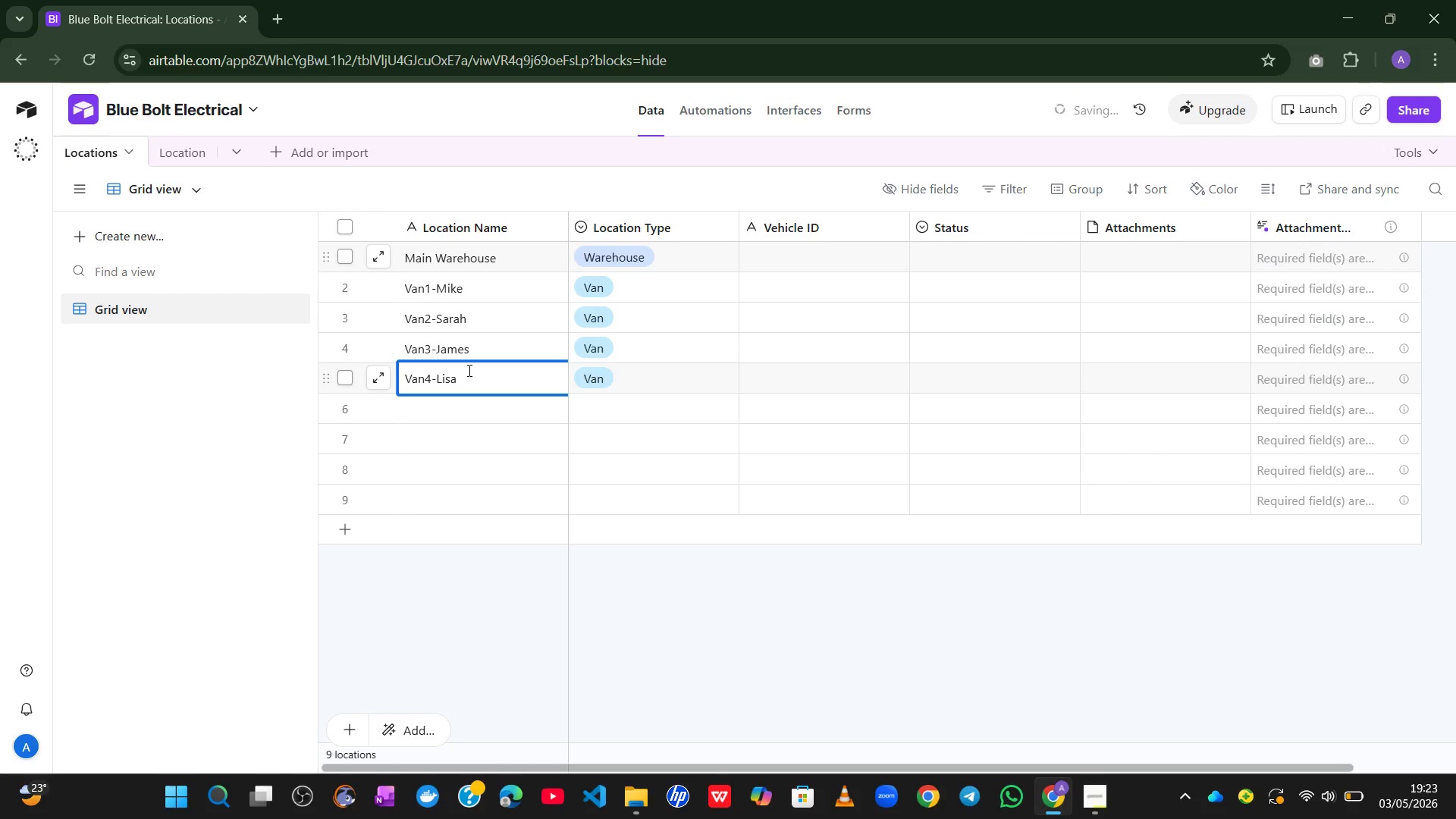 
left_click([424, 375])
 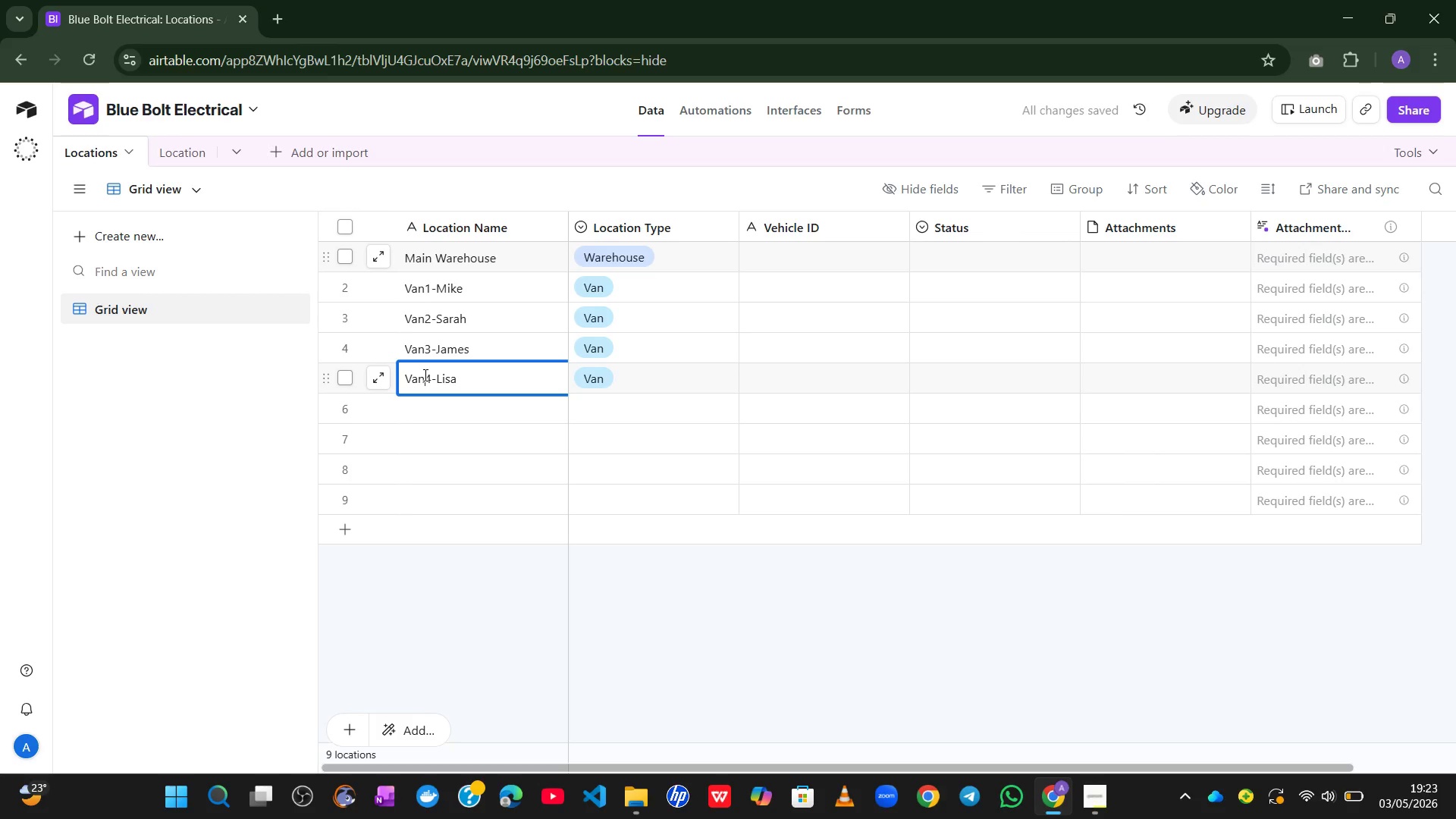 
key(Space)
 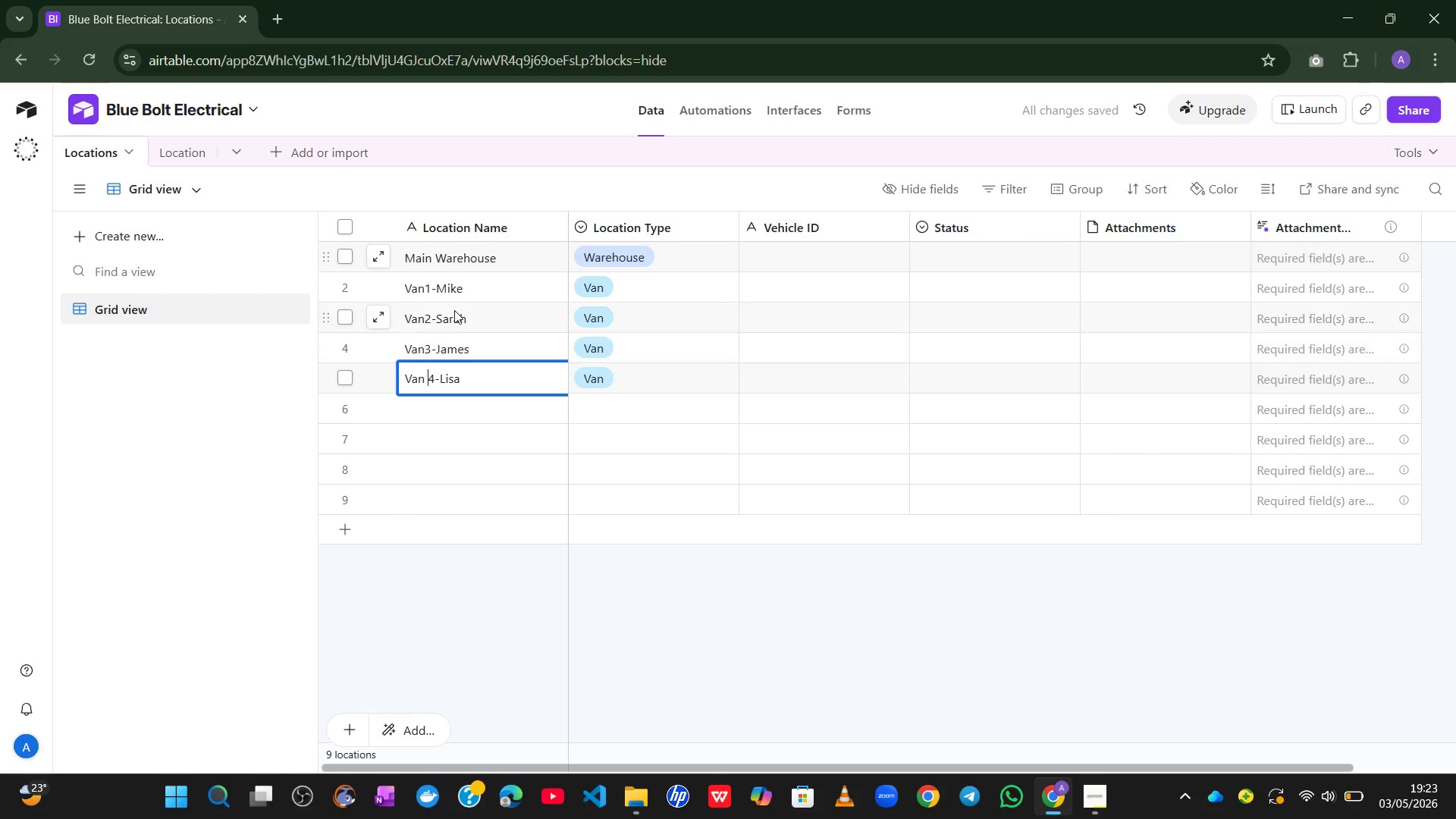 
left_click([427, 354])
 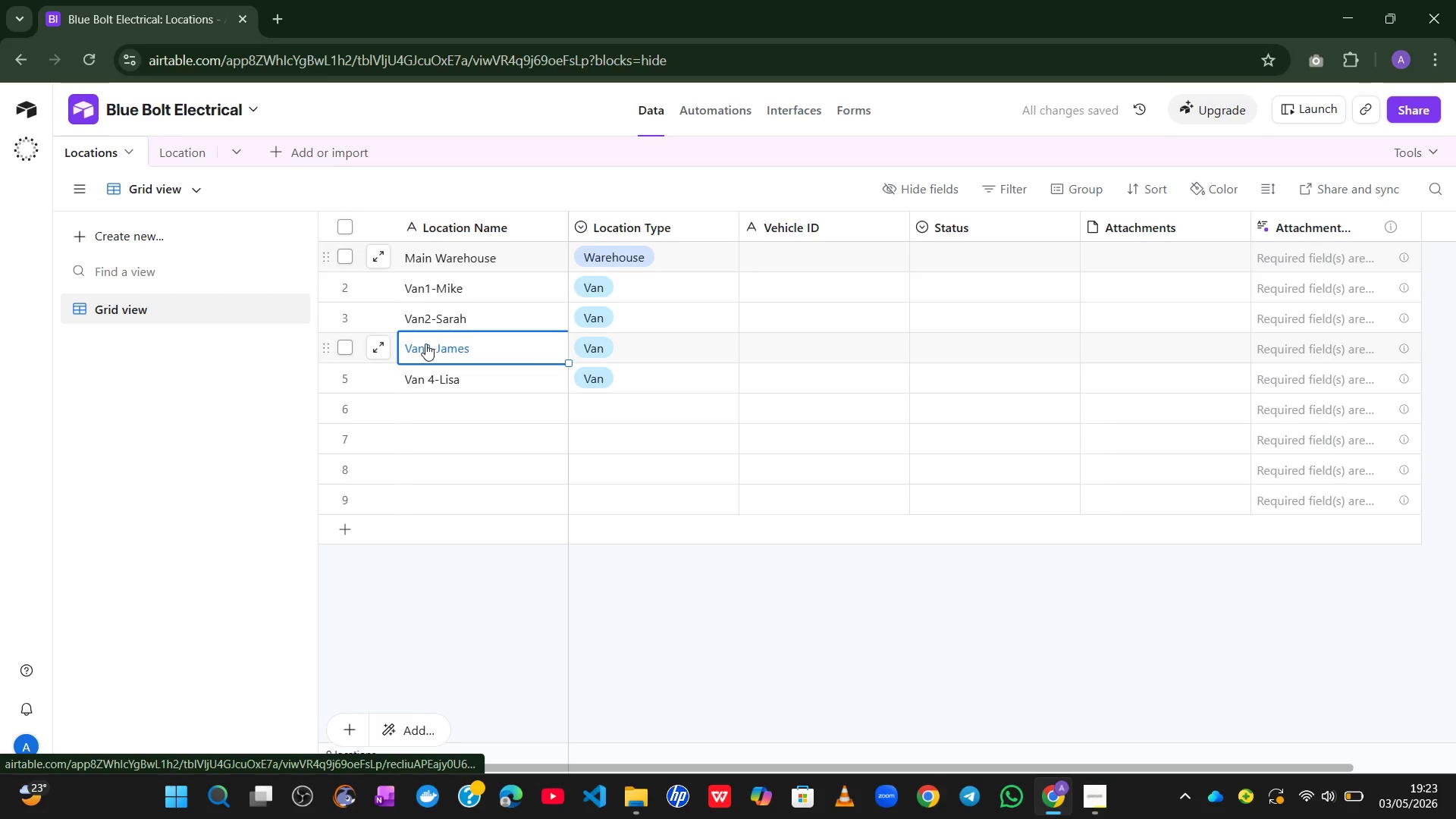 
double_click([425, 344])
 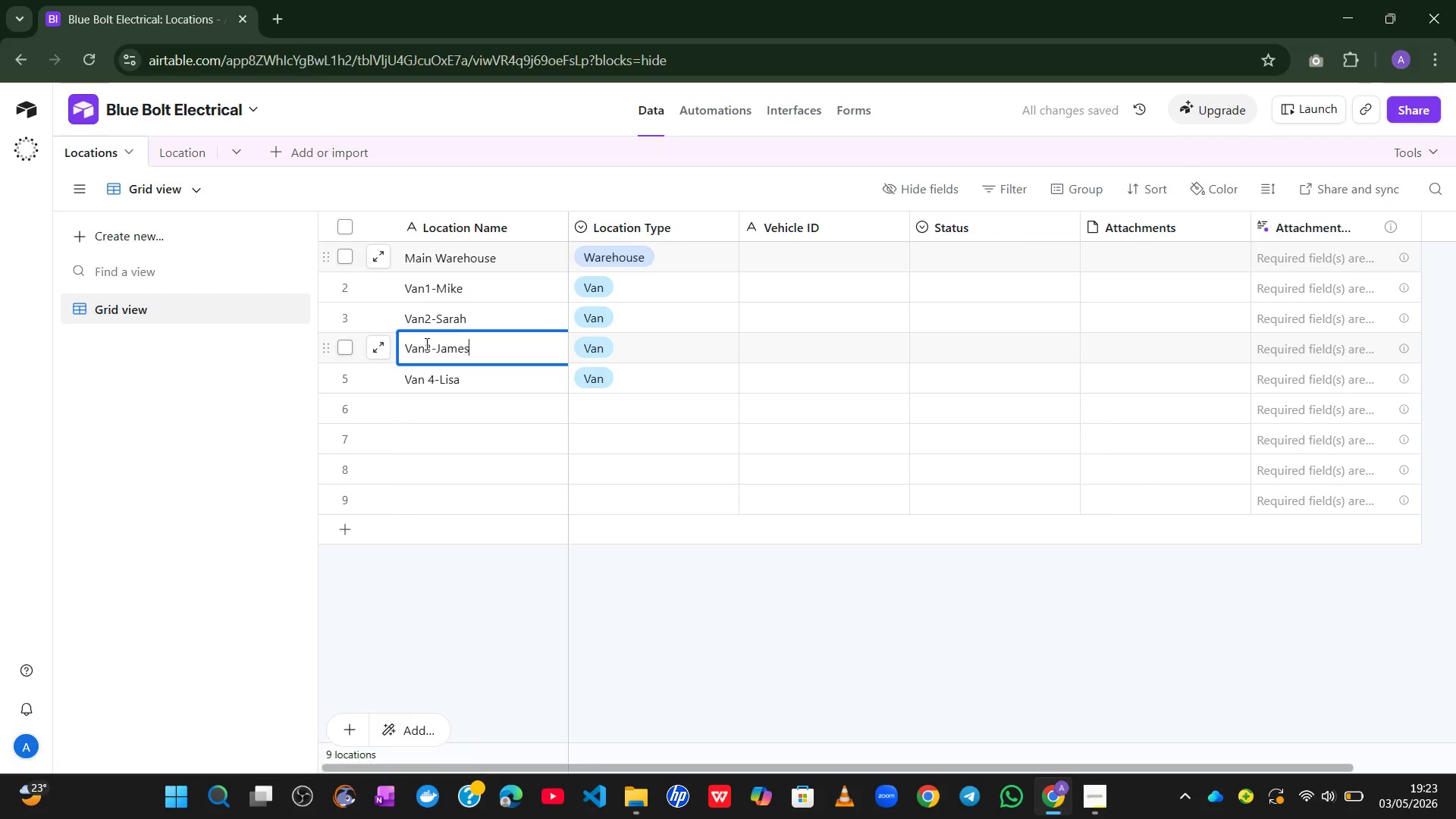 
double_click([425, 344])
 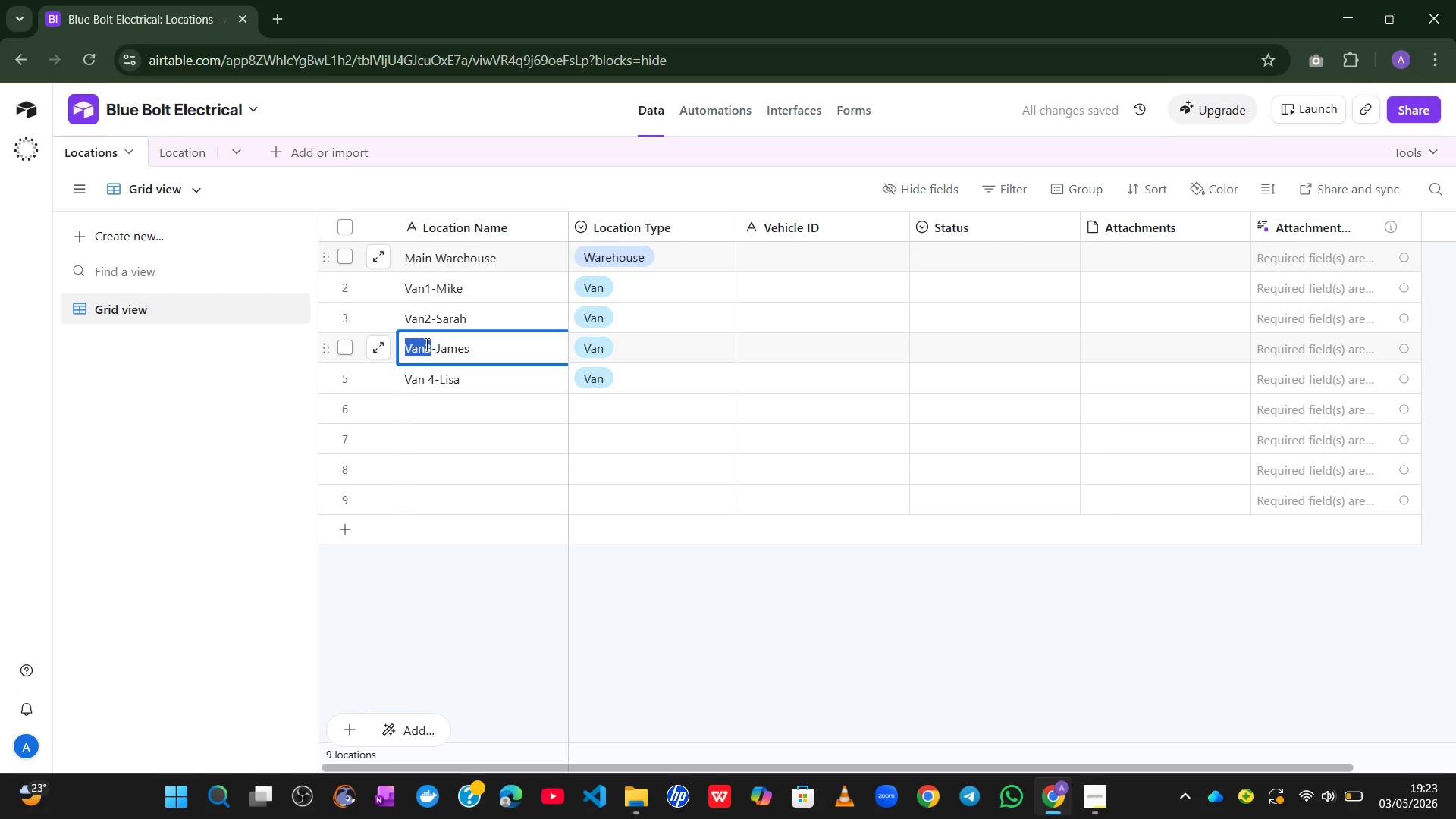 
left_click([425, 344])
 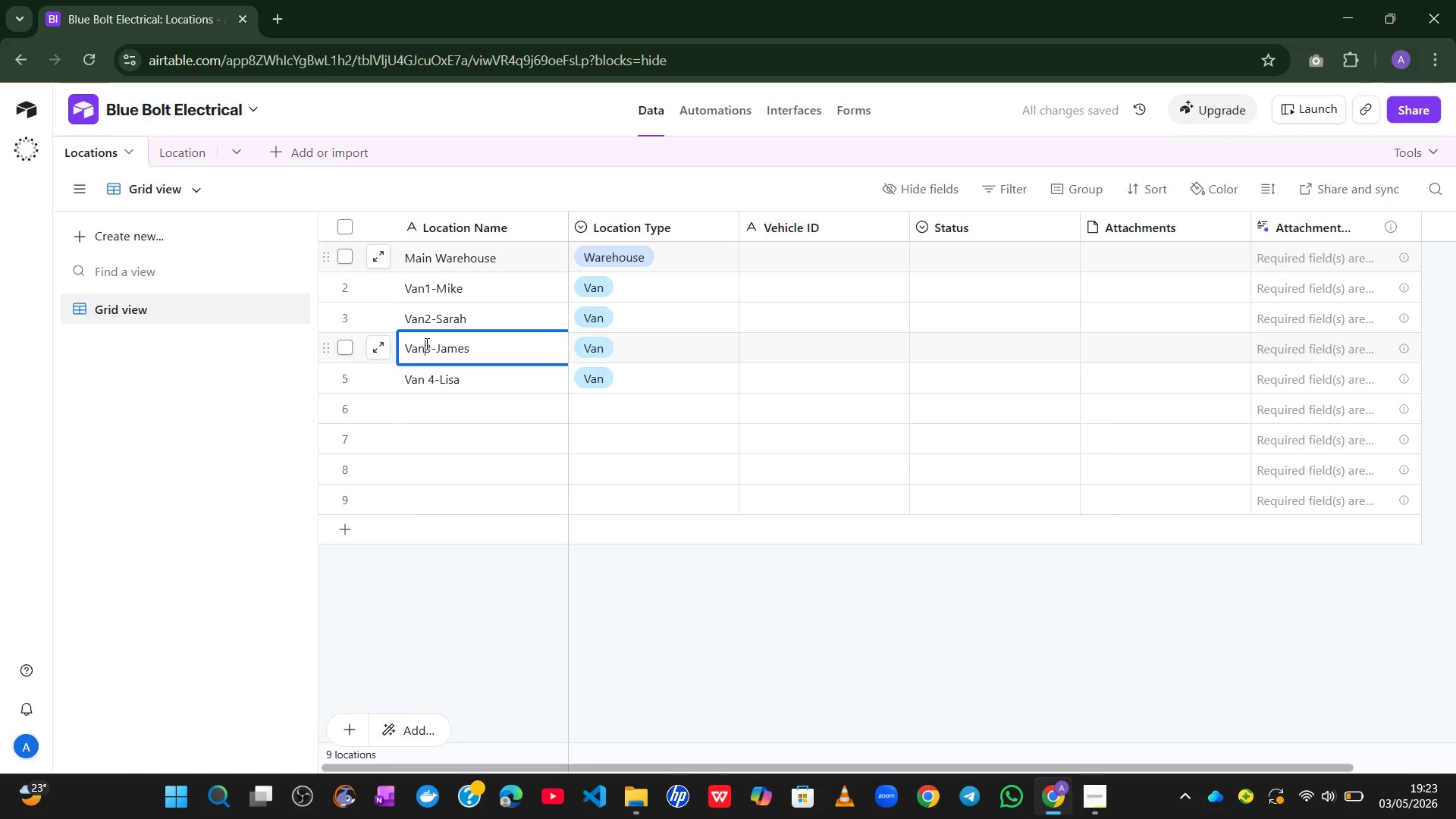 
key(Space)
 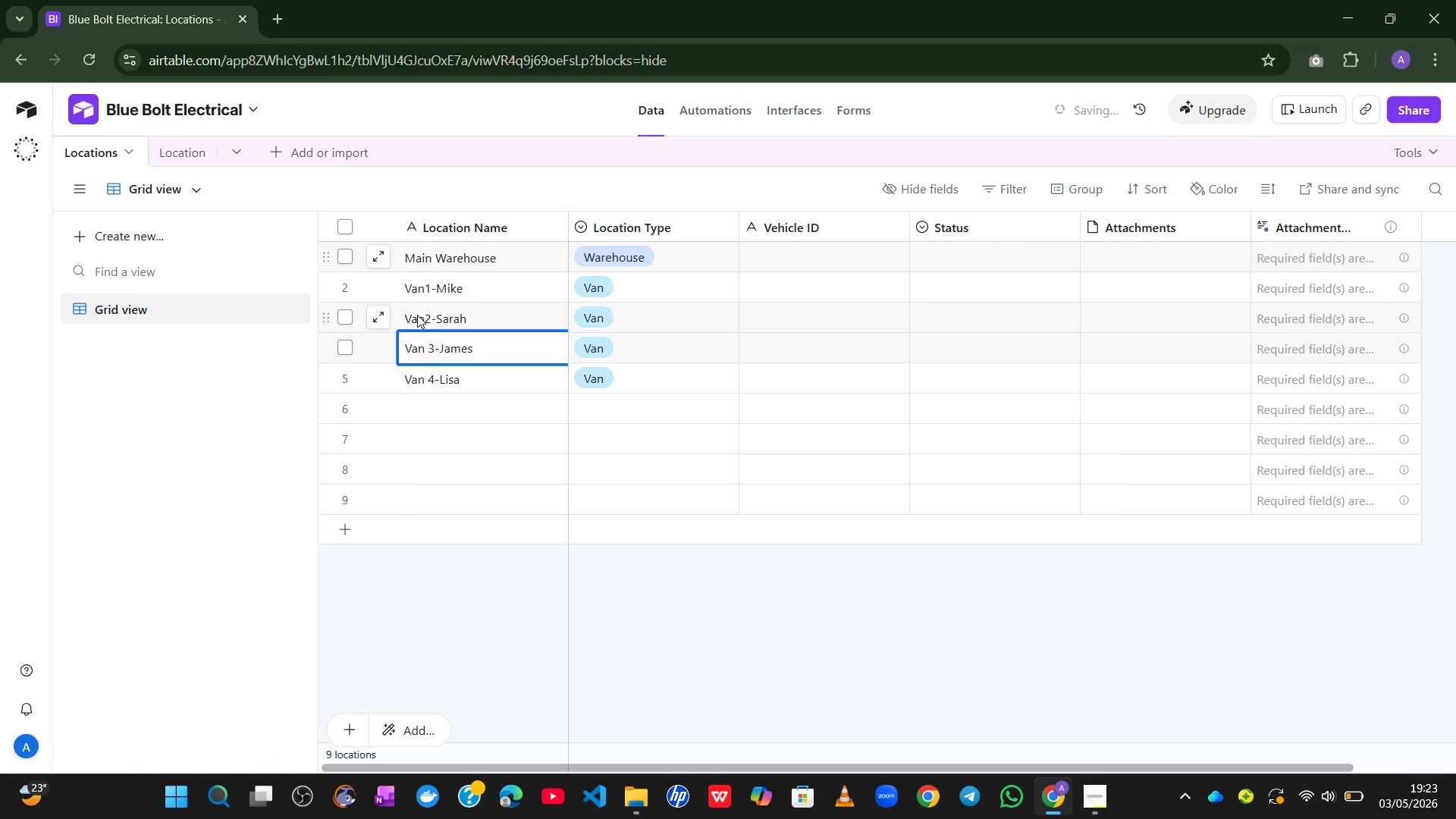 
double_click([417, 315])
 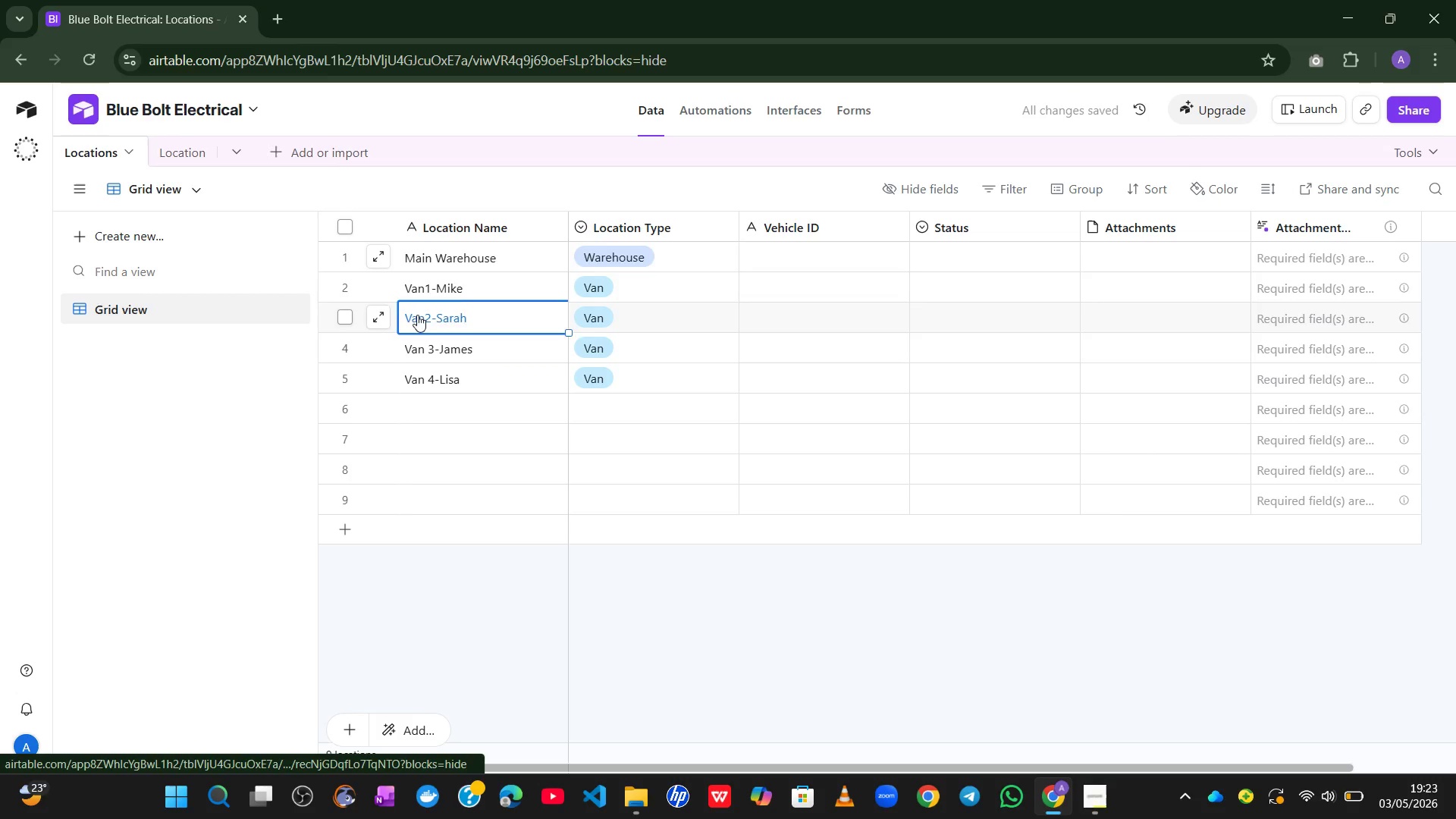 
triple_click([417, 315])
 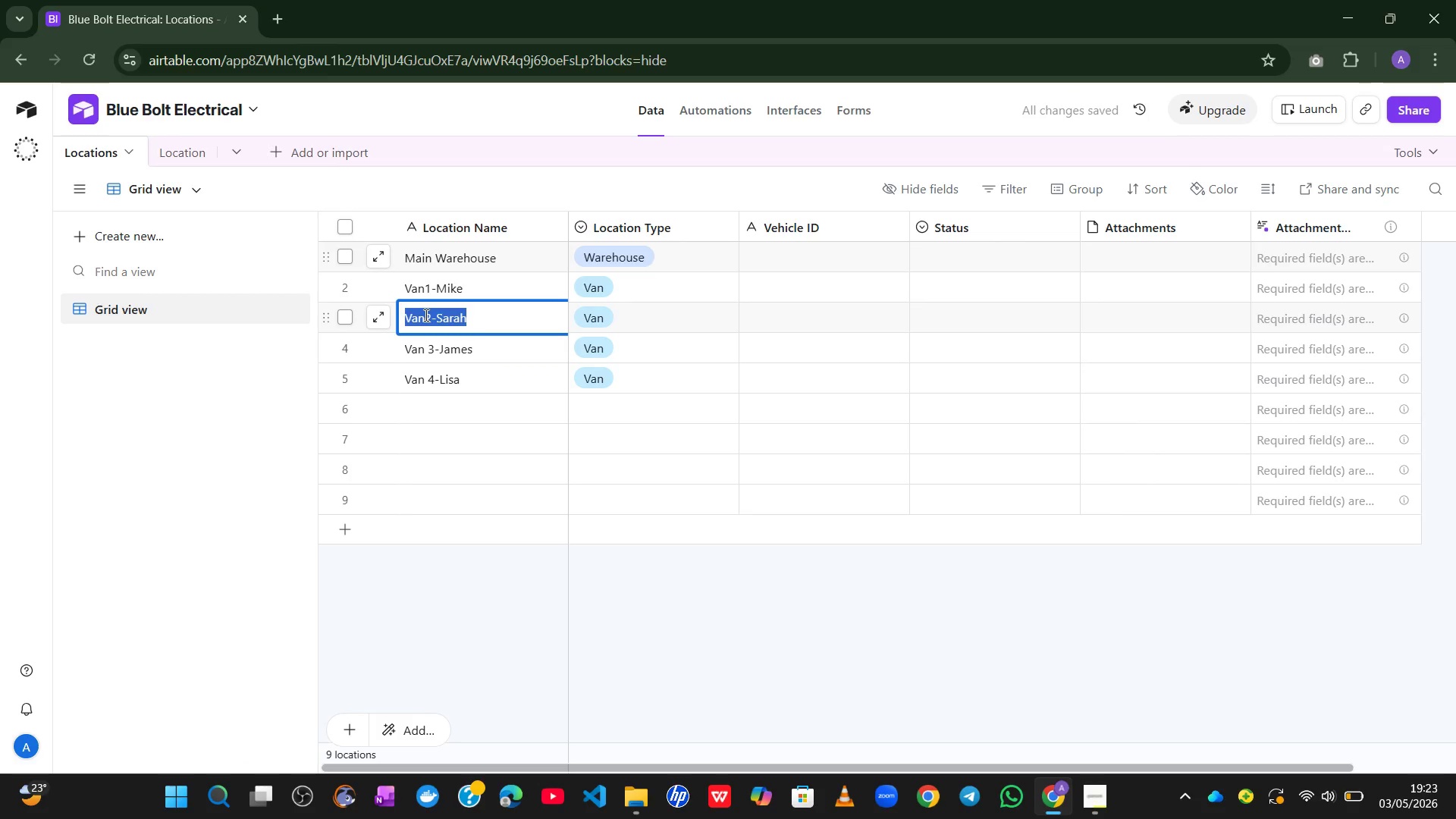 
left_click([425, 315])
 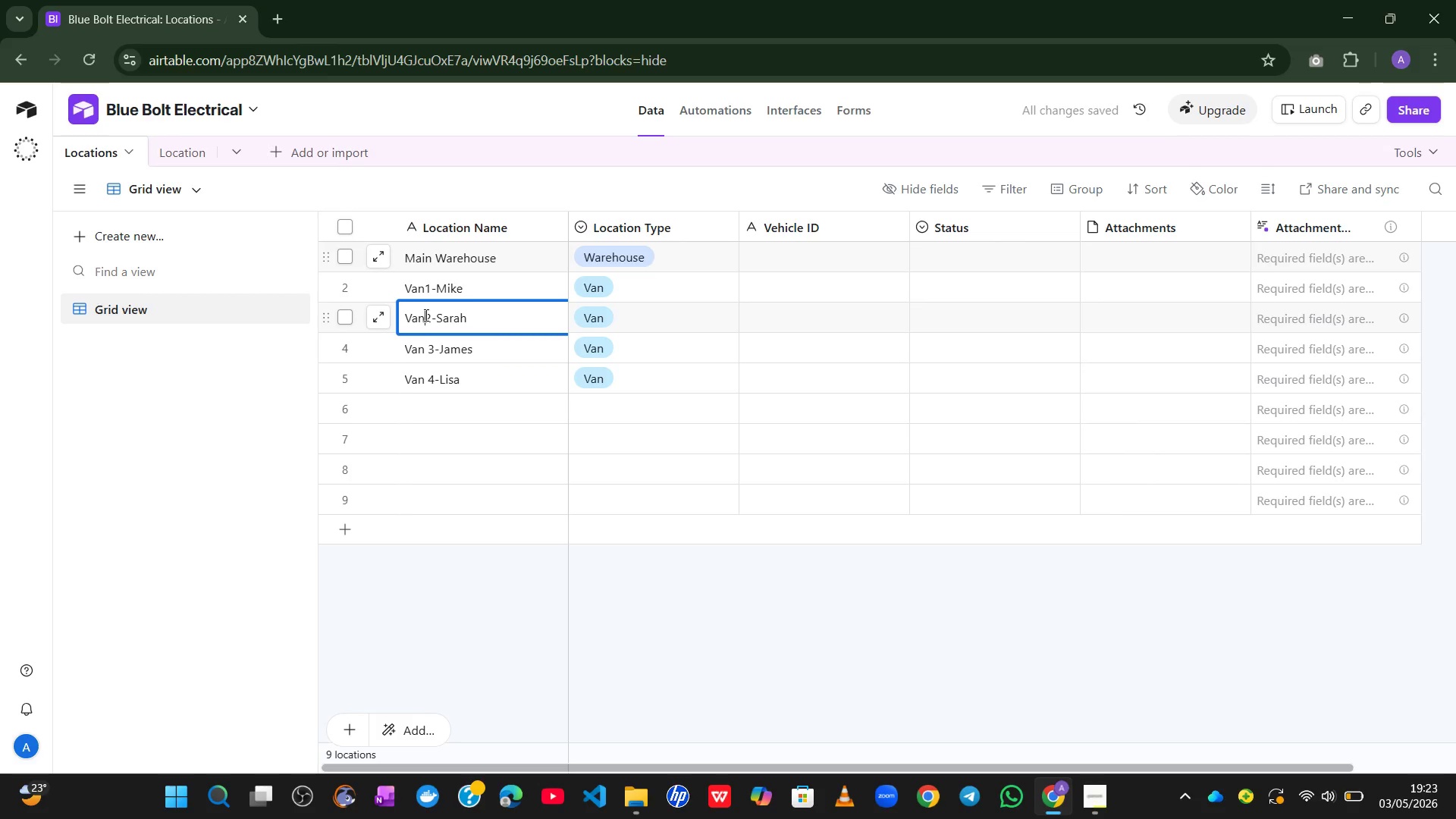 
key(Space)
 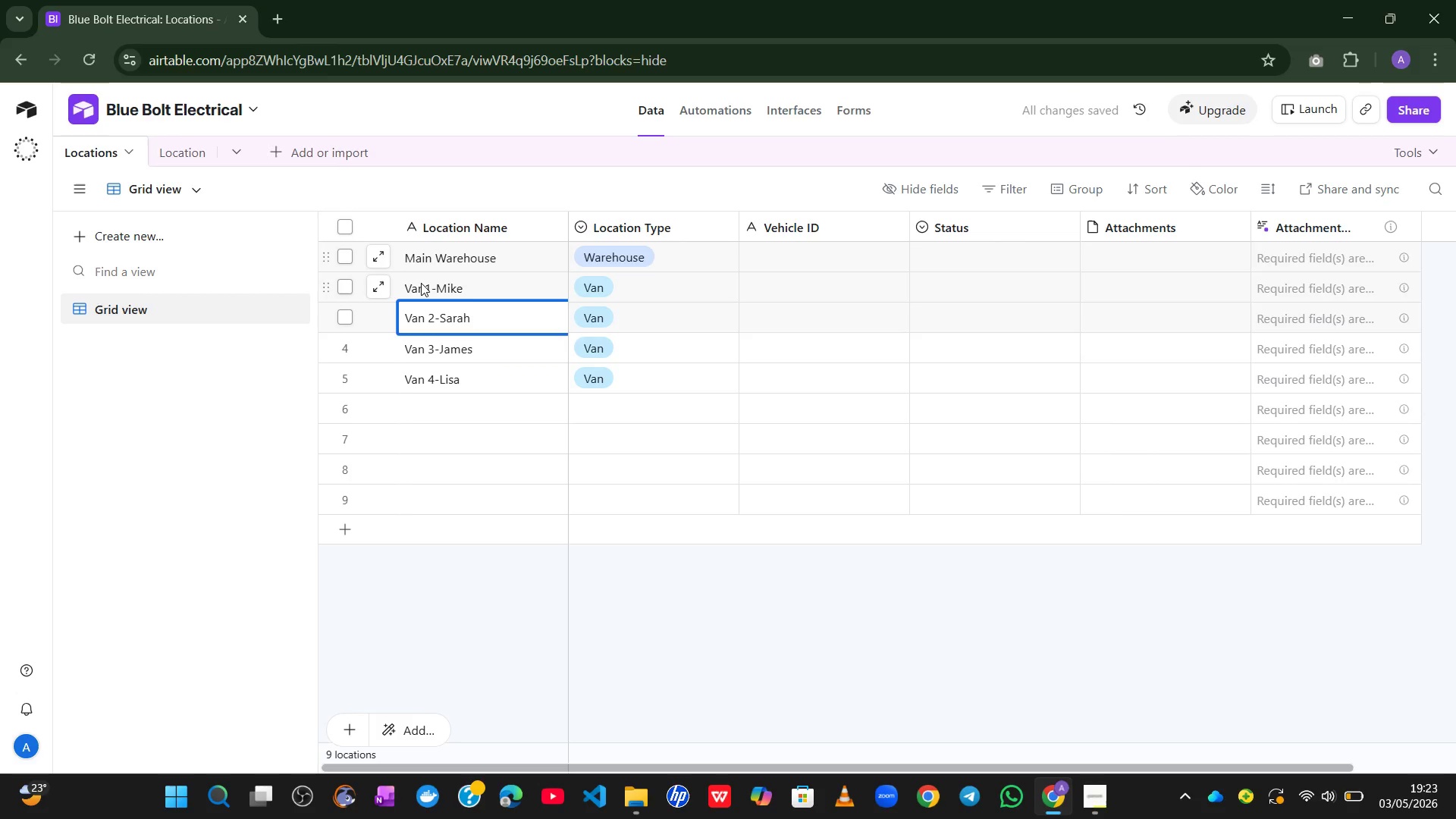 
double_click([421, 283])
 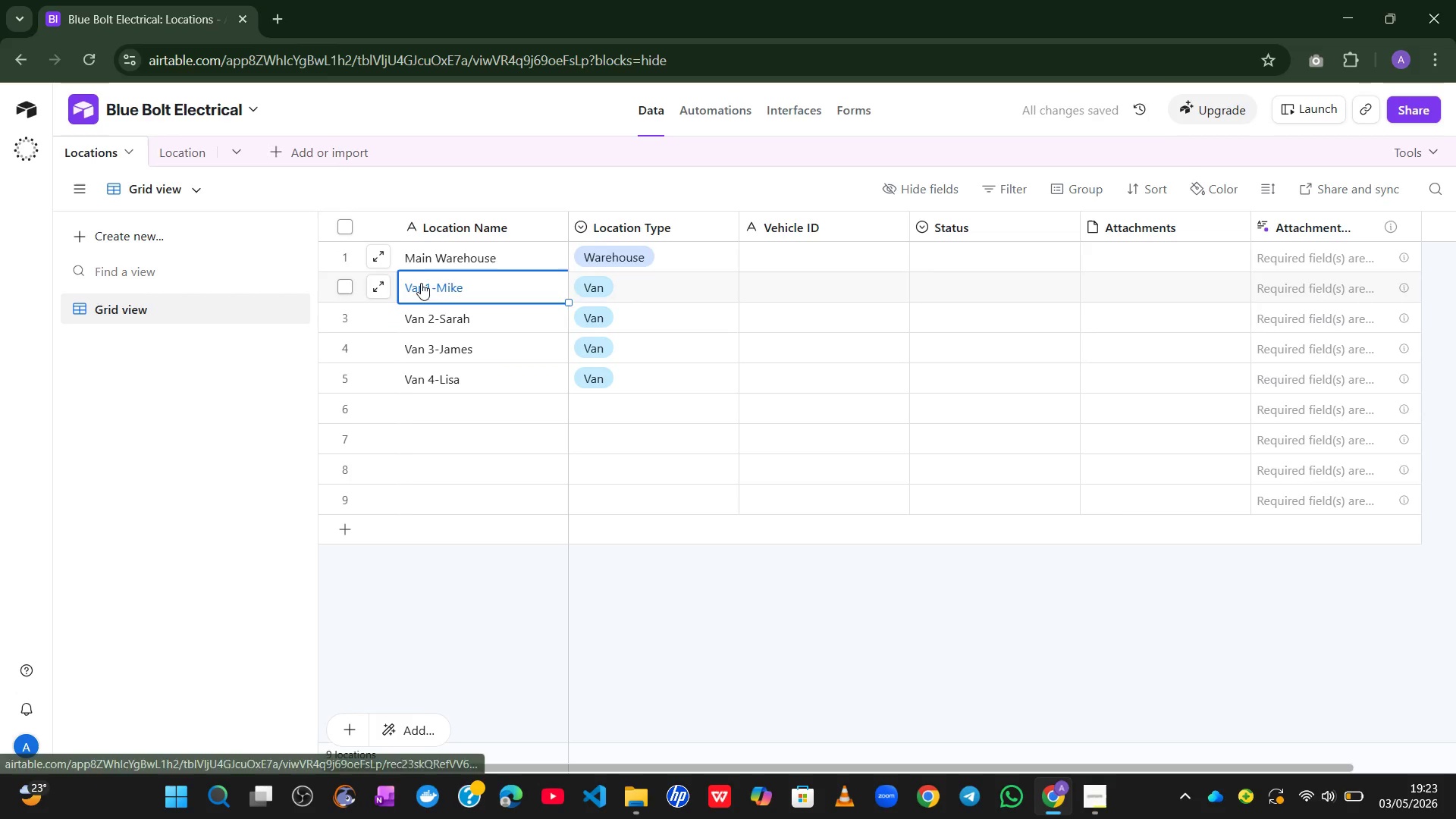 
triple_click([421, 283])
 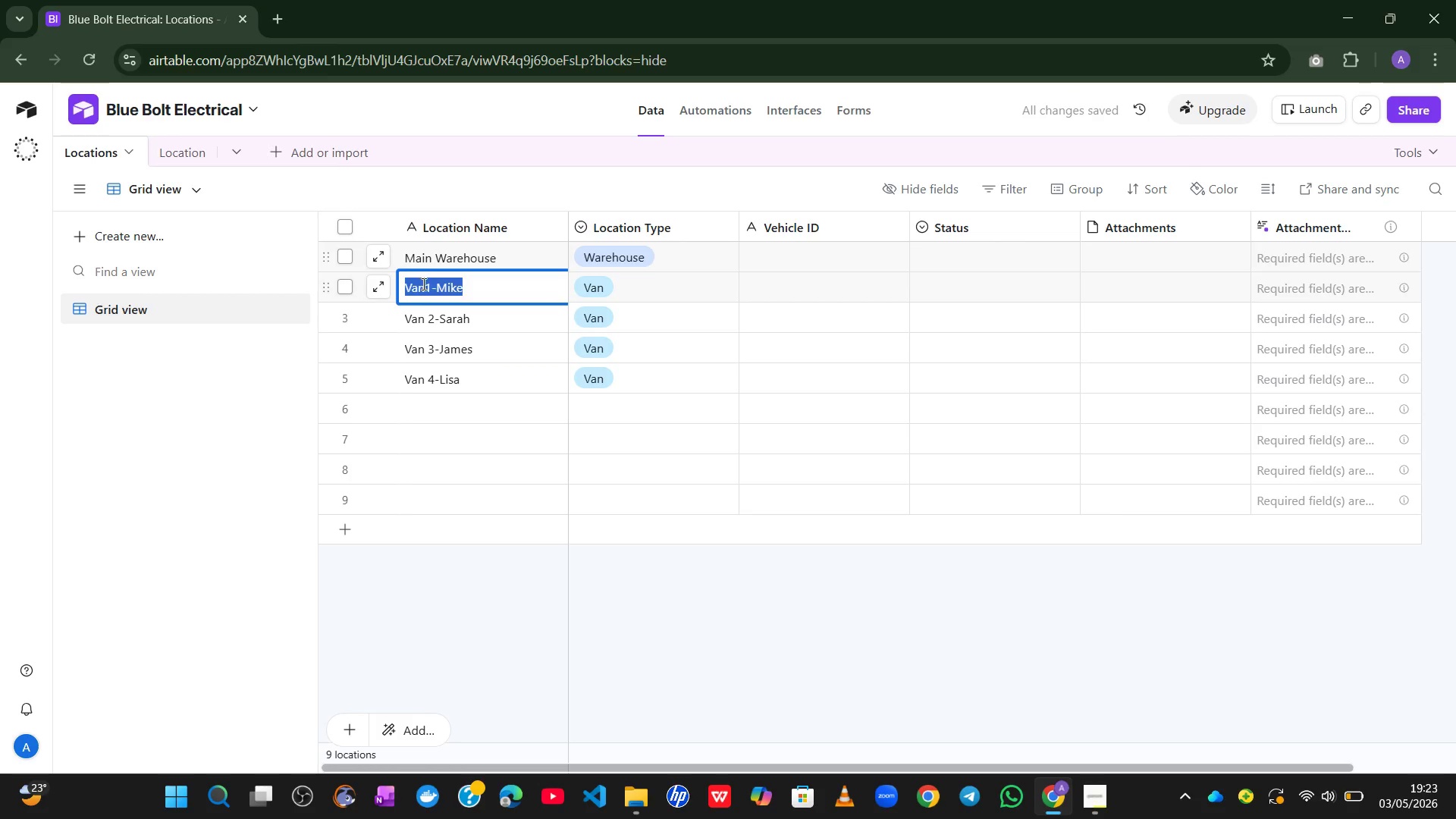 
left_click([425, 286])
 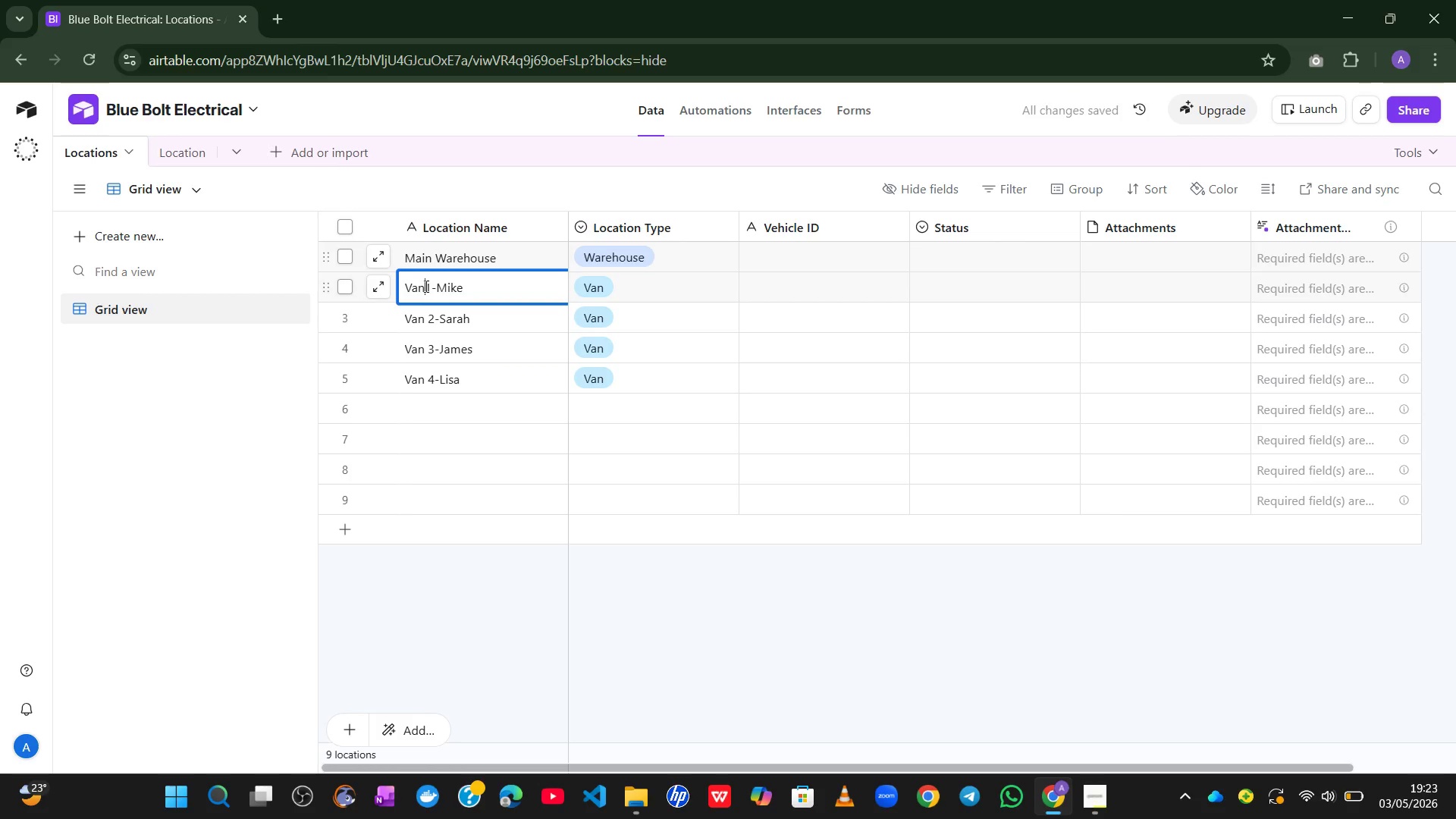 
key(Space)
 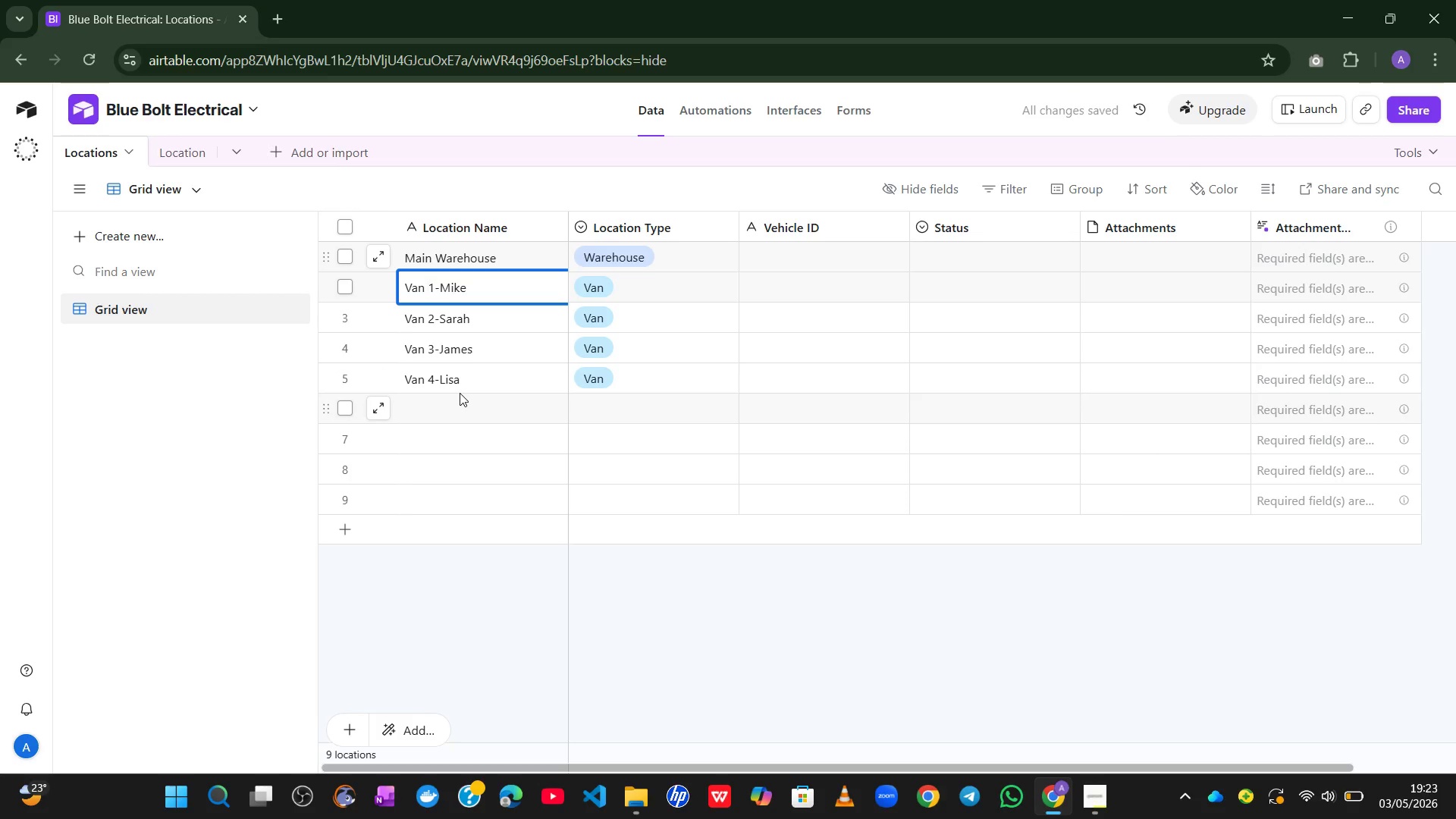 
left_click([466, 386])
 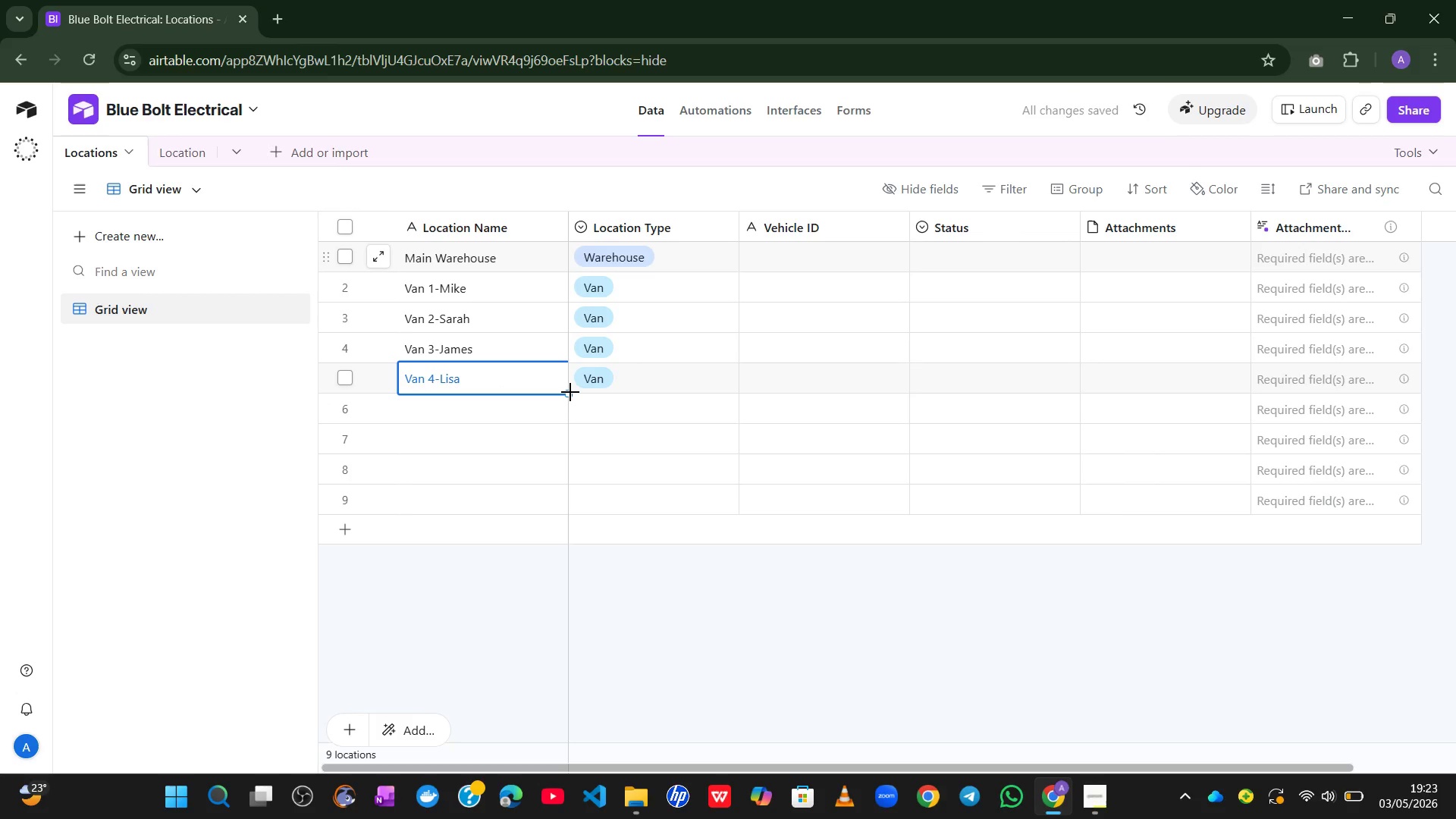 
left_click_drag(start_coordinate=[567, 396], to_coordinate=[571, 410])
 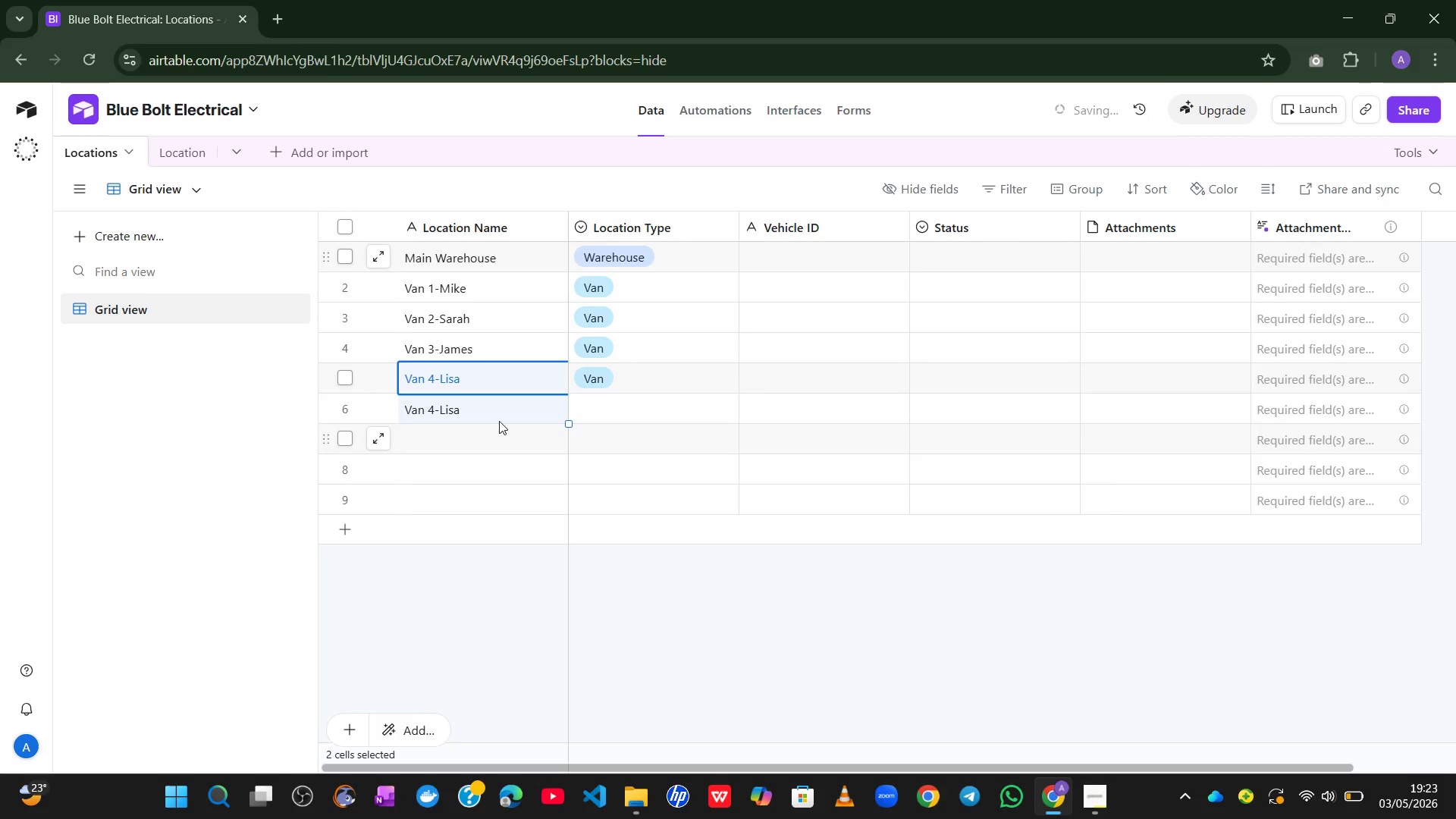 
left_click([497, 407])
 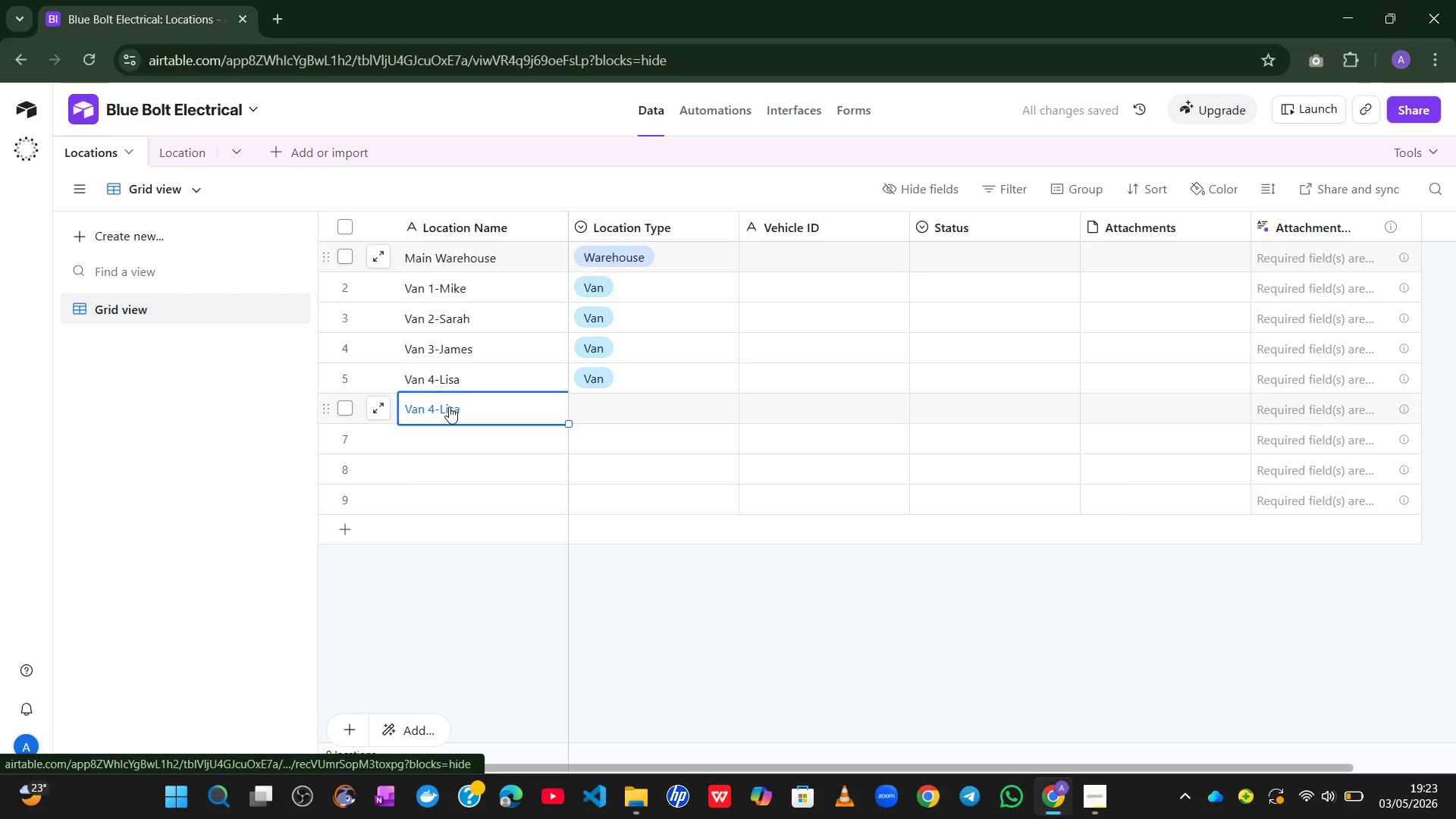 
double_click([452, 403])
 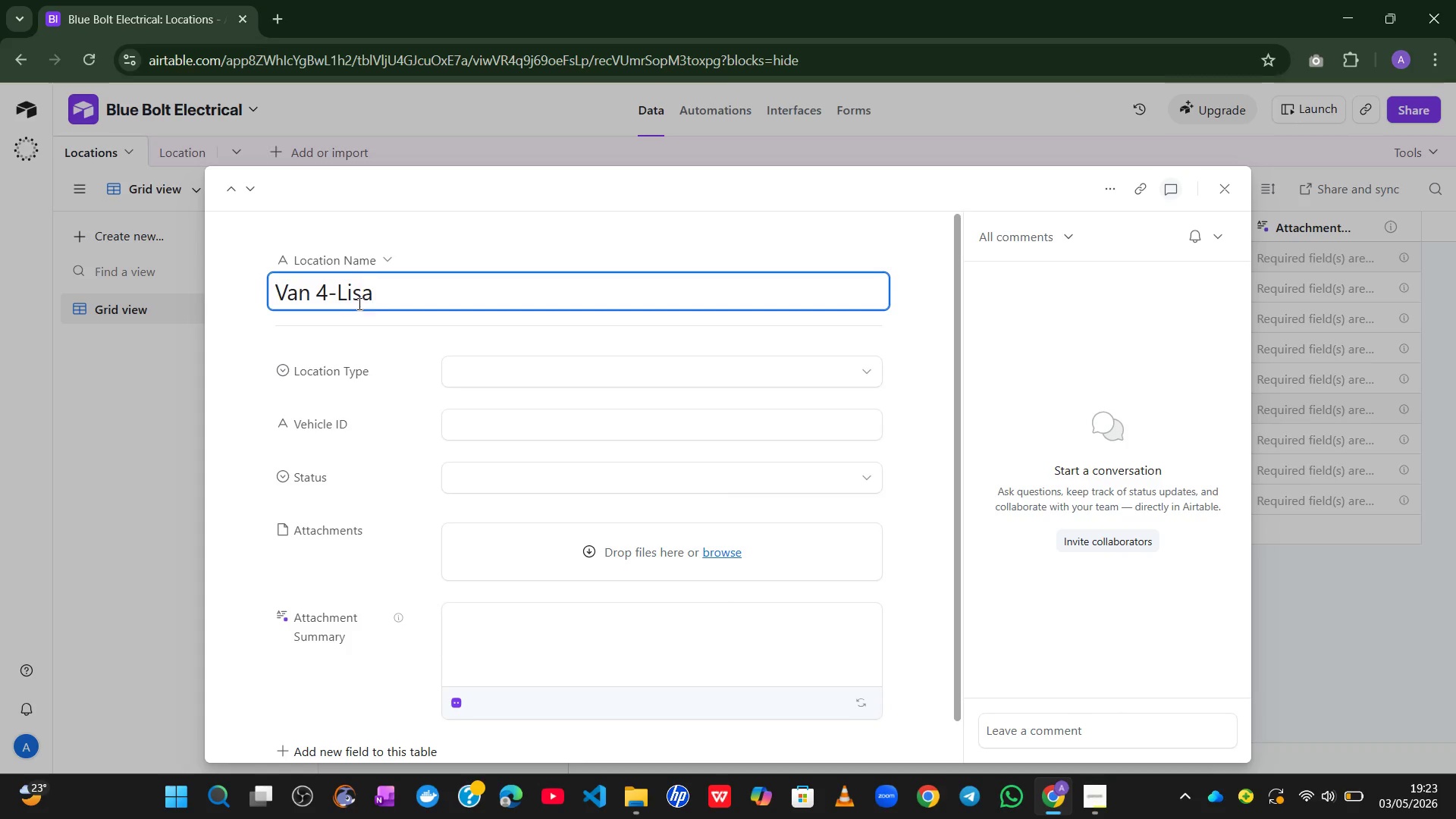 
double_click([356, 290])
 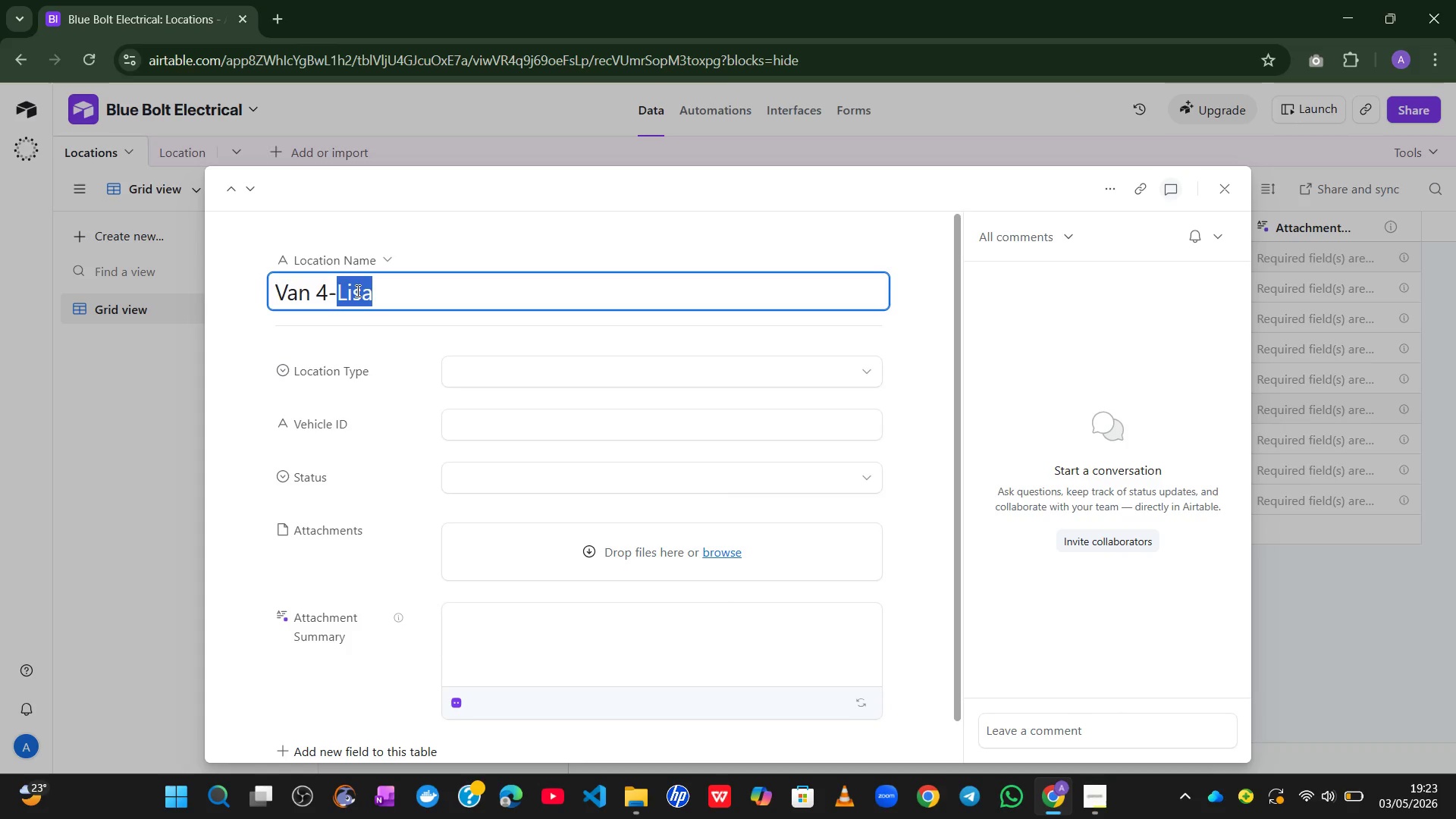 
type(Carlos)
 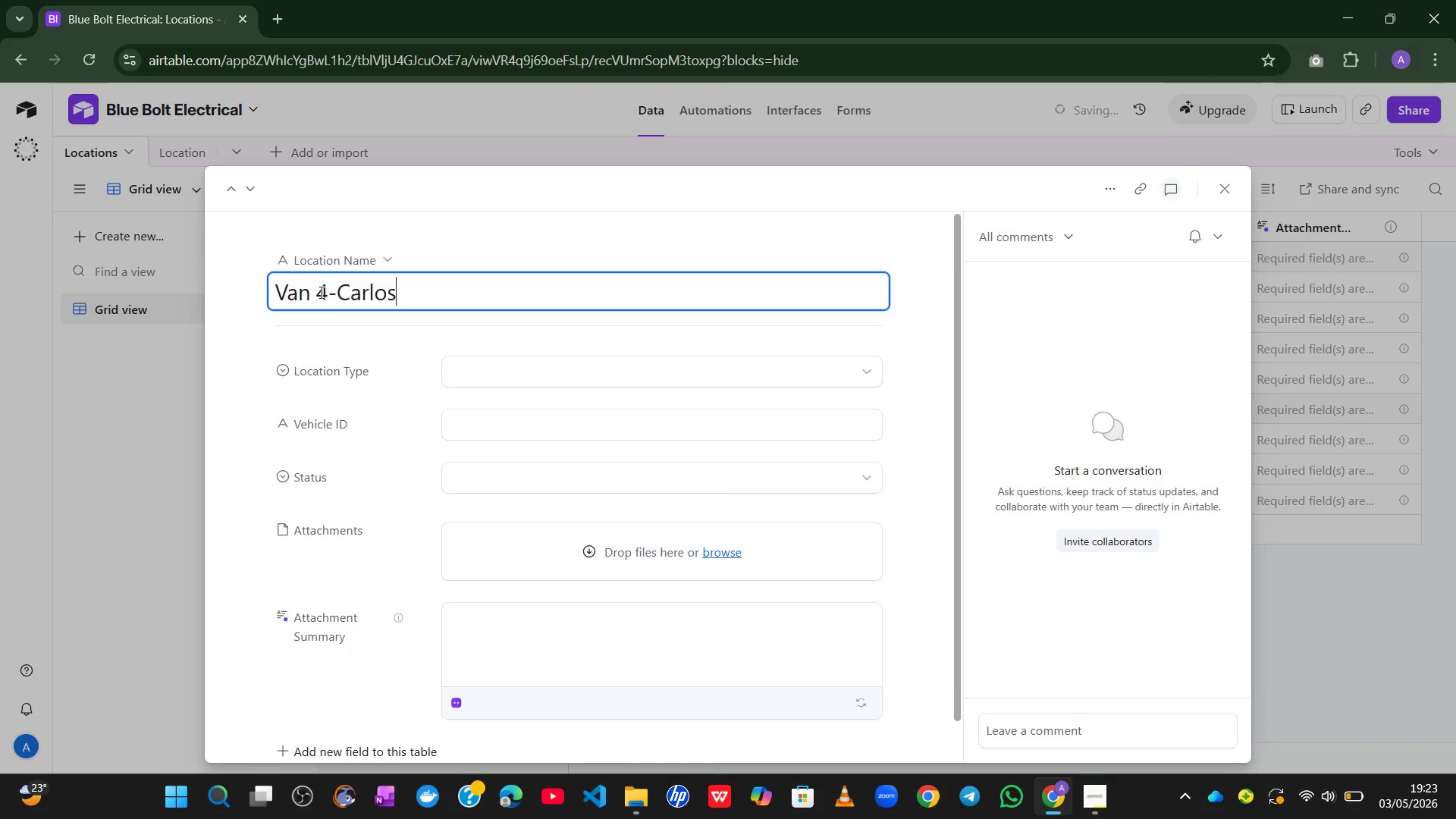 
left_click([320, 292])
 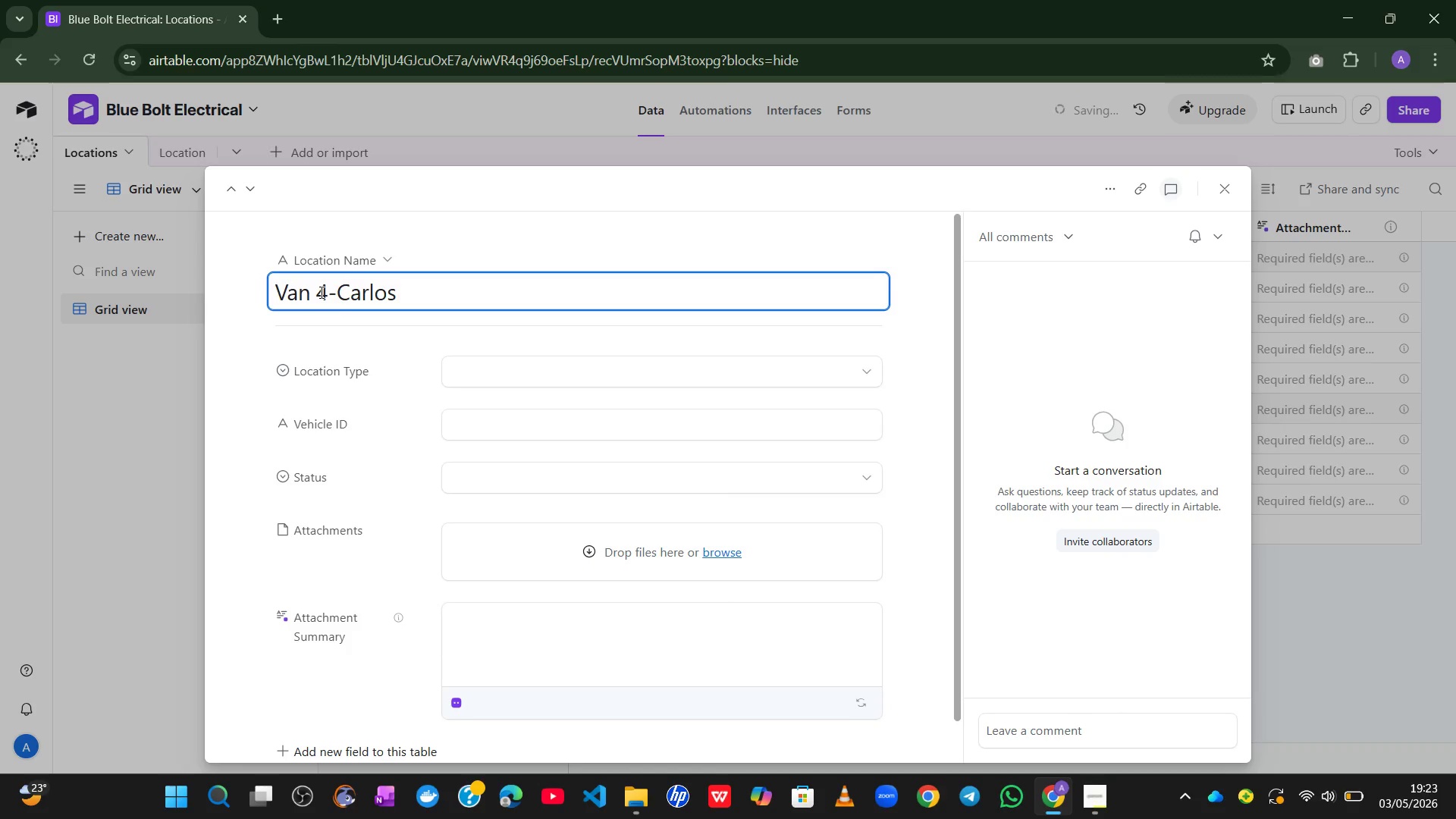 
key(ArrowRight)
 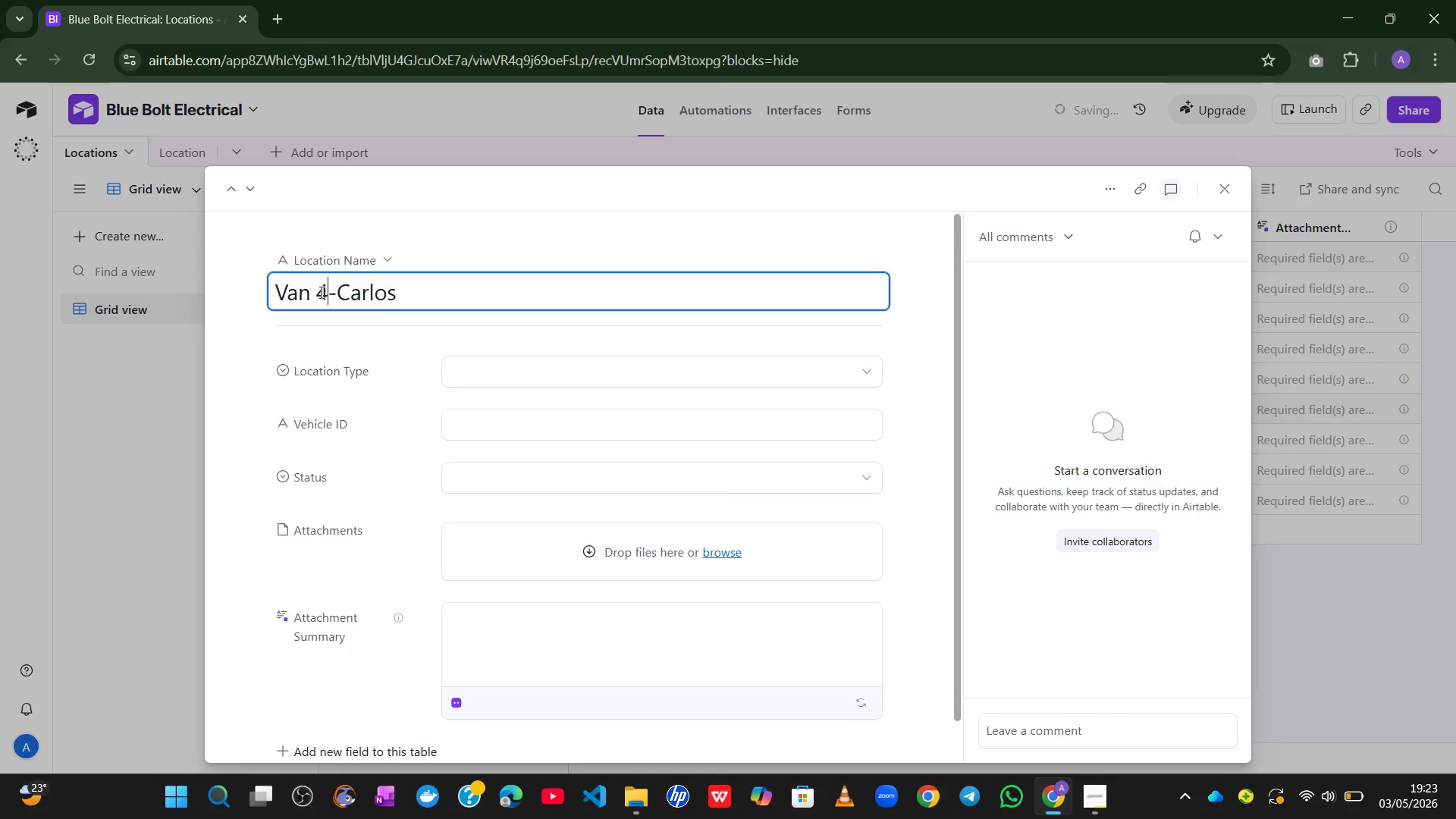 
key(Backspace)
 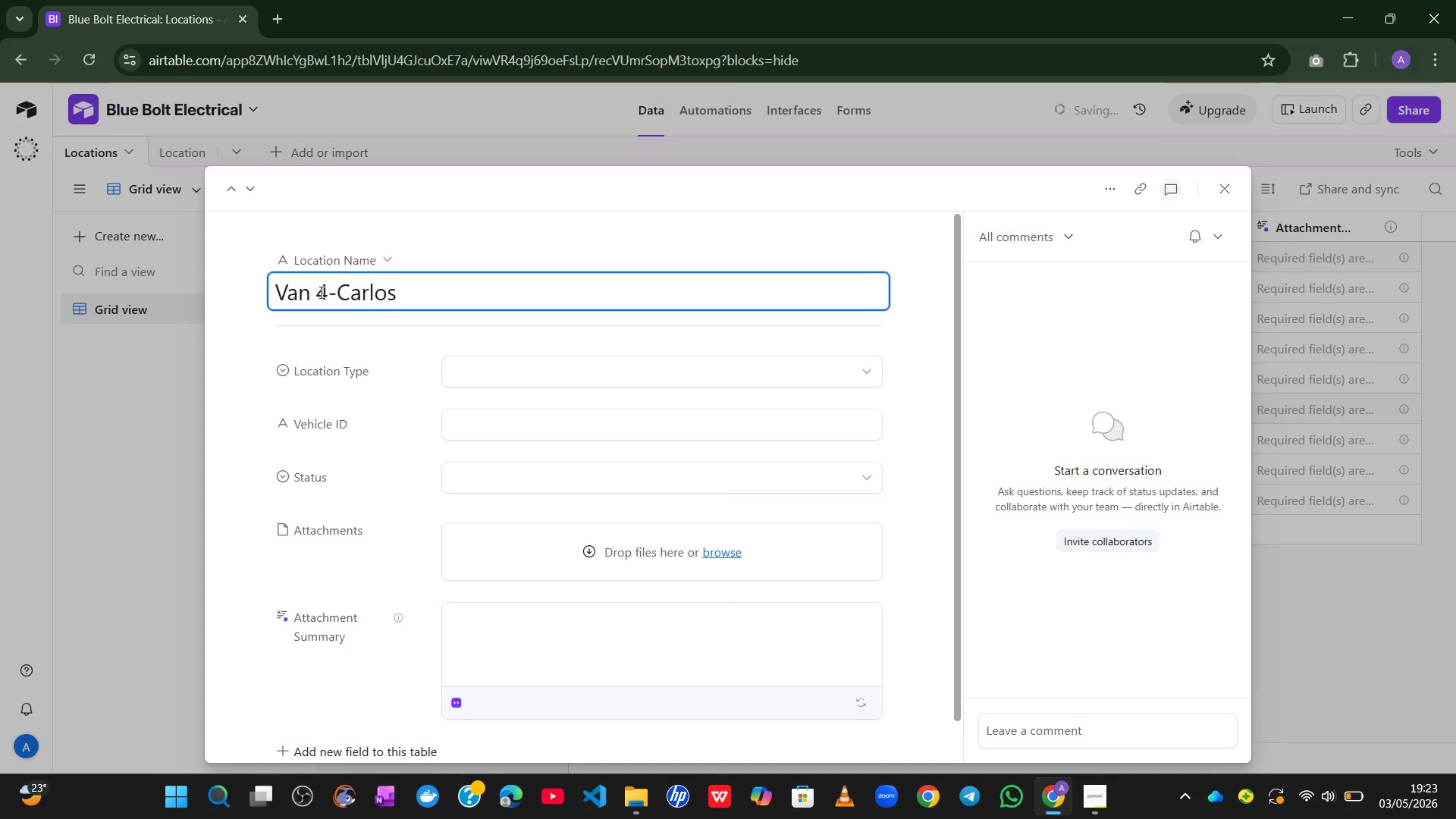 
key(5)
 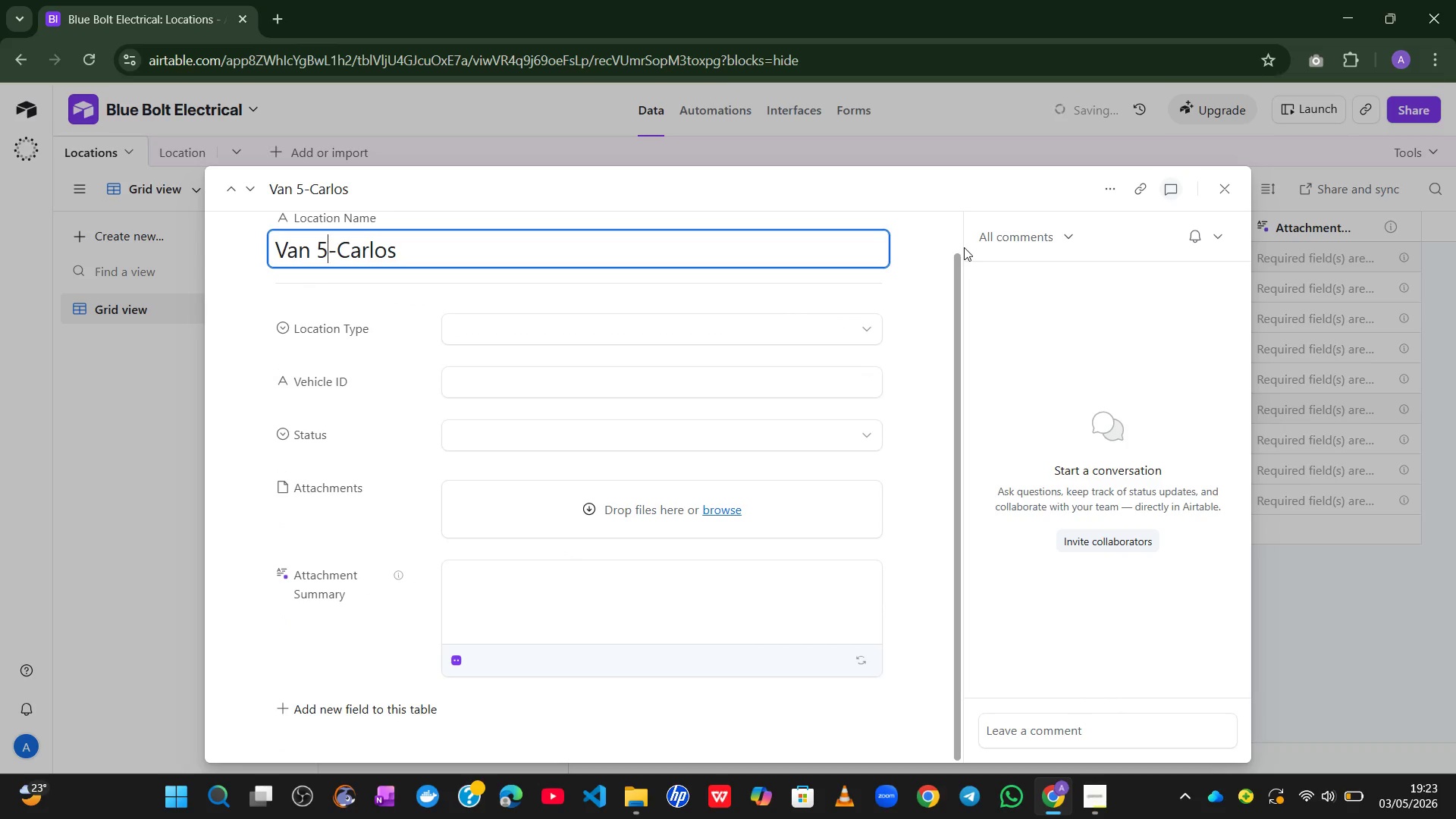 
left_click([1216, 193])
 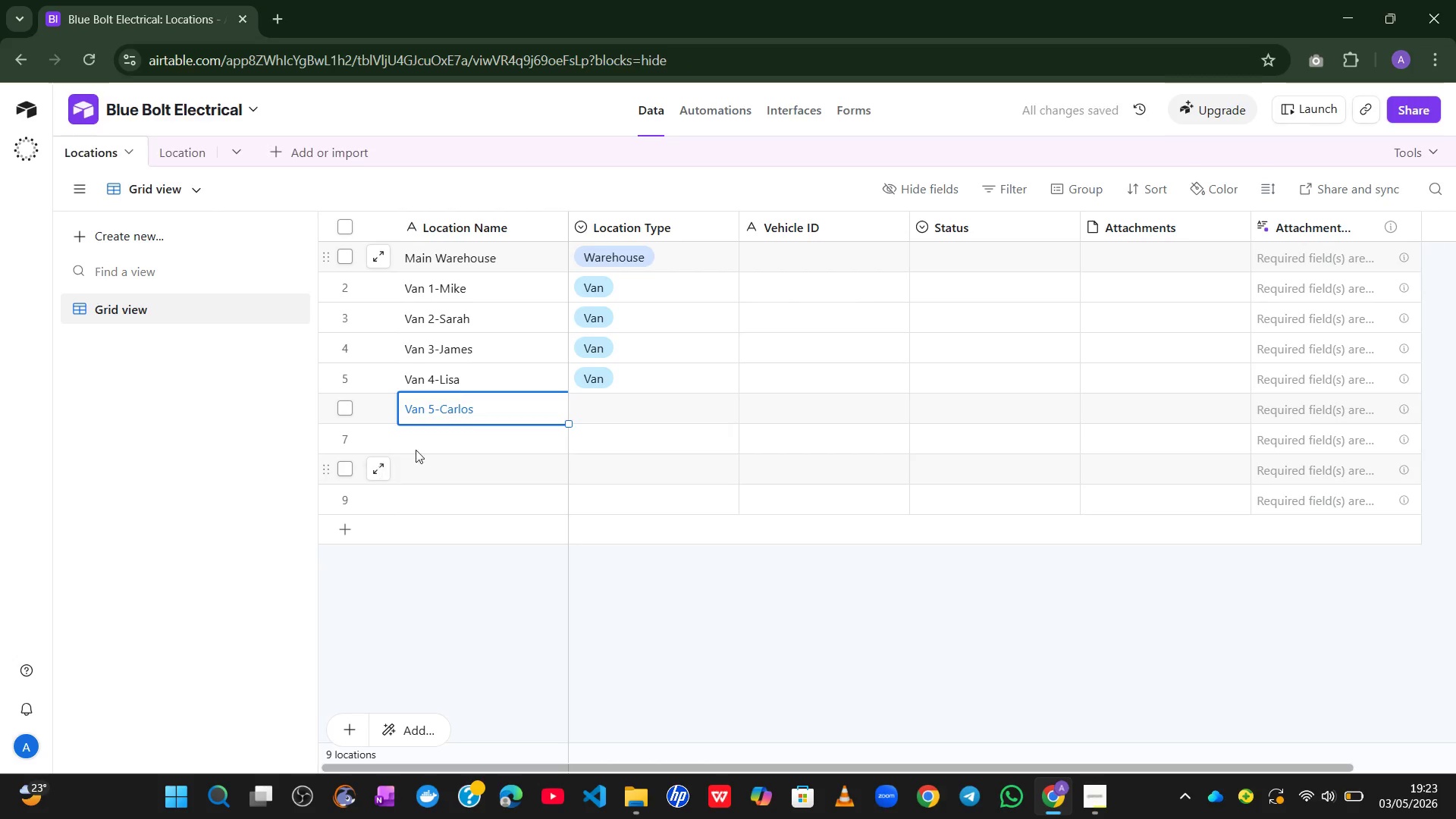 
left_click([462, 613])
 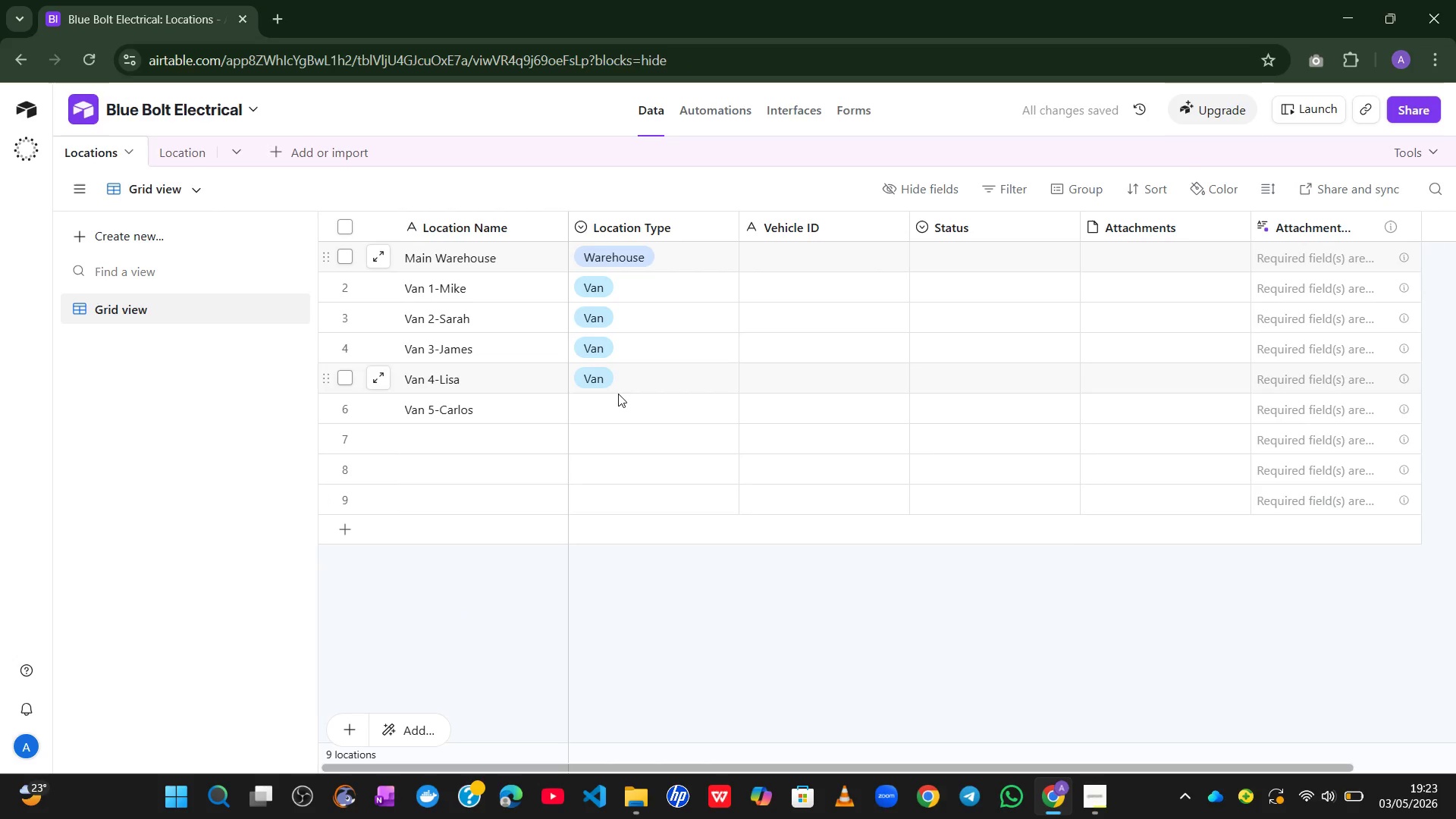 
left_click([626, 385])
 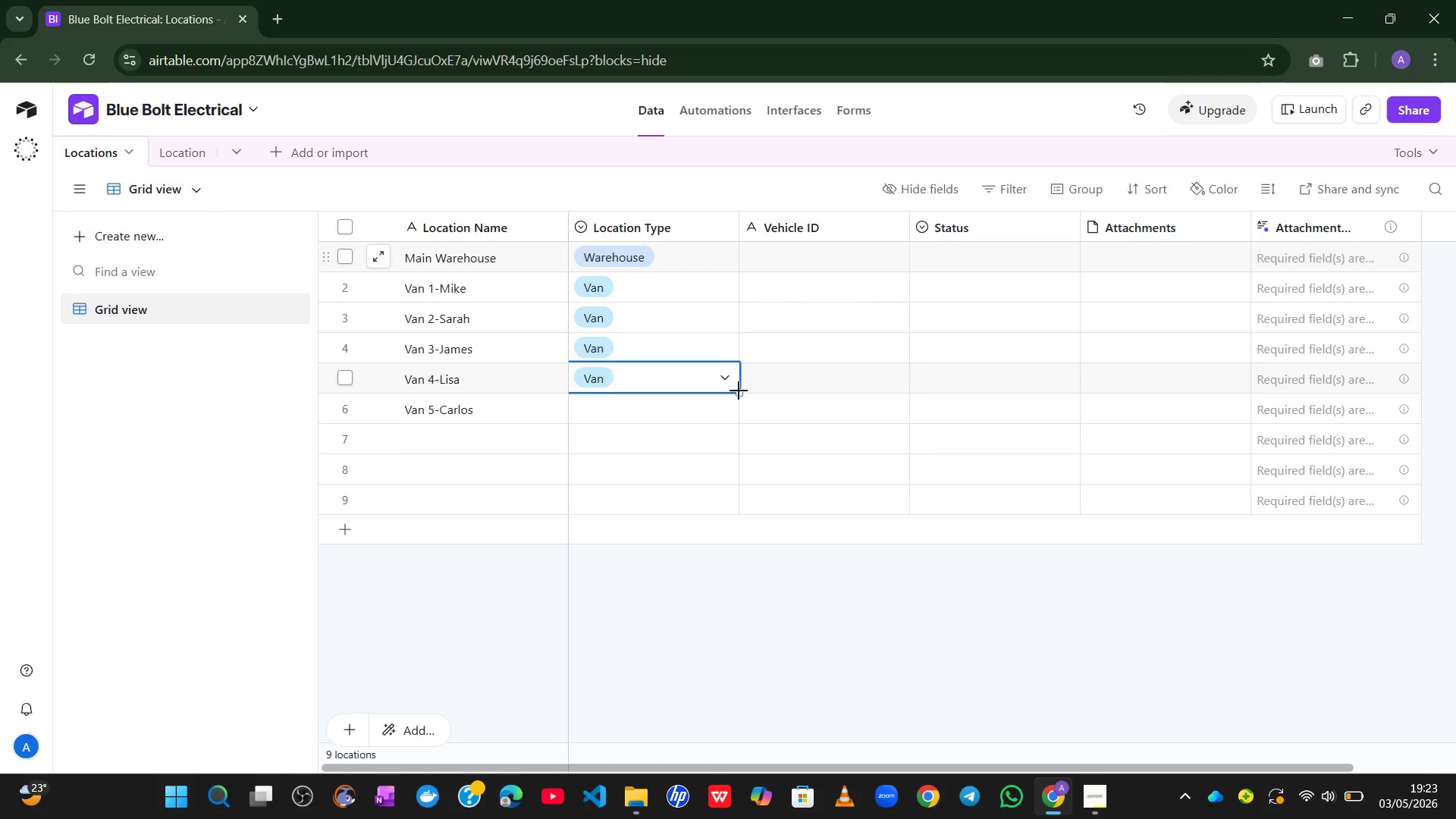 
left_click_drag(start_coordinate=[738, 391], to_coordinate=[735, 411])
 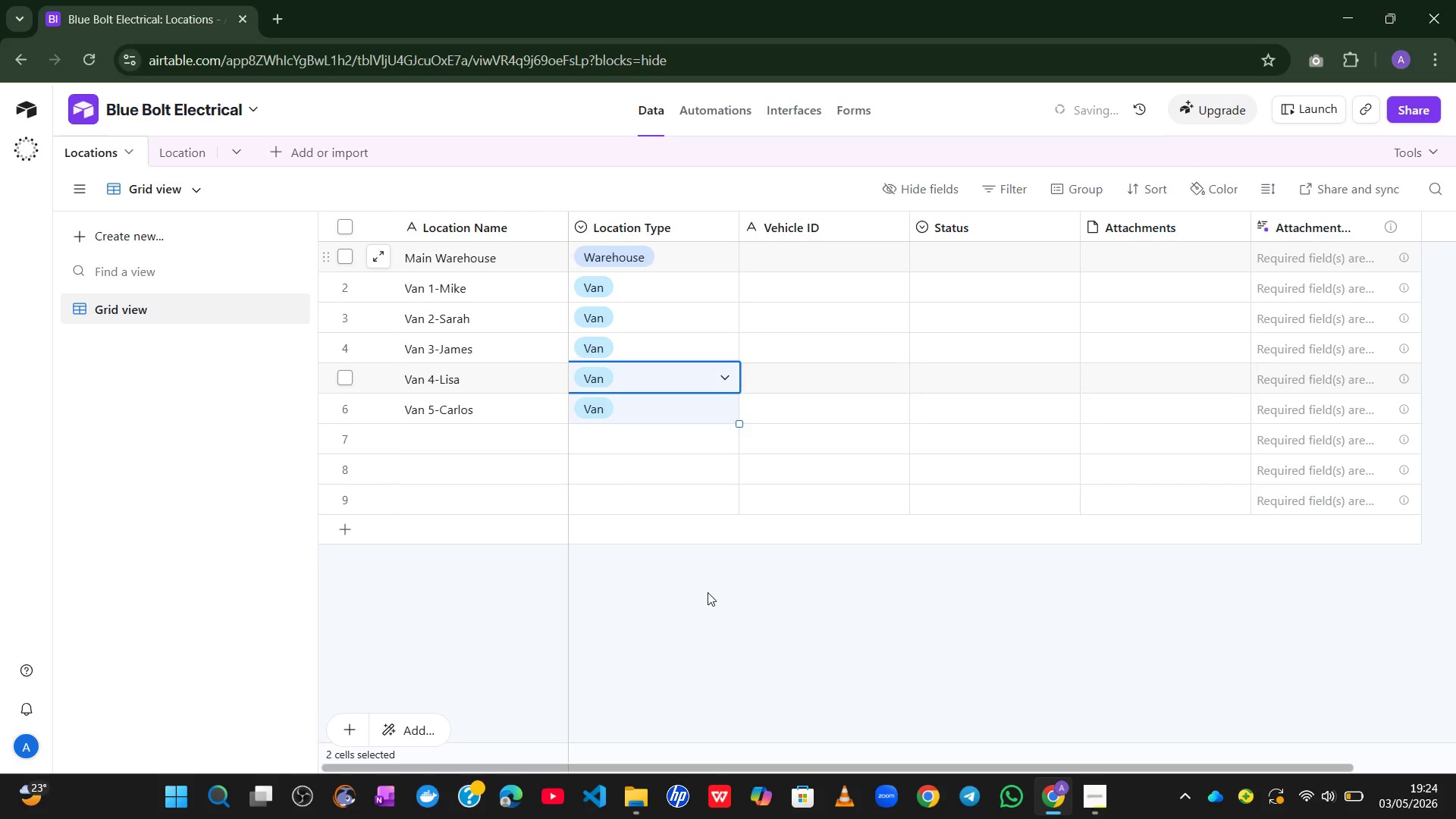 
left_click([708, 592])
 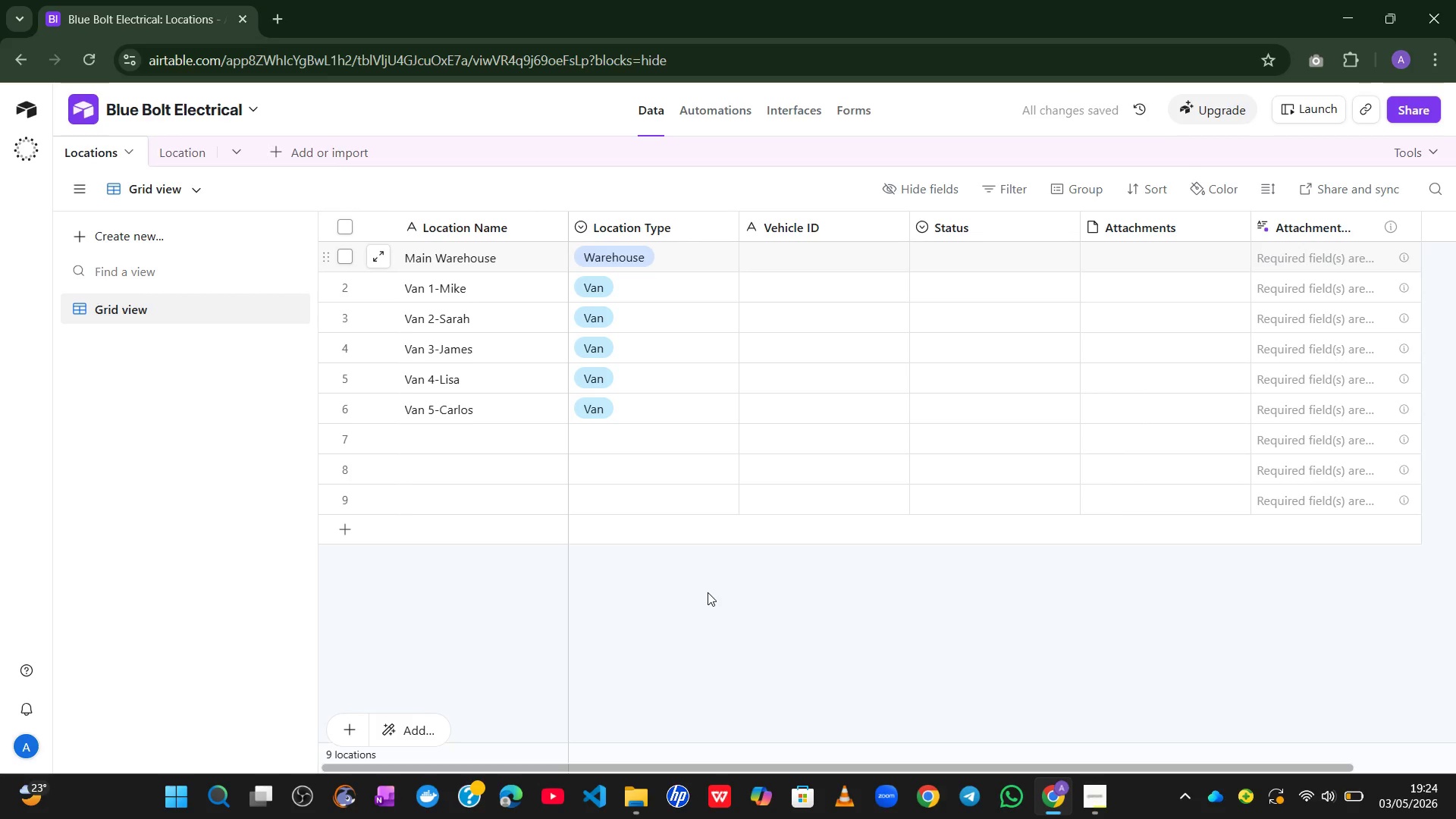 
wait(8.86)
 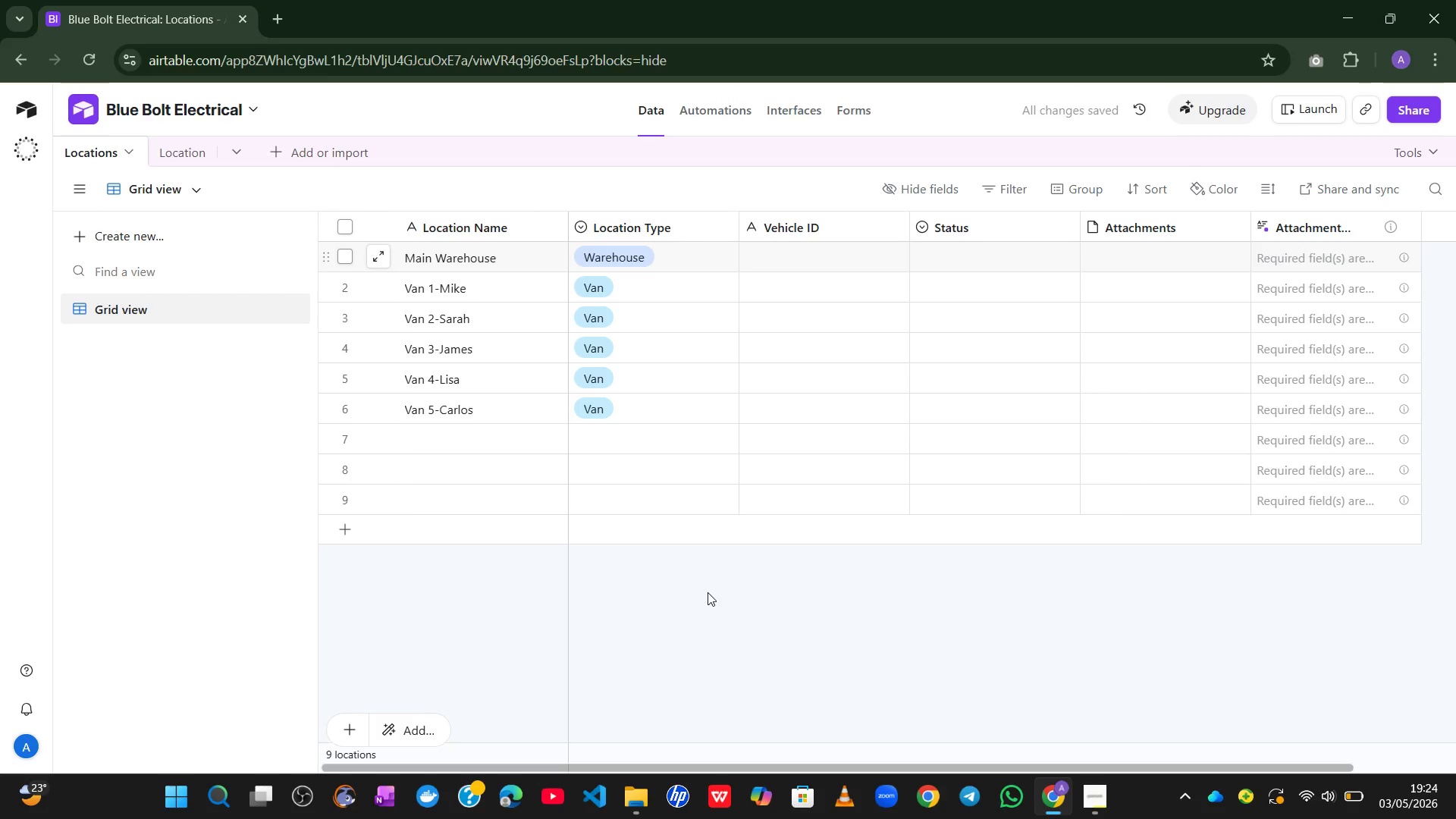 
left_click([805, 250])
 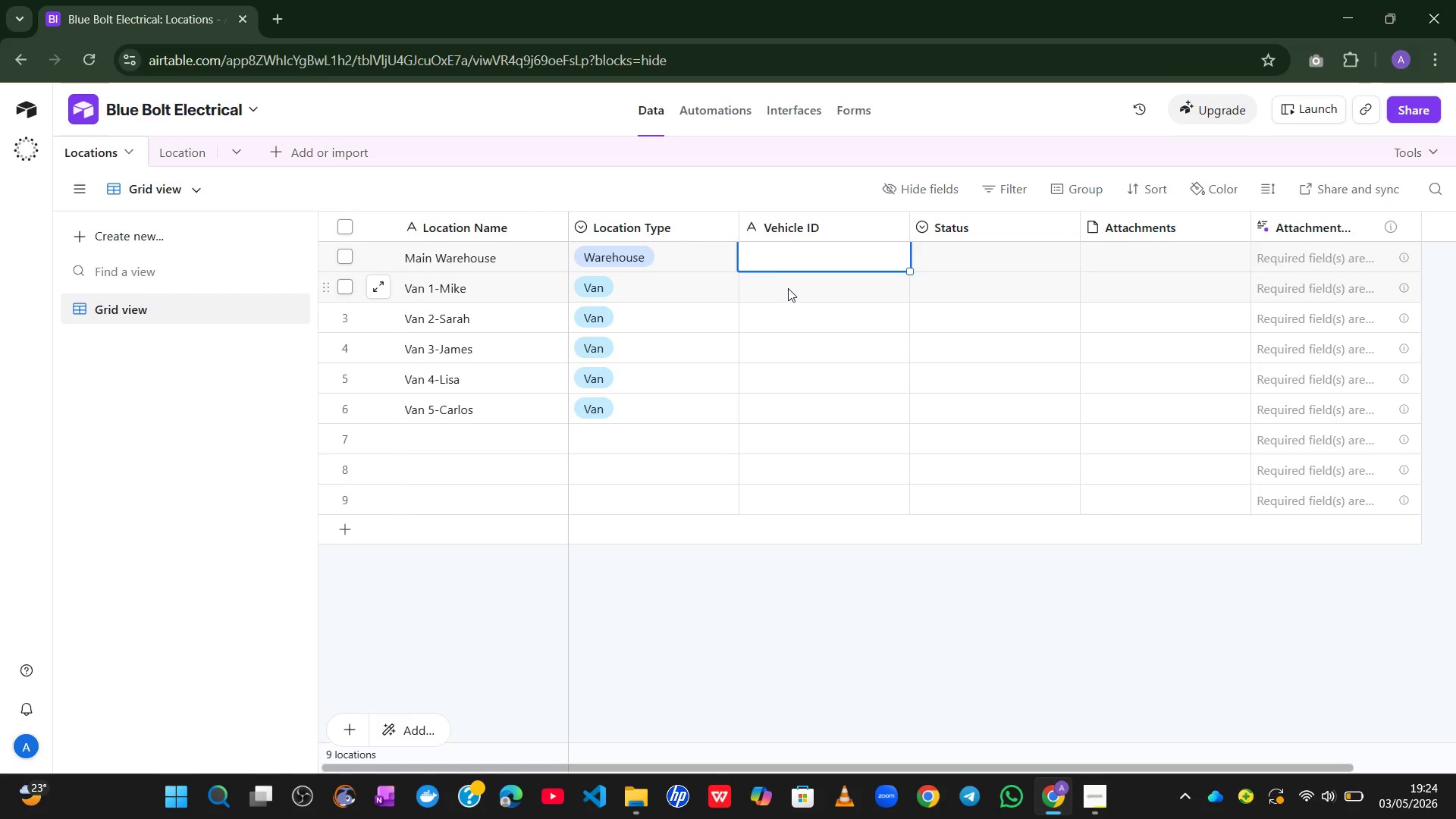 
left_click([788, 288])
 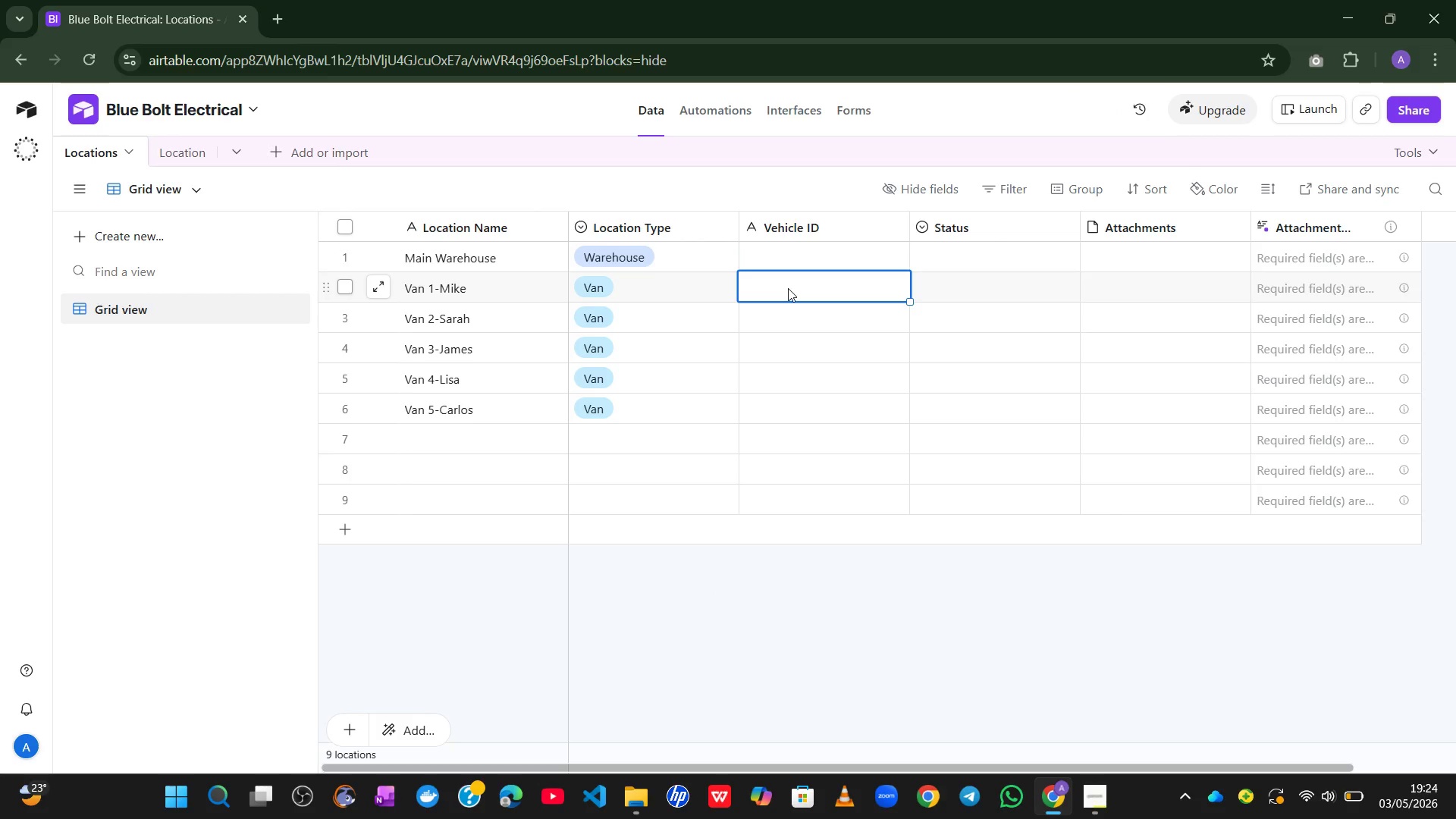 
double_click([788, 288])
 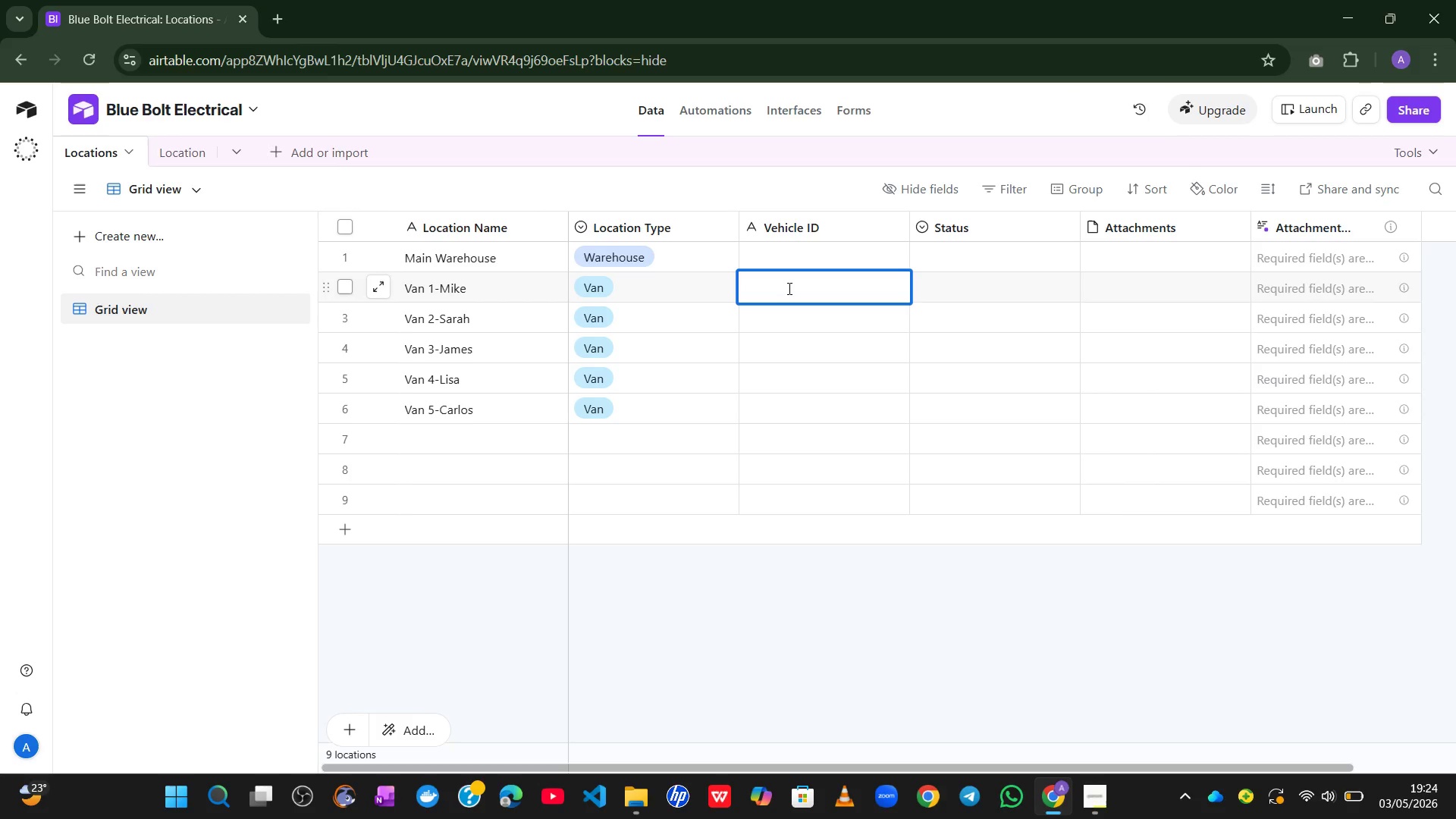 
type(VAN-01)
 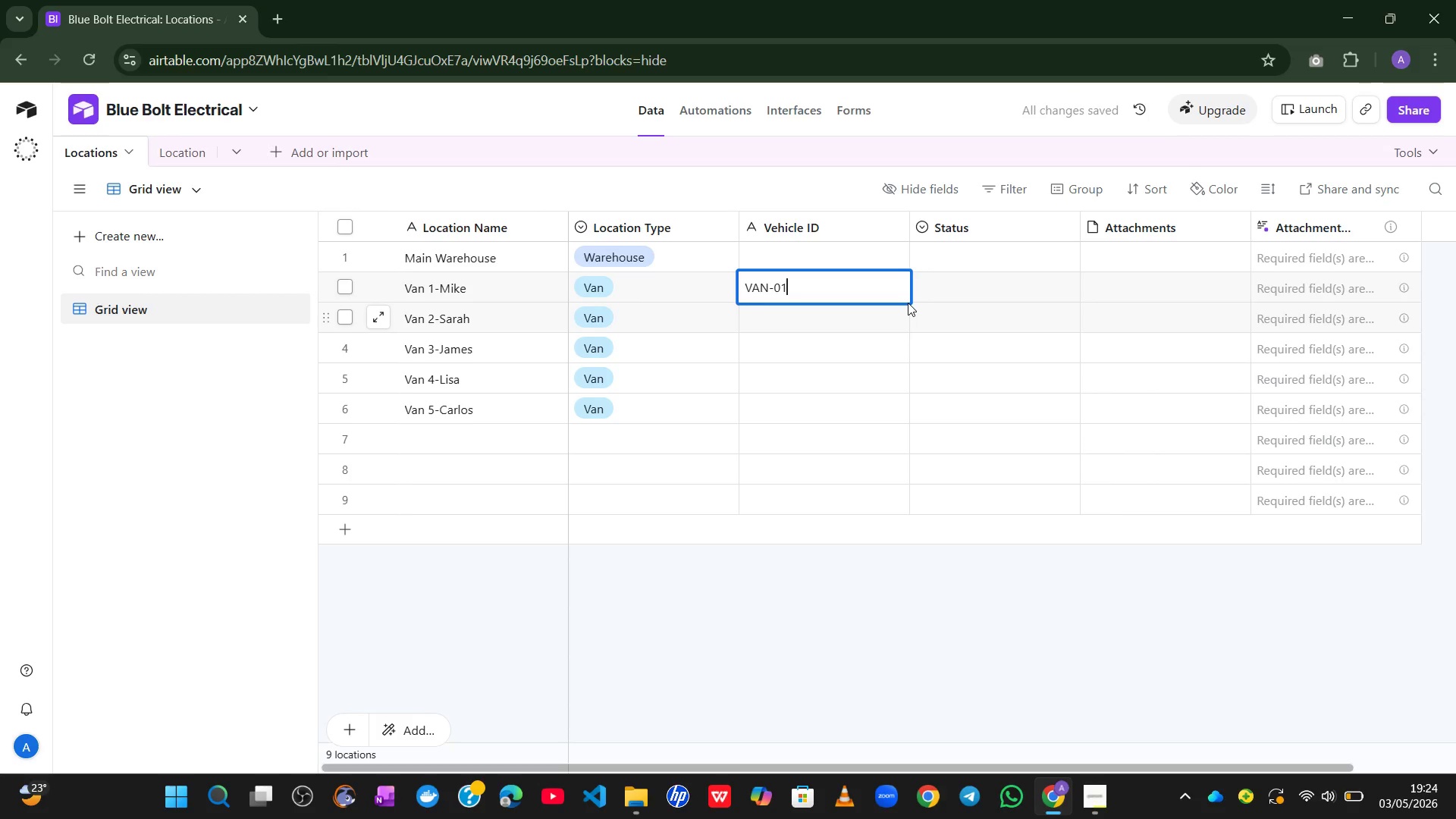 
wait(5.94)
 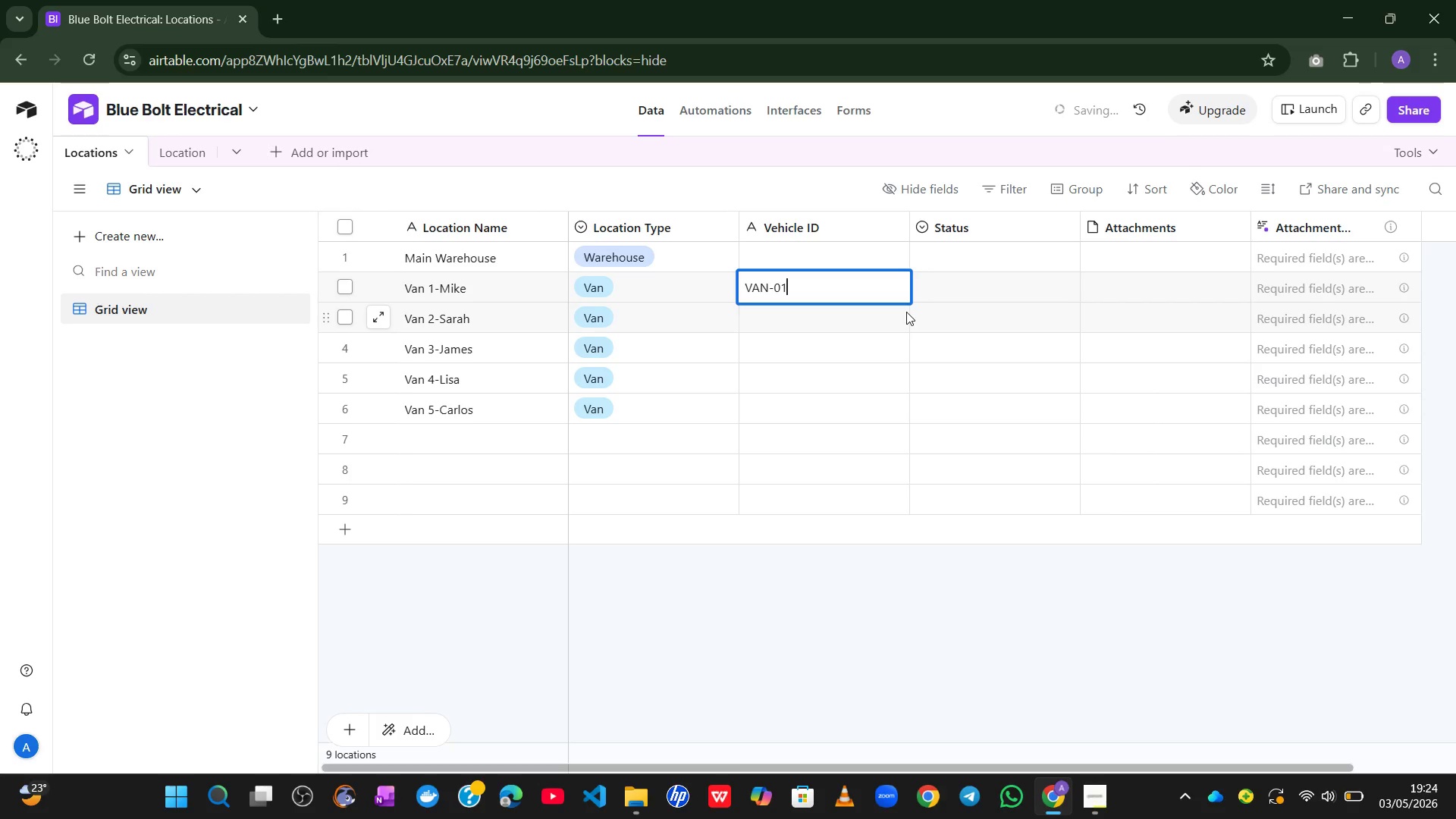 
left_click([876, 321])
 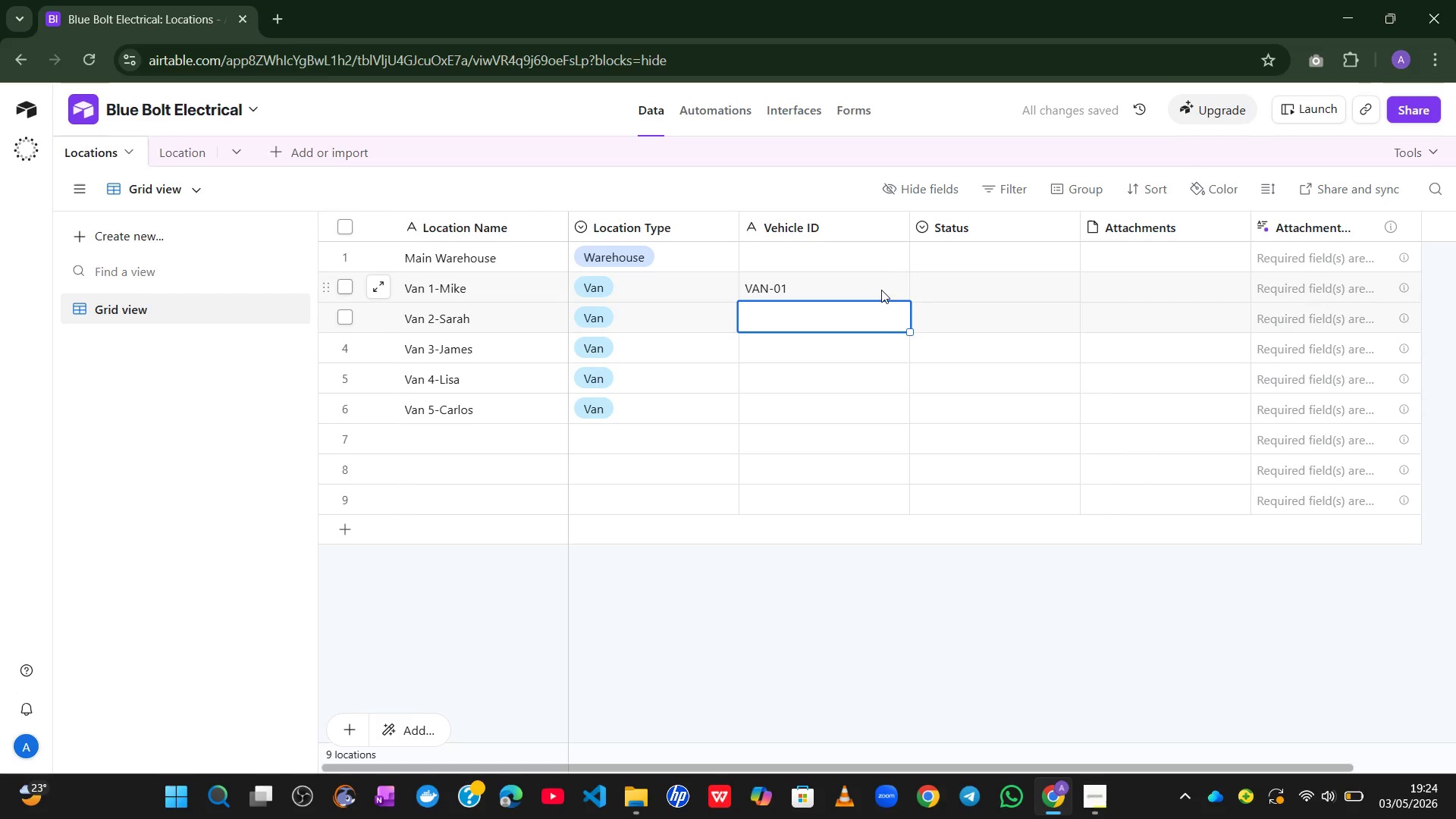 
left_click_drag(start_coordinate=[881, 290], to_coordinate=[909, 304])
 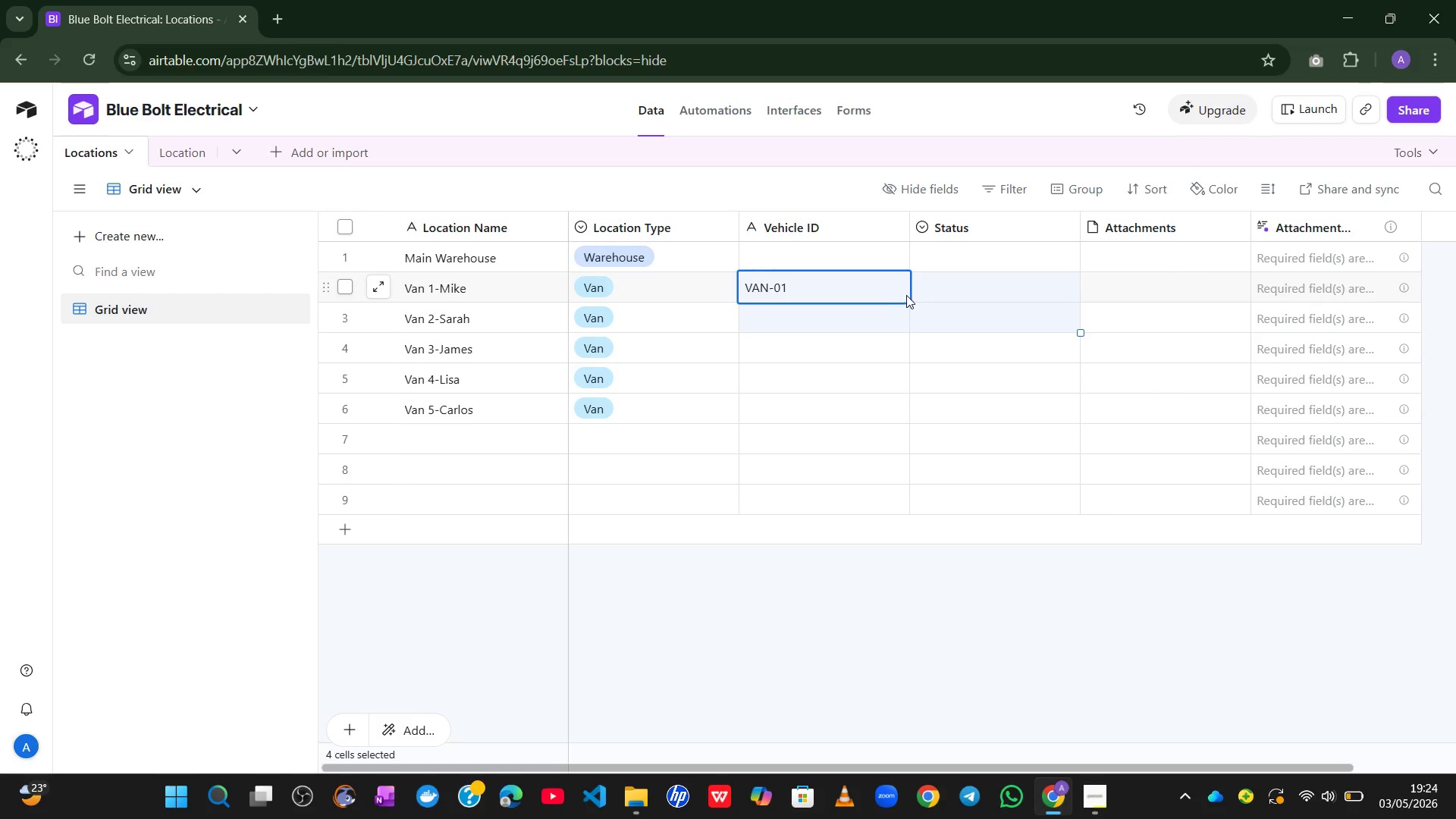 
left_click([902, 291])
 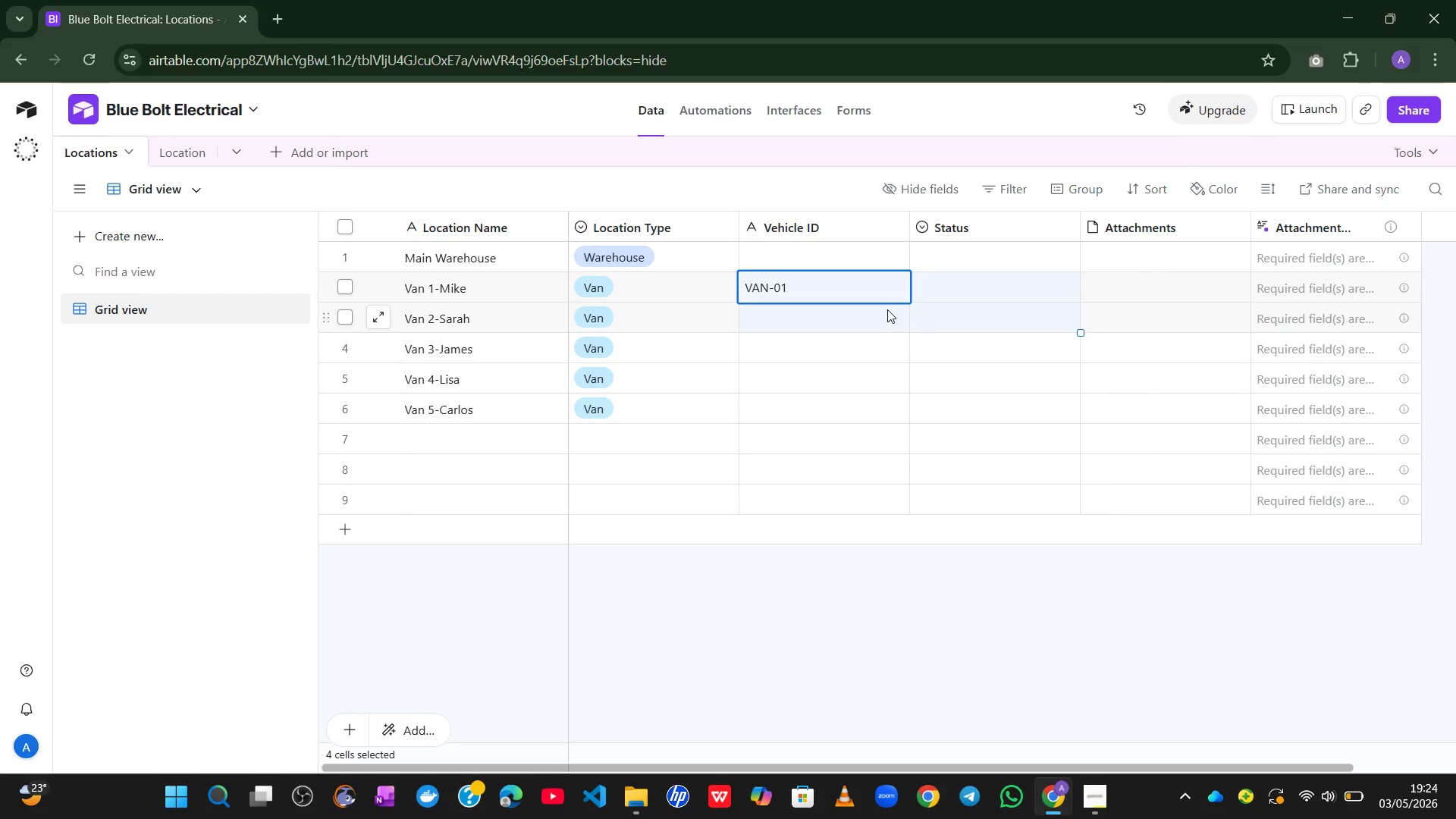 
left_click([887, 309])
 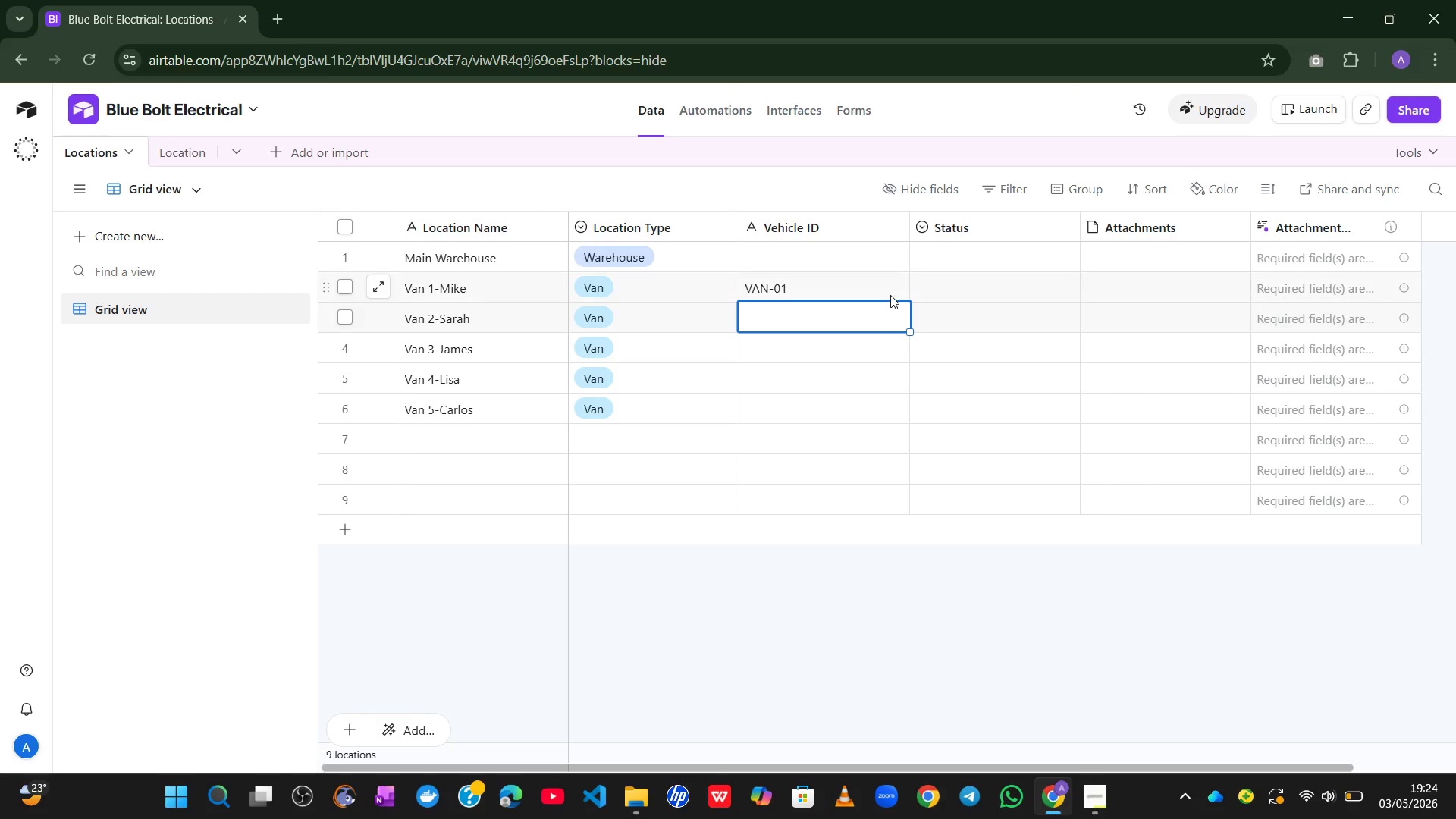 
left_click([890, 293])
 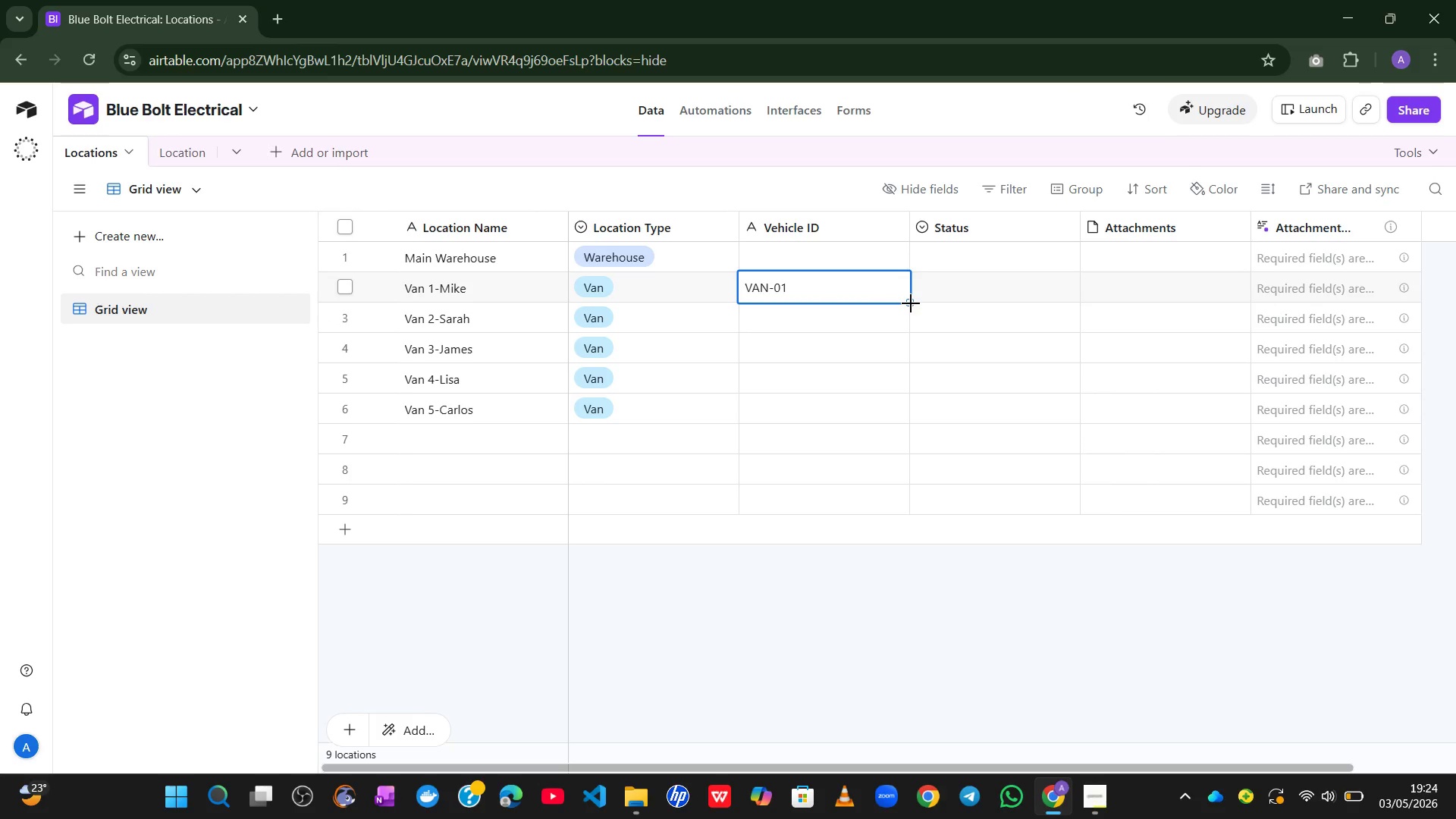 
left_click_drag(start_coordinate=[911, 303], to_coordinate=[902, 399])
 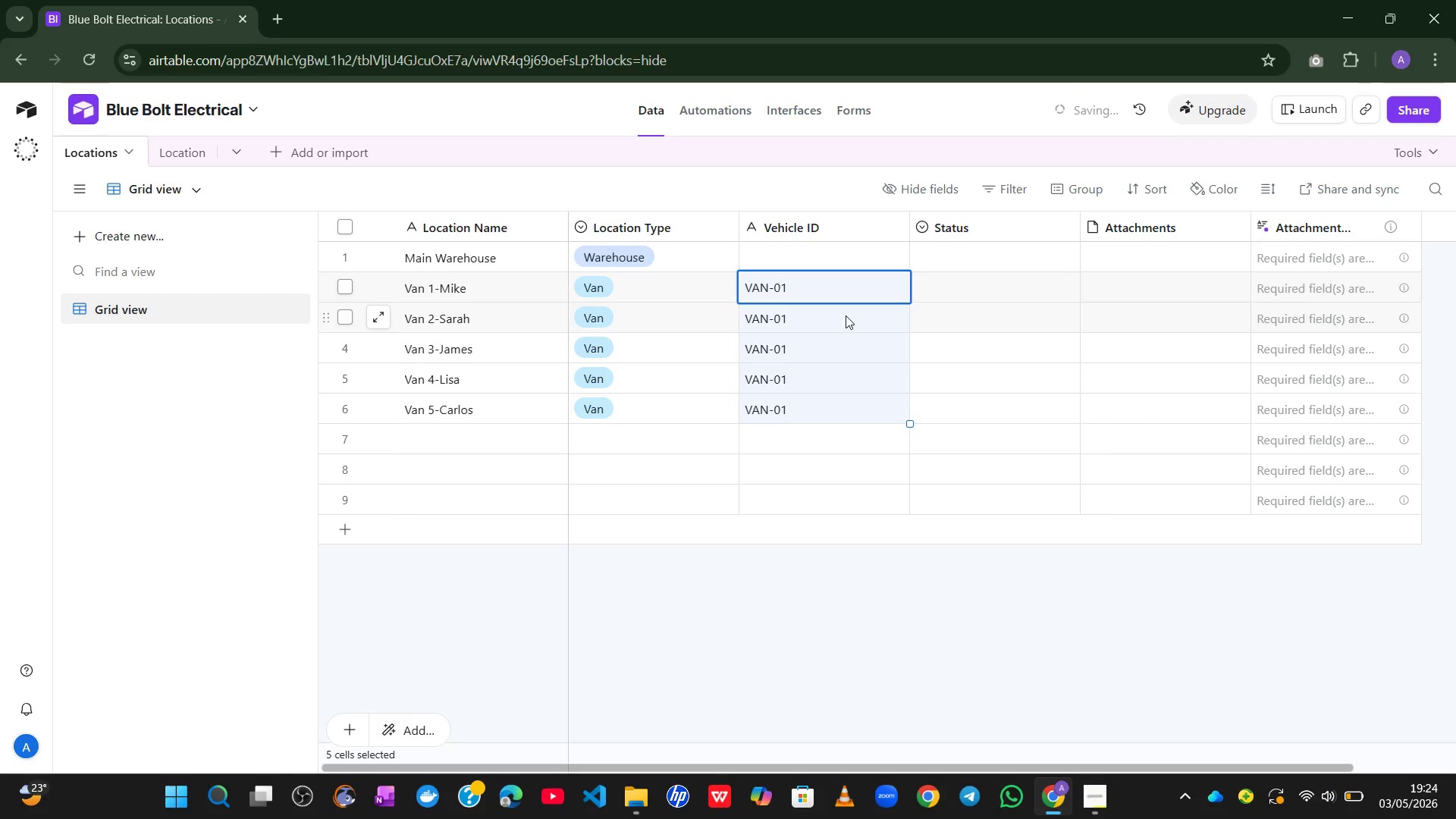 
left_click([811, 320])
 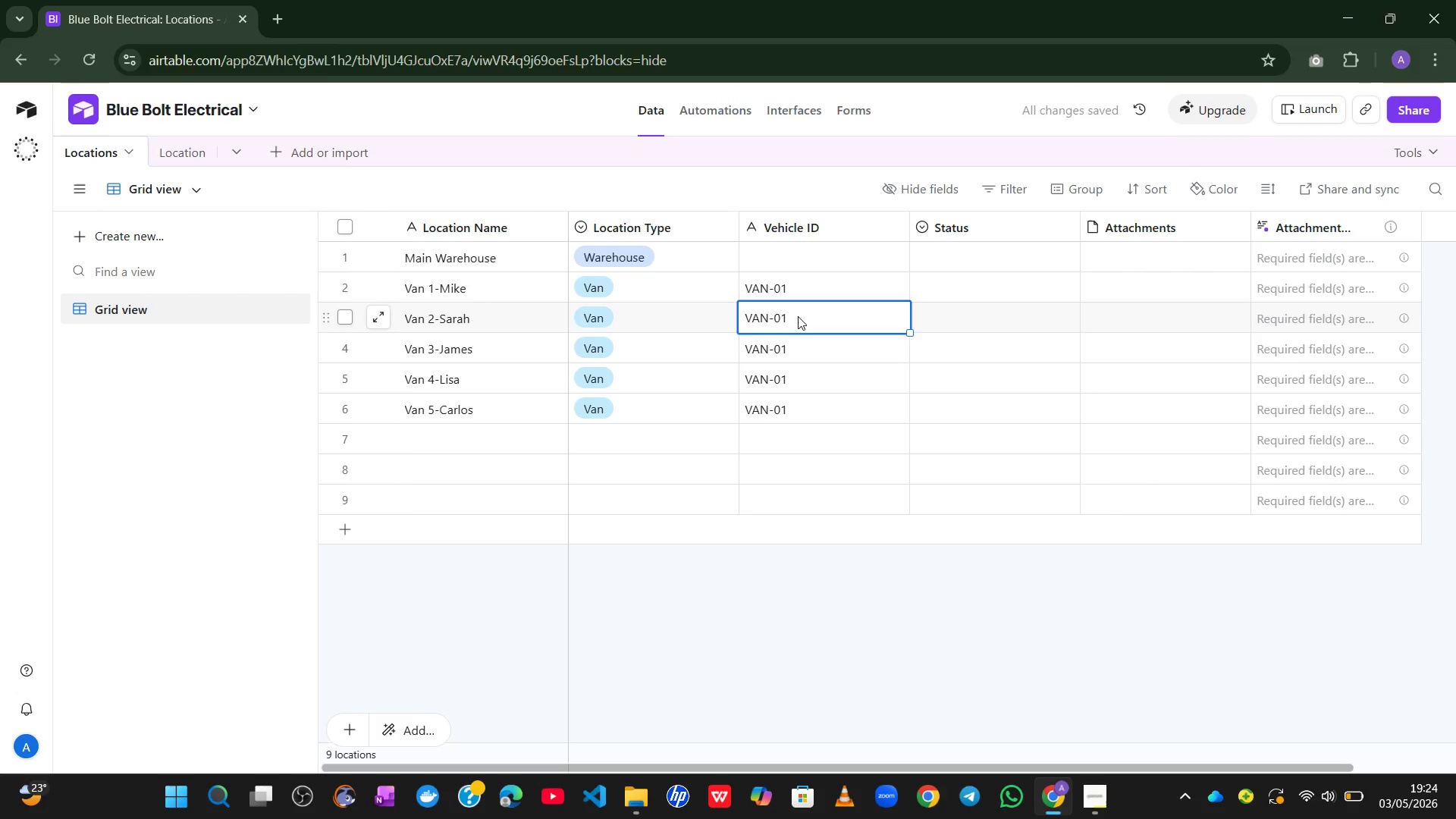 
double_click([798, 316])
 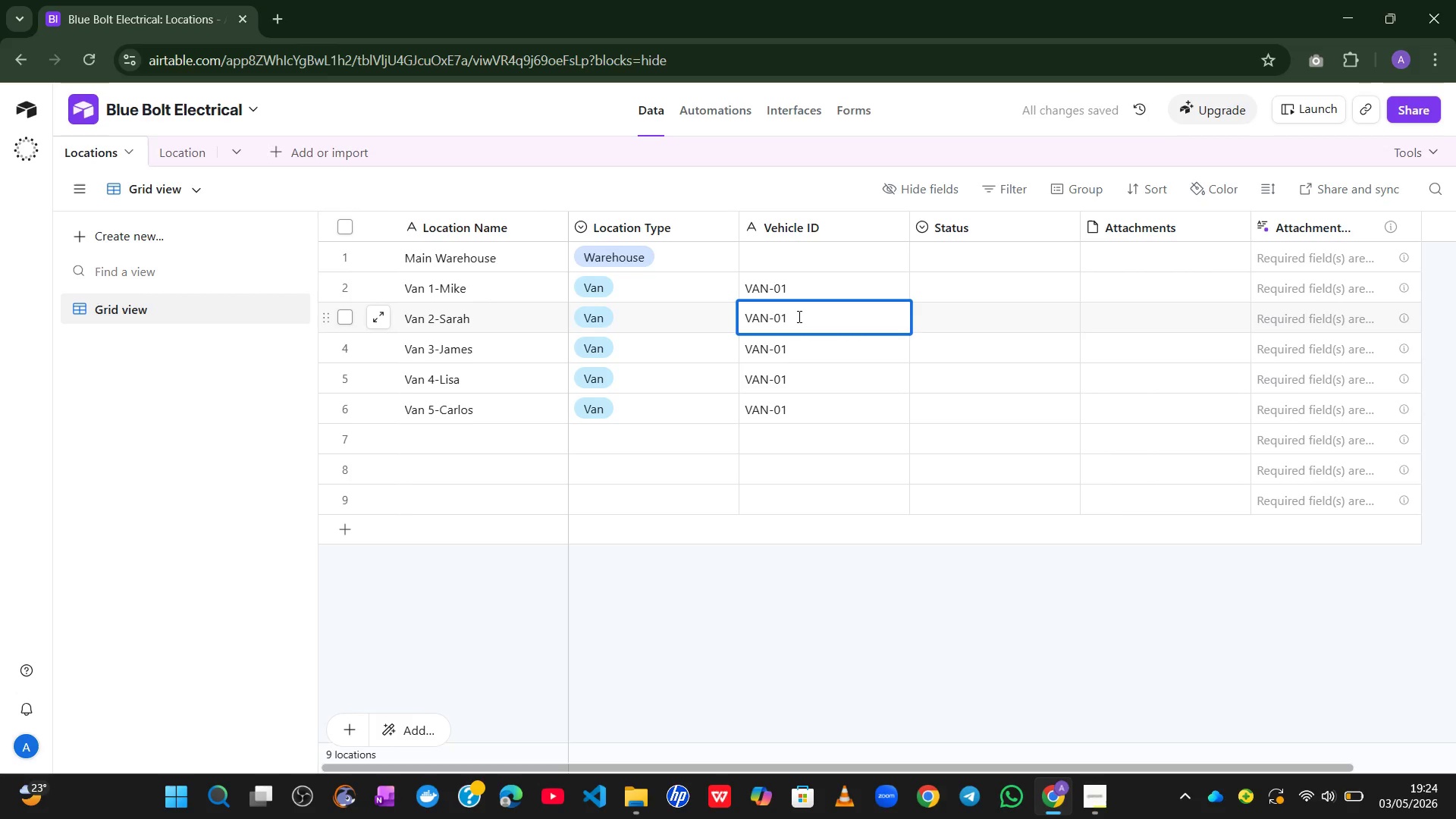 
key(Backspace)
 